 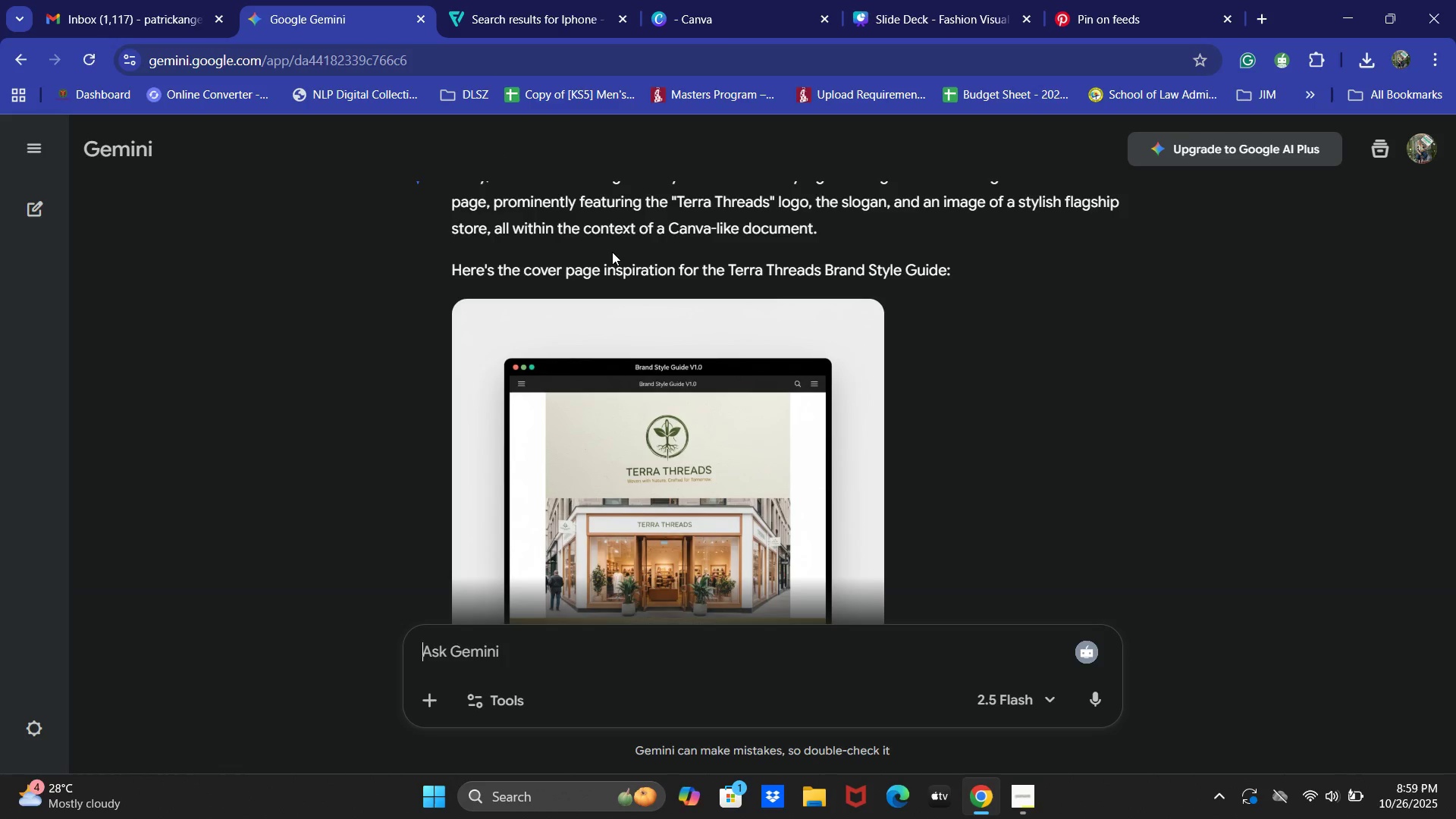 
left_click([530, 18])
 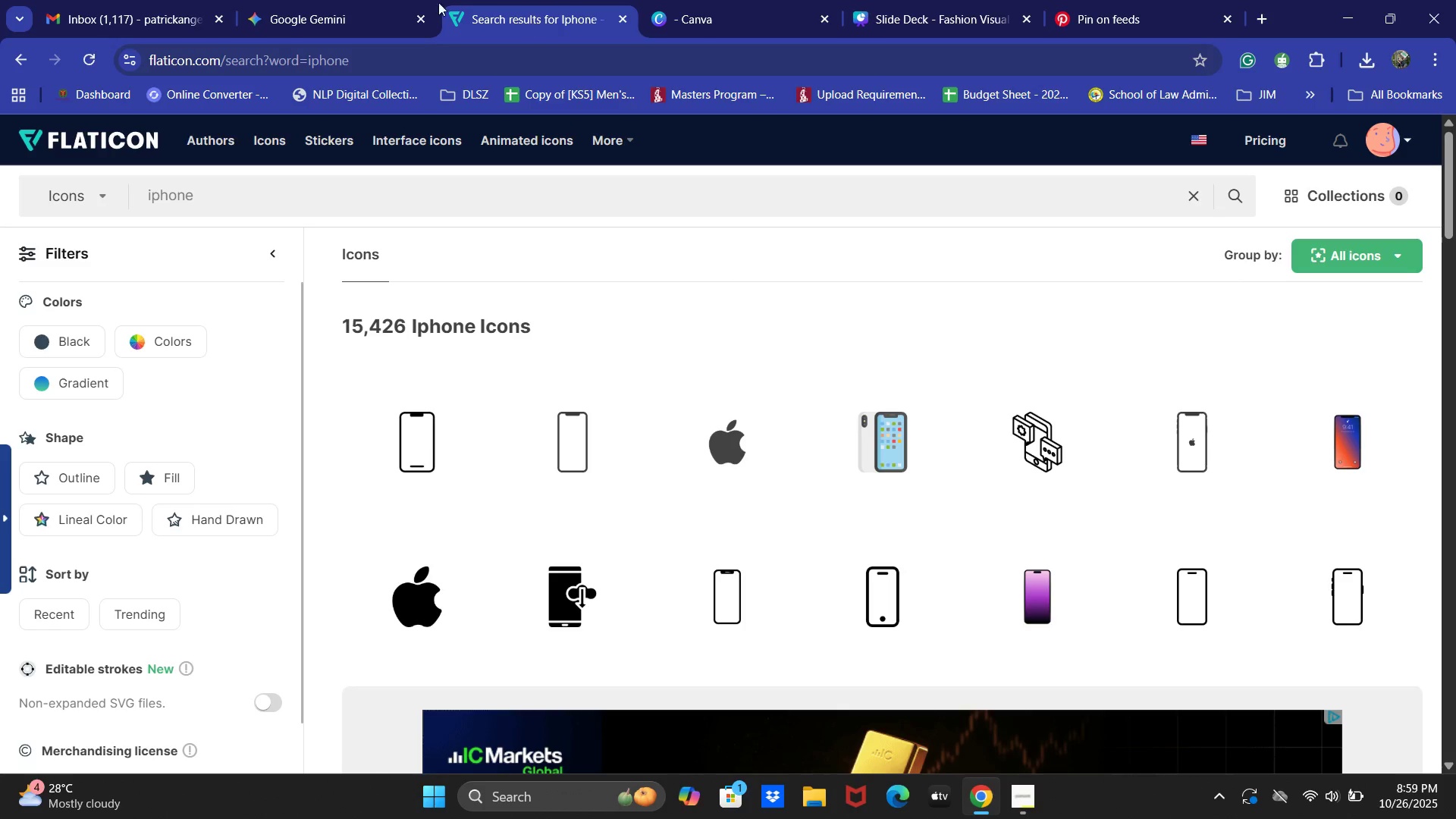 
left_click_drag(start_coordinate=[410, 0], to_coordinate=[394, 0])
 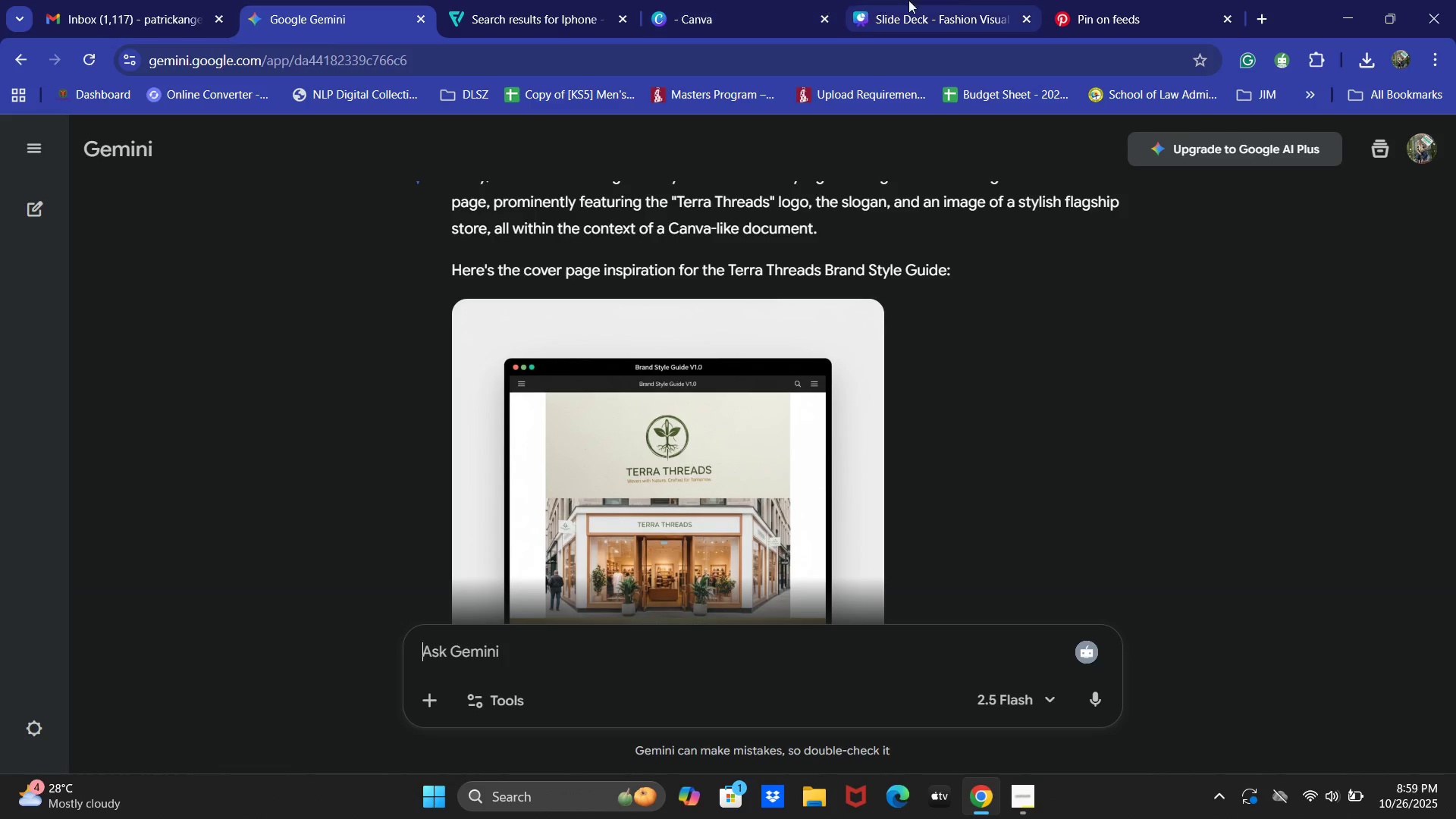 
left_click([949, 0])
 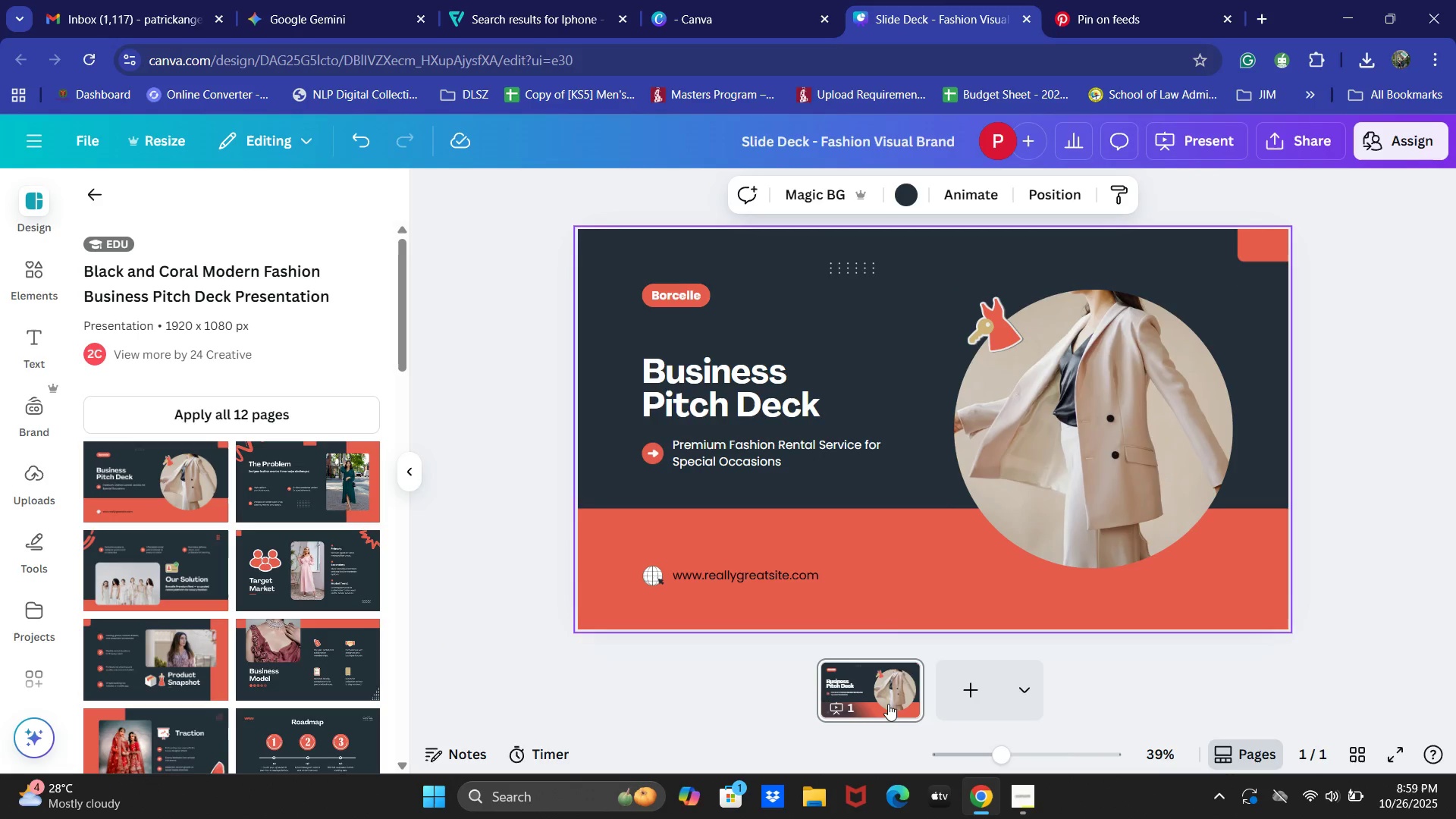 
key(Backspace)
 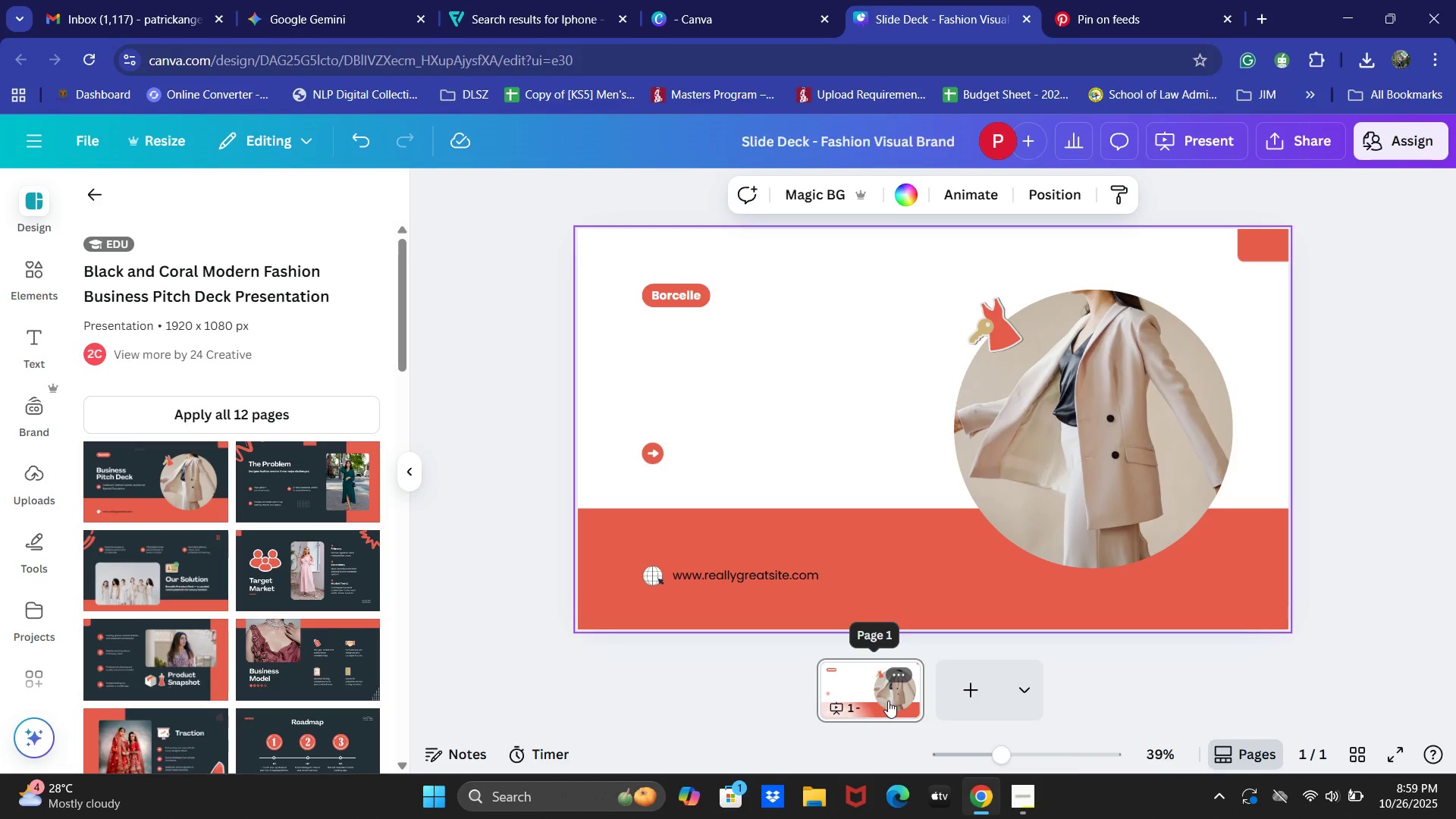 
key(BracketRight)
 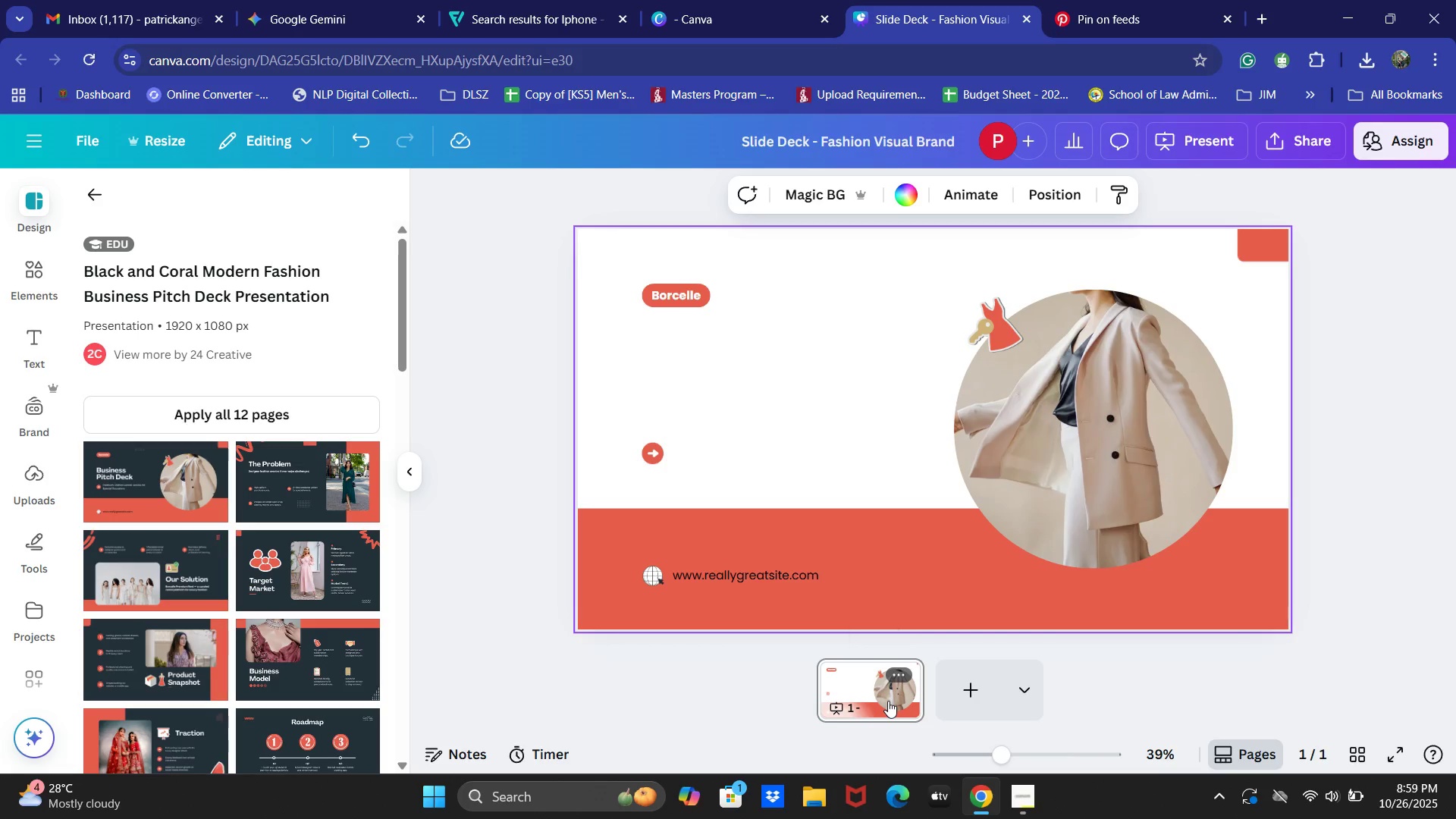 
key(Equal)
 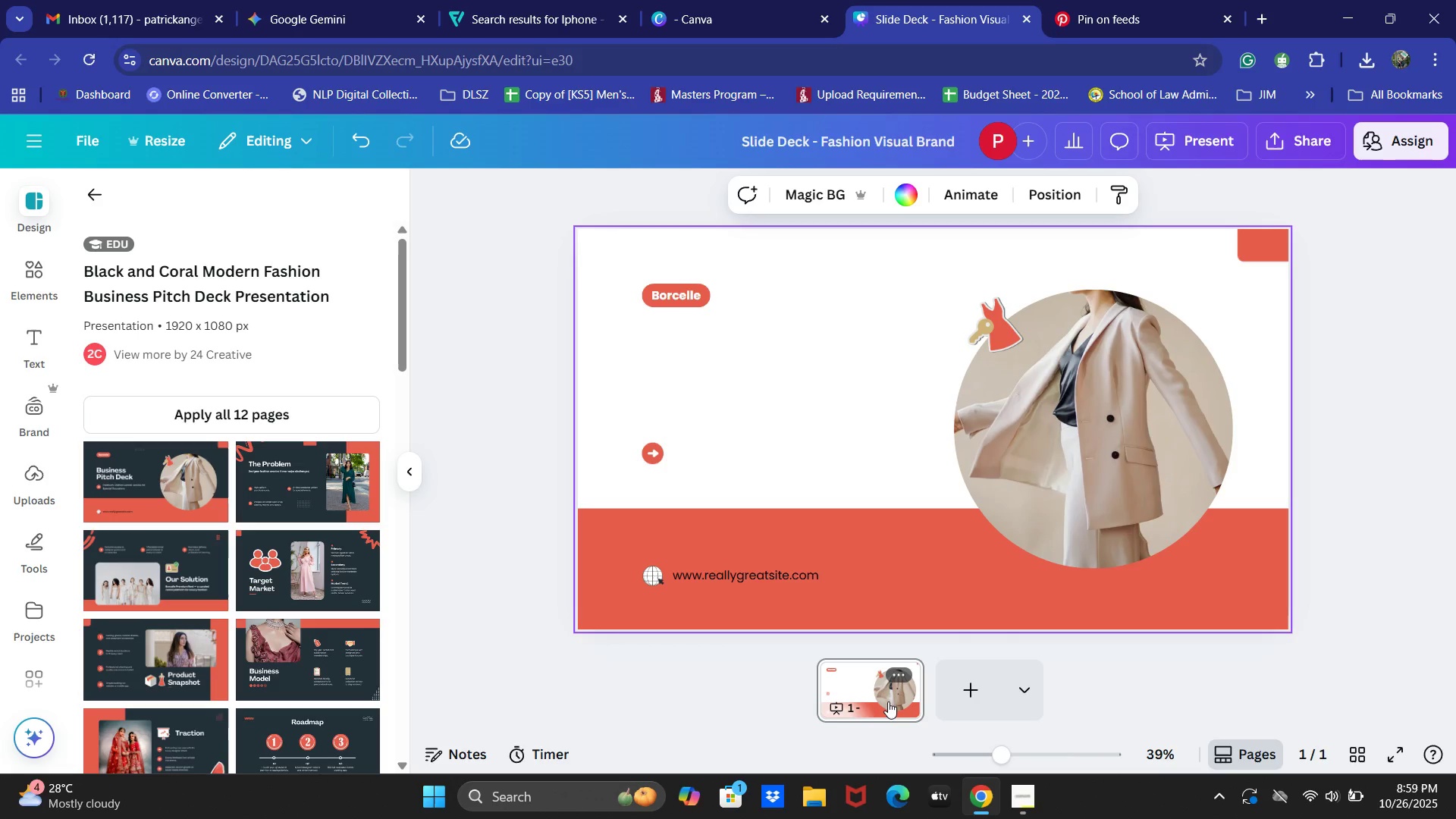 
right_click([888, 701])
 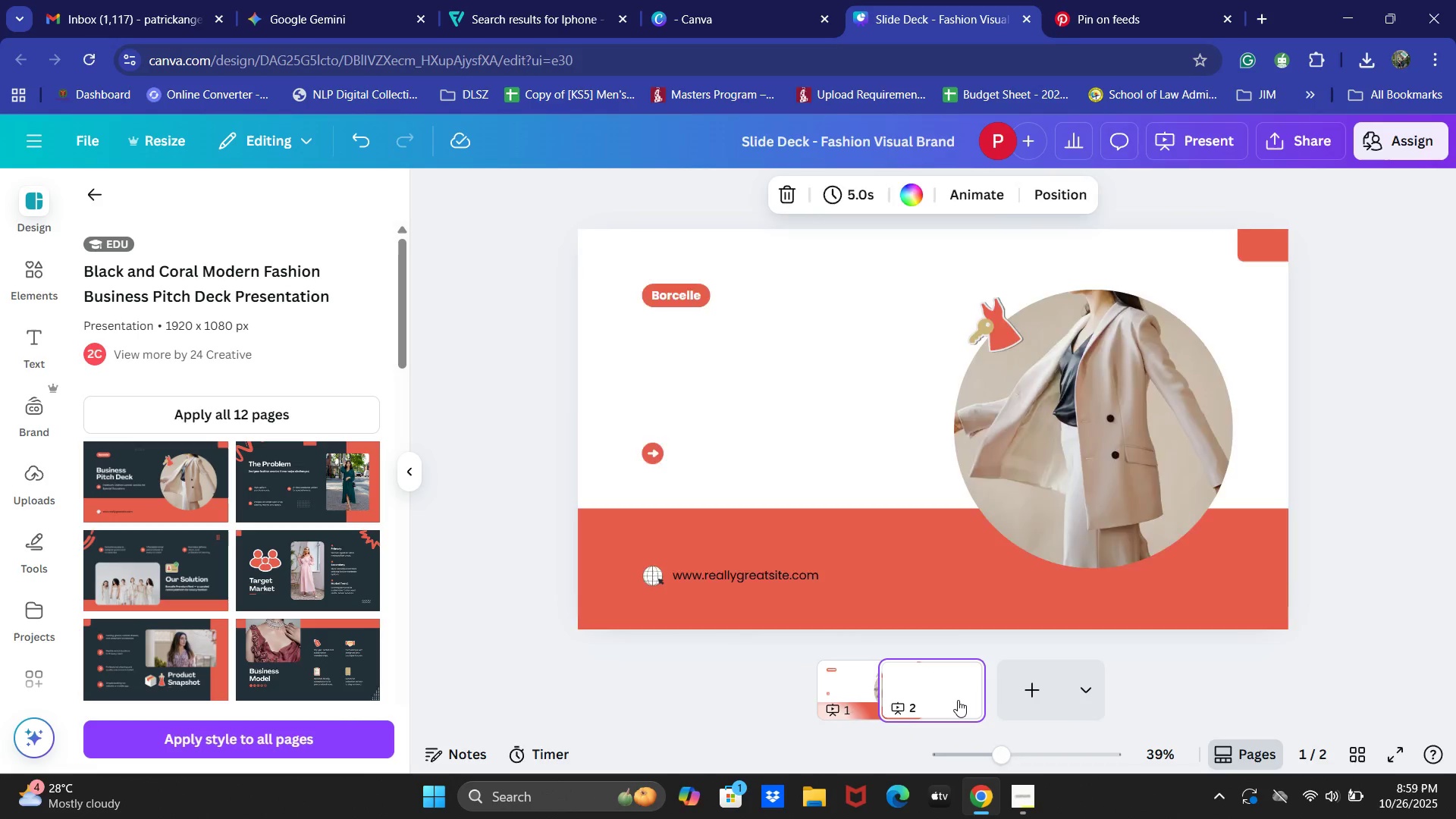 
right_click([806, 709])
 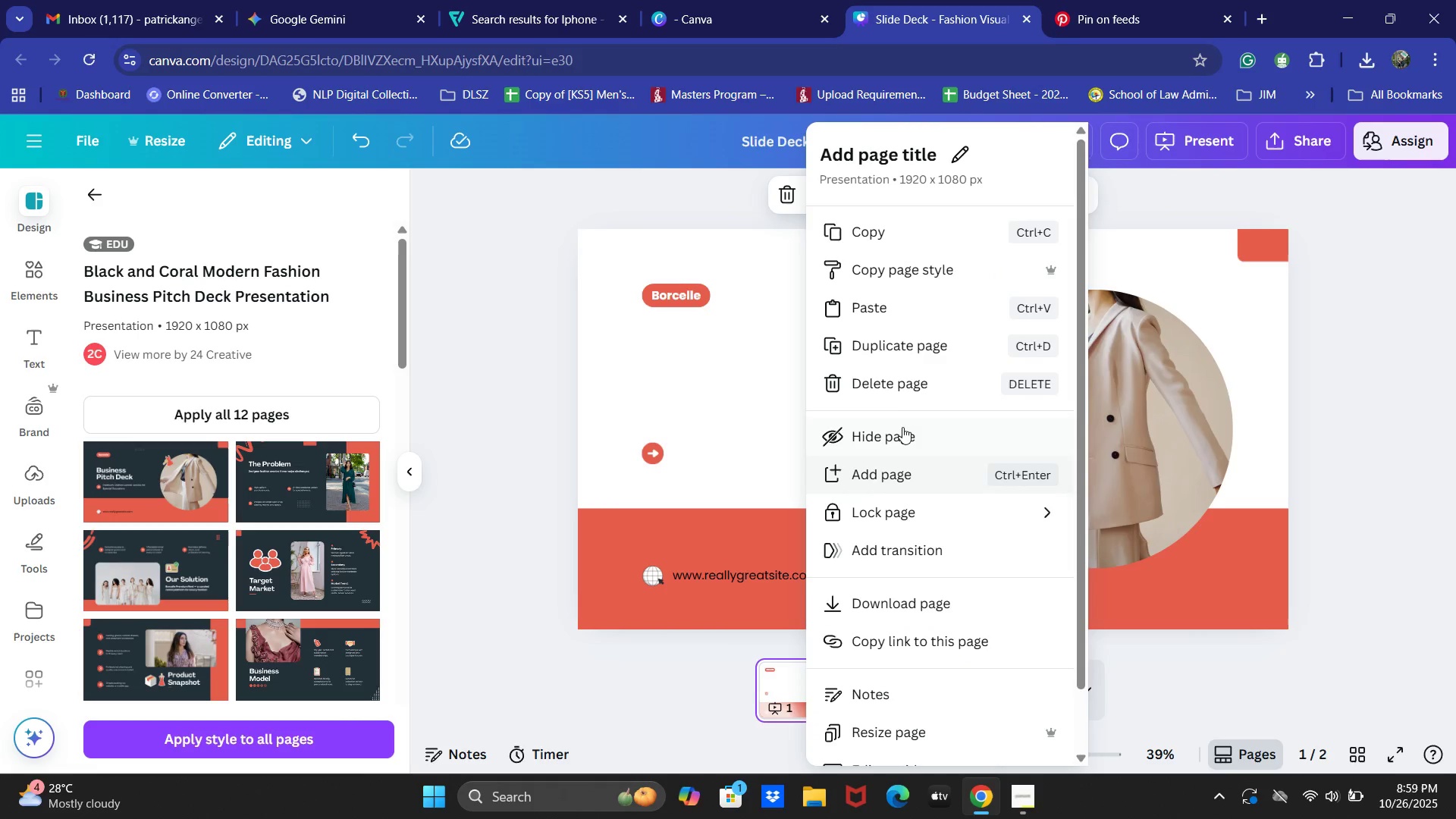 
left_click([907, 391])
 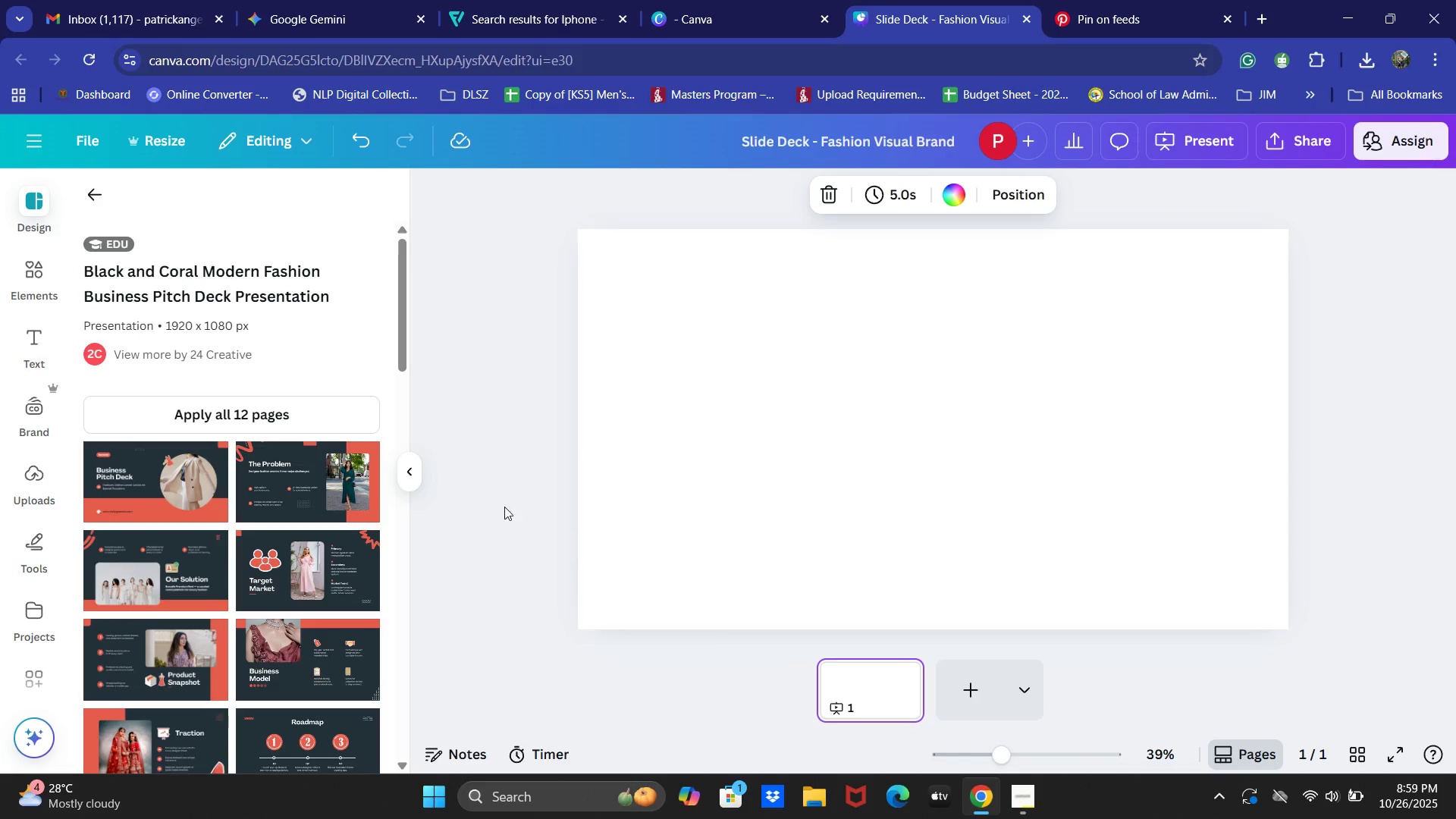 
left_click([422, 471])
 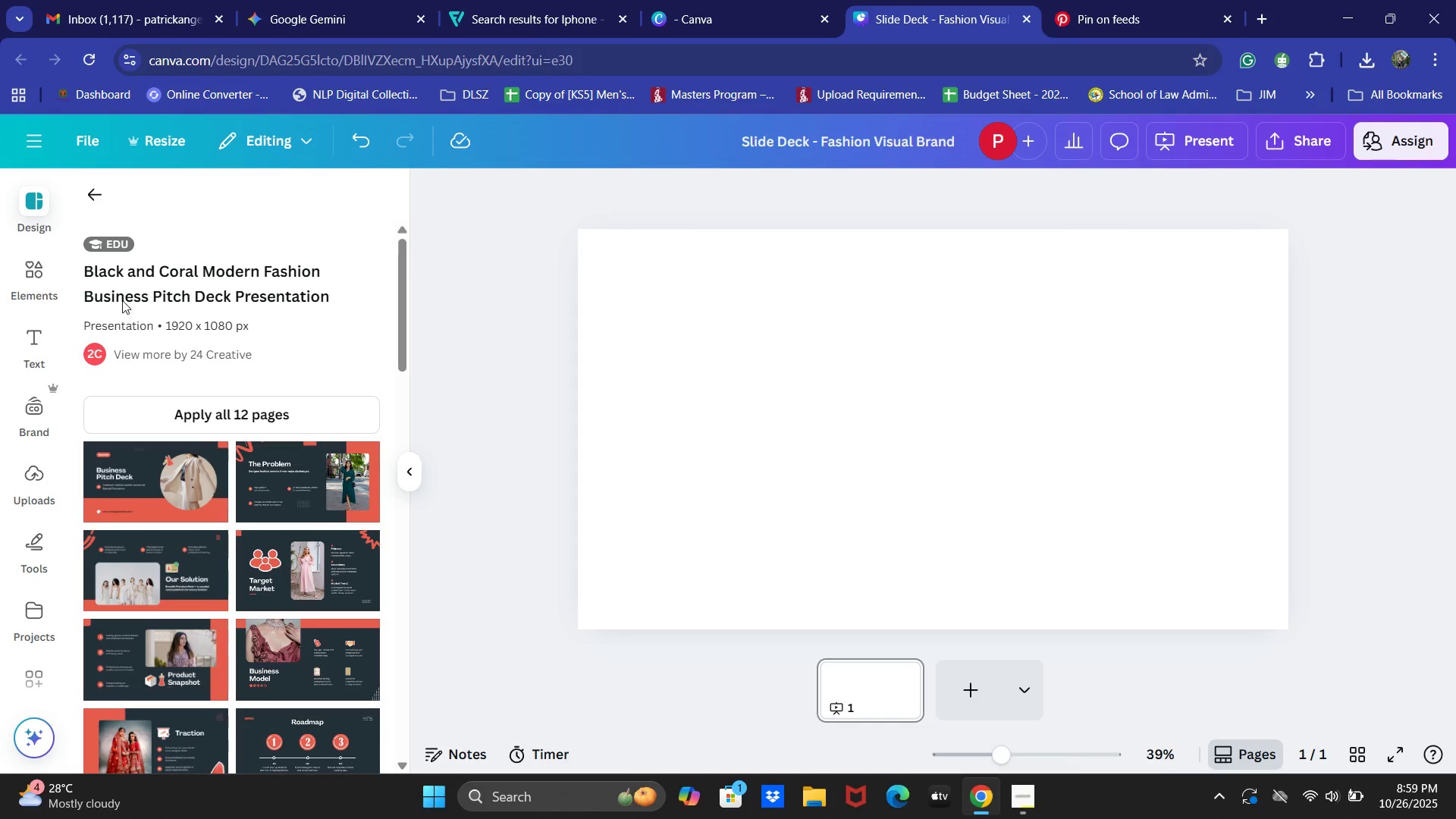 
left_click([13, 259])
 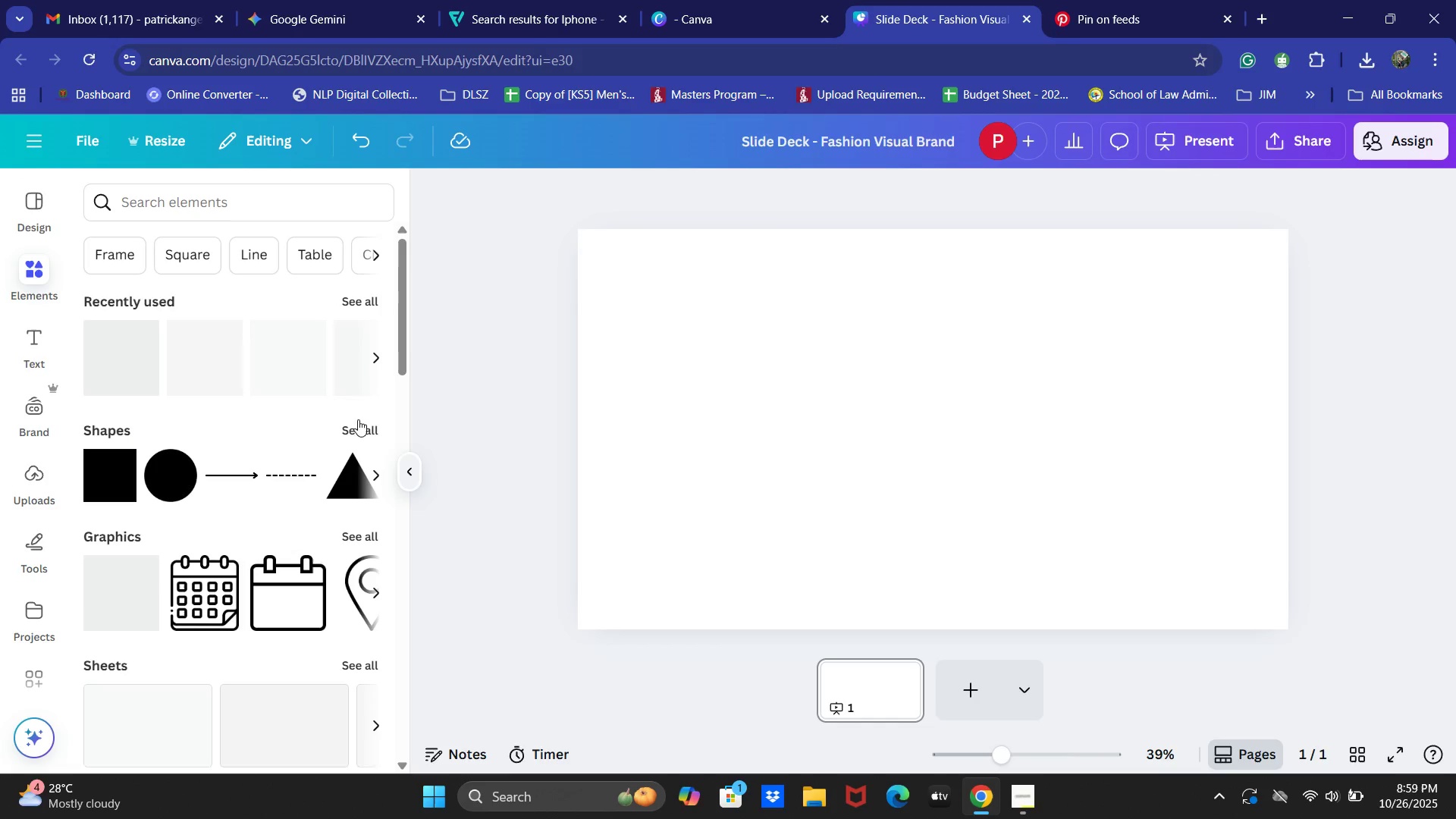 
left_click([209, 198])
 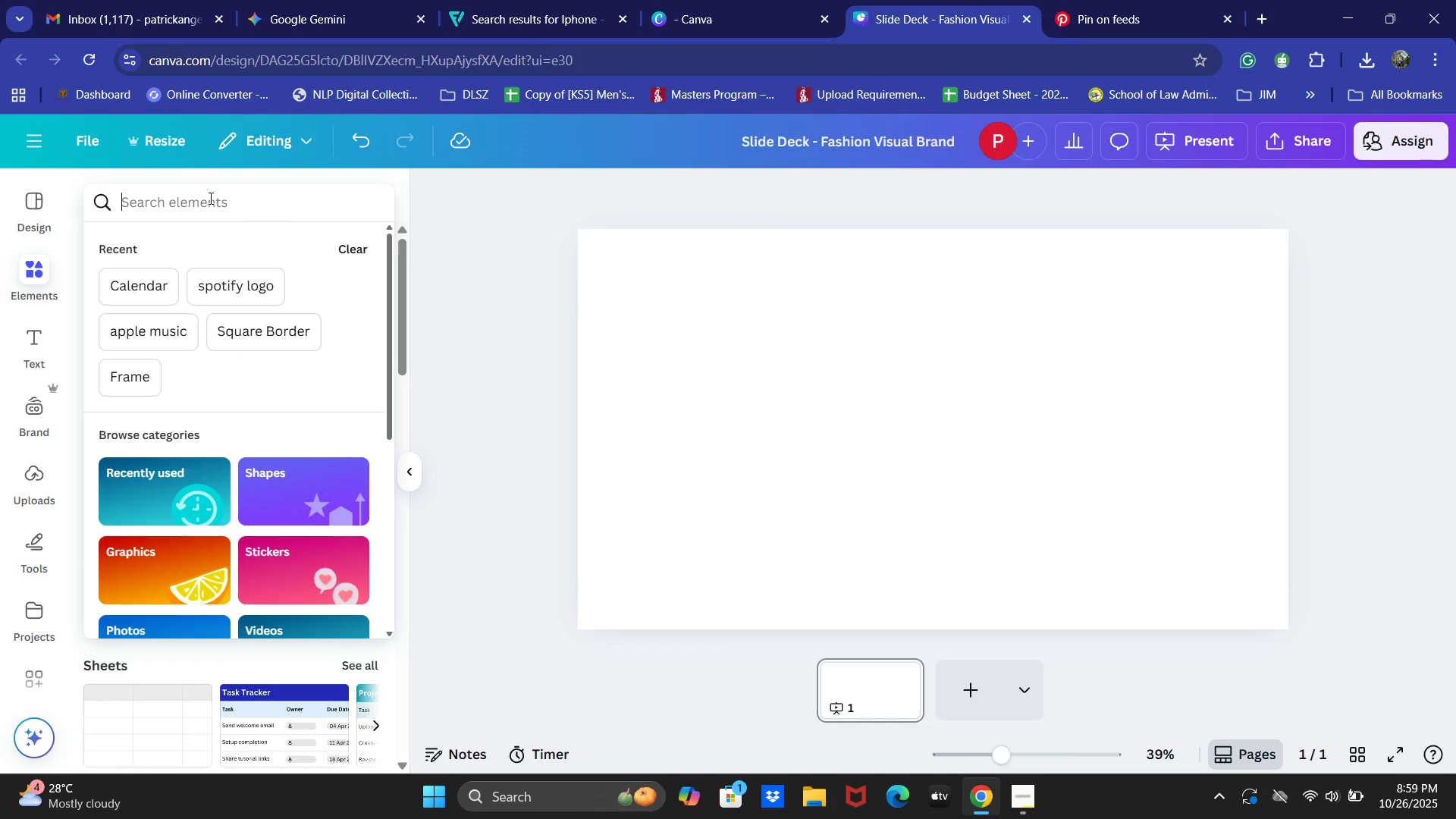 
hold_key(key=ShiftLeft, duration=1.51)
 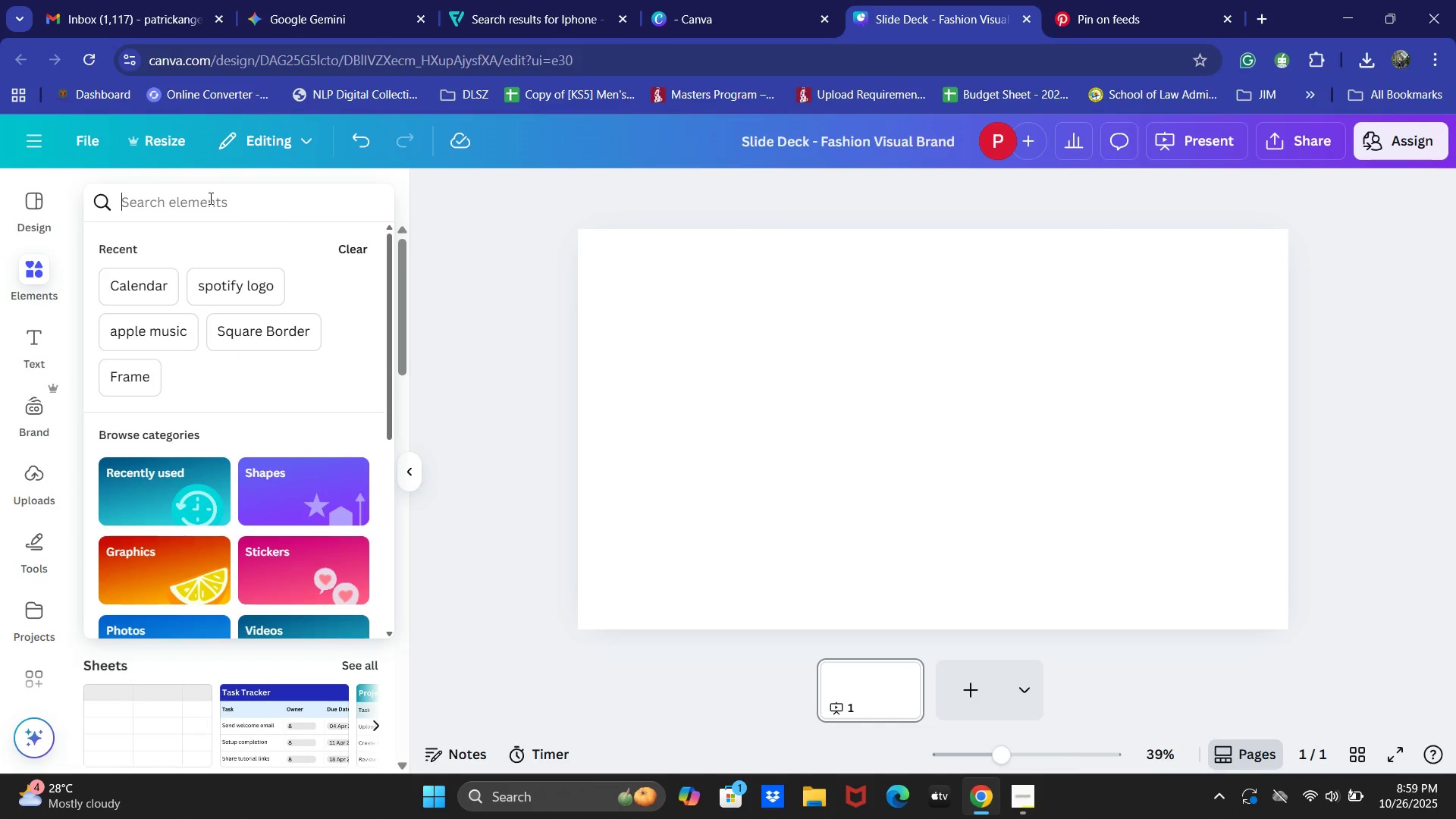 
hold_key(key=ShiftLeft, duration=1.53)
 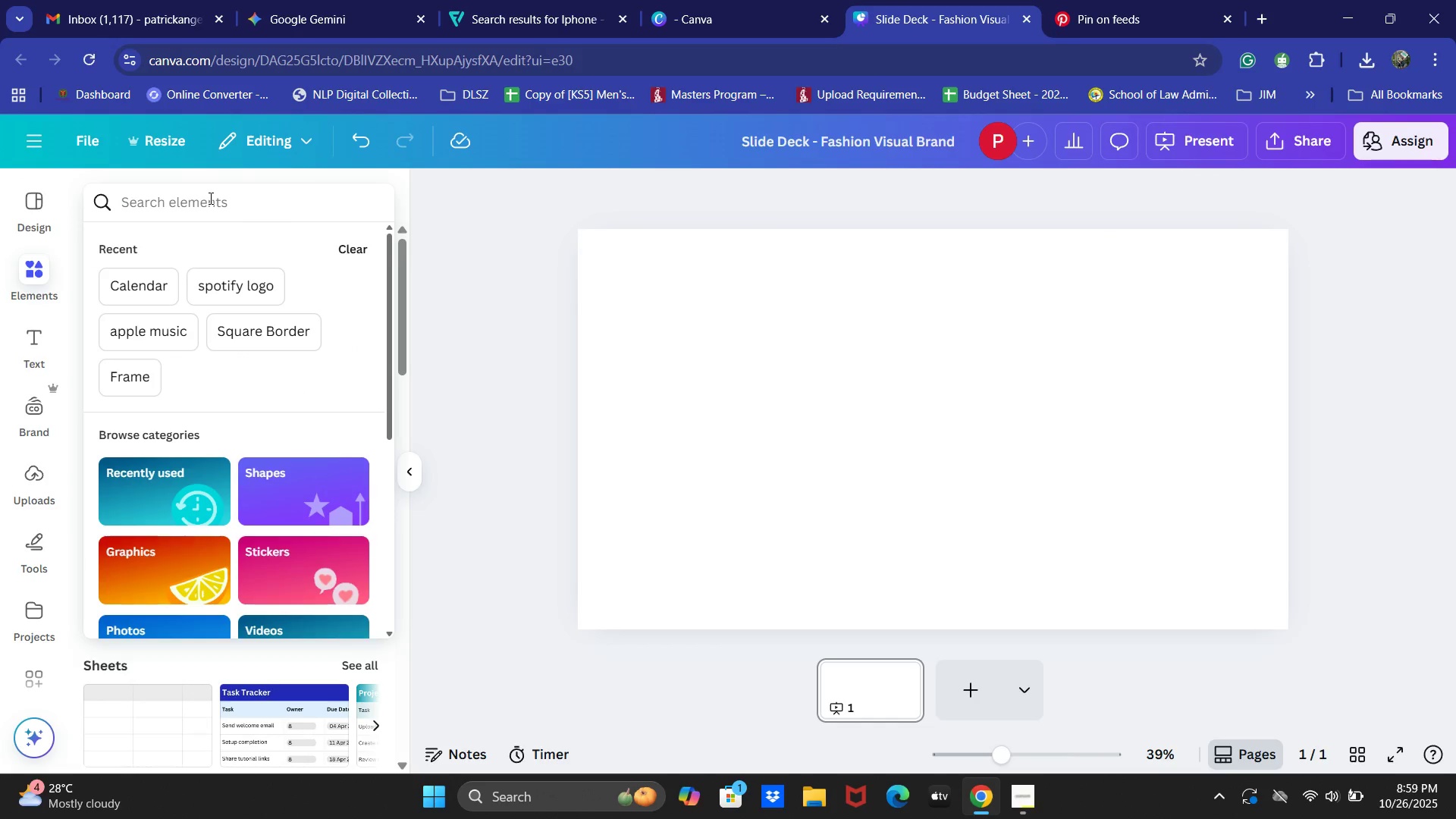 
hold_key(key=ShiftLeft, duration=0.31)
 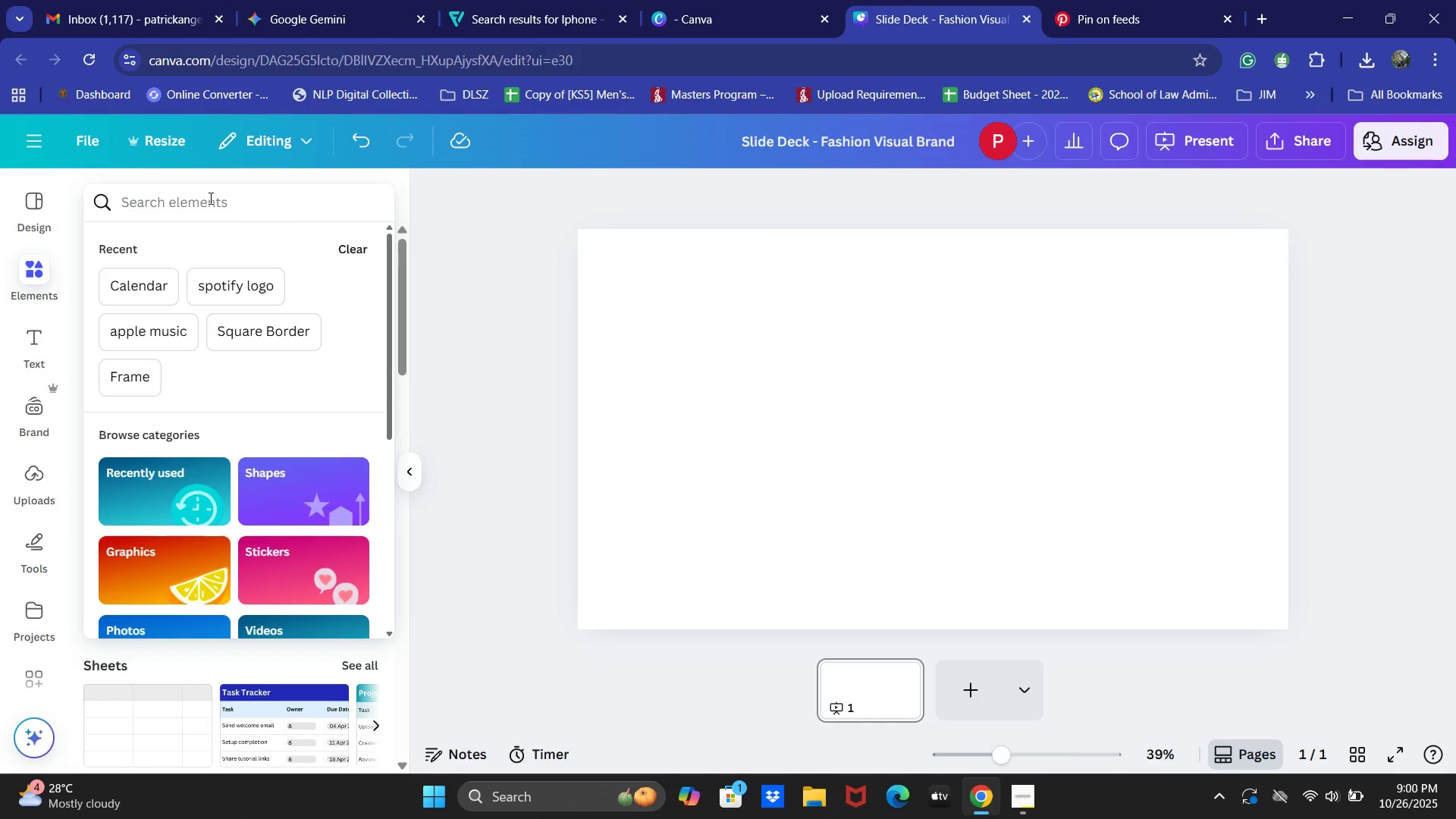 
hold_key(key=ShiftLeft, duration=0.58)
 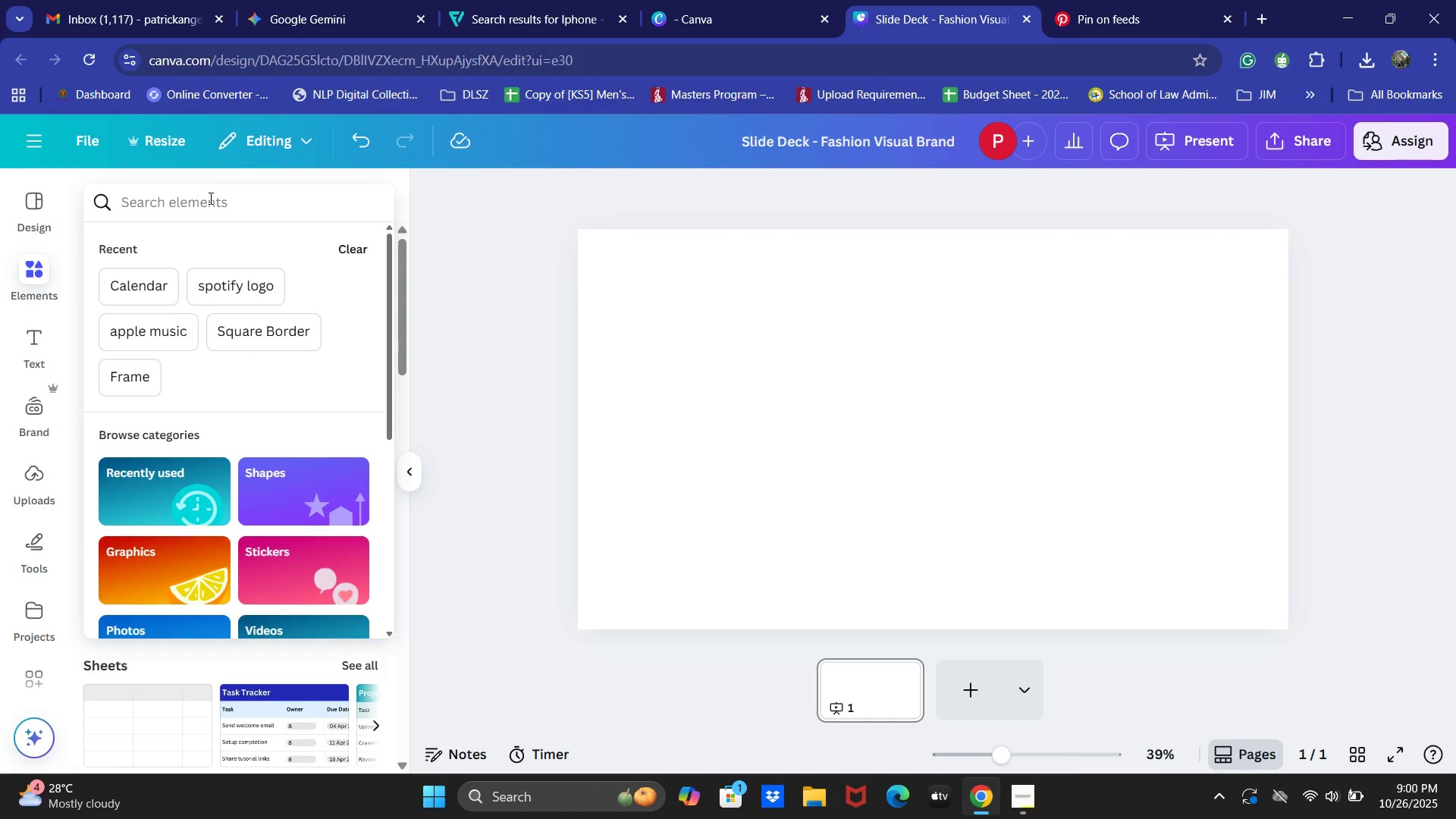 
type(blur )
key(Backspace)
key(Backspace)
key(Backspace)
key(Backspace)
key(Backspace)
type(Gold frame)
 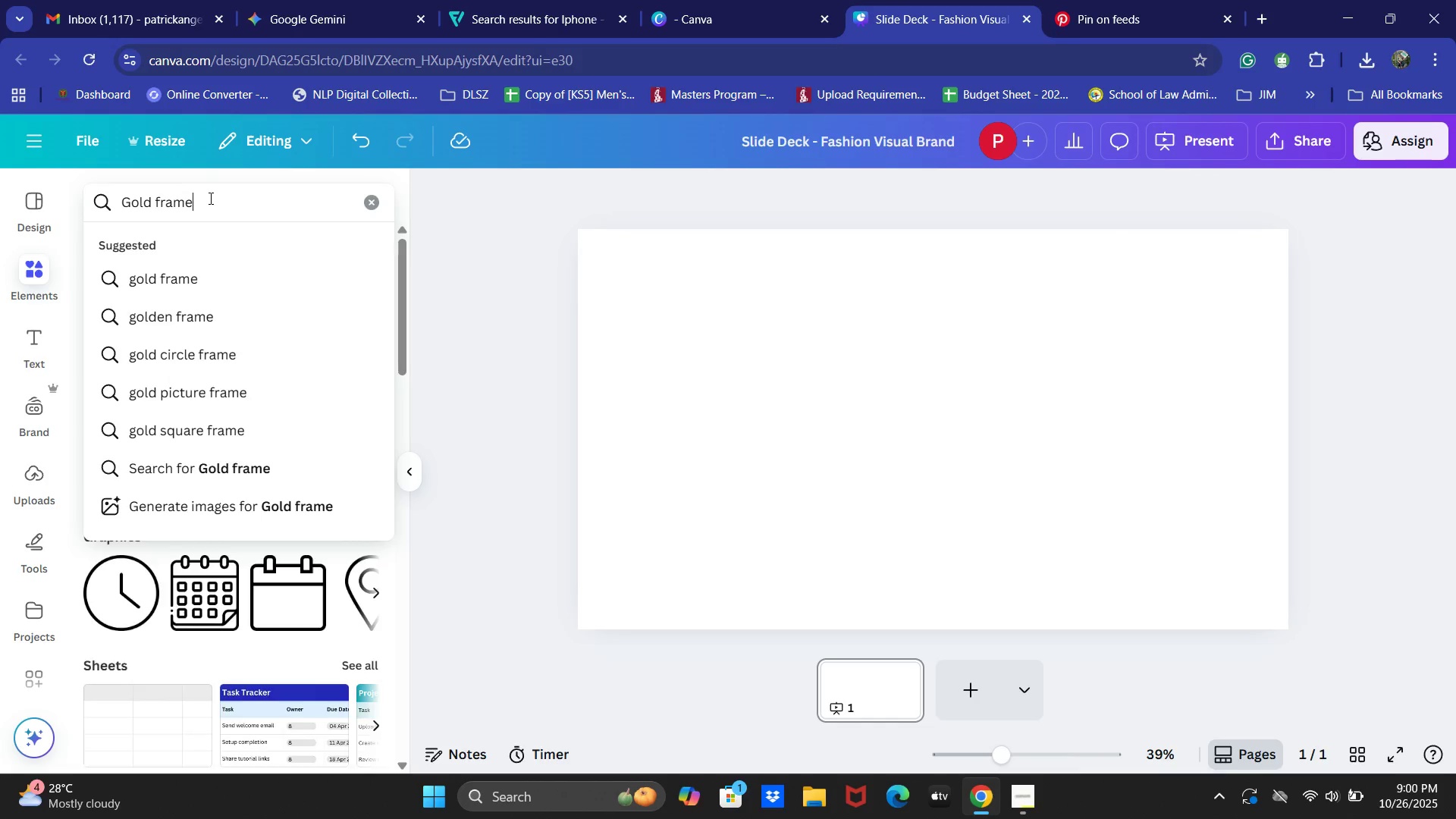 
key(Enter)
 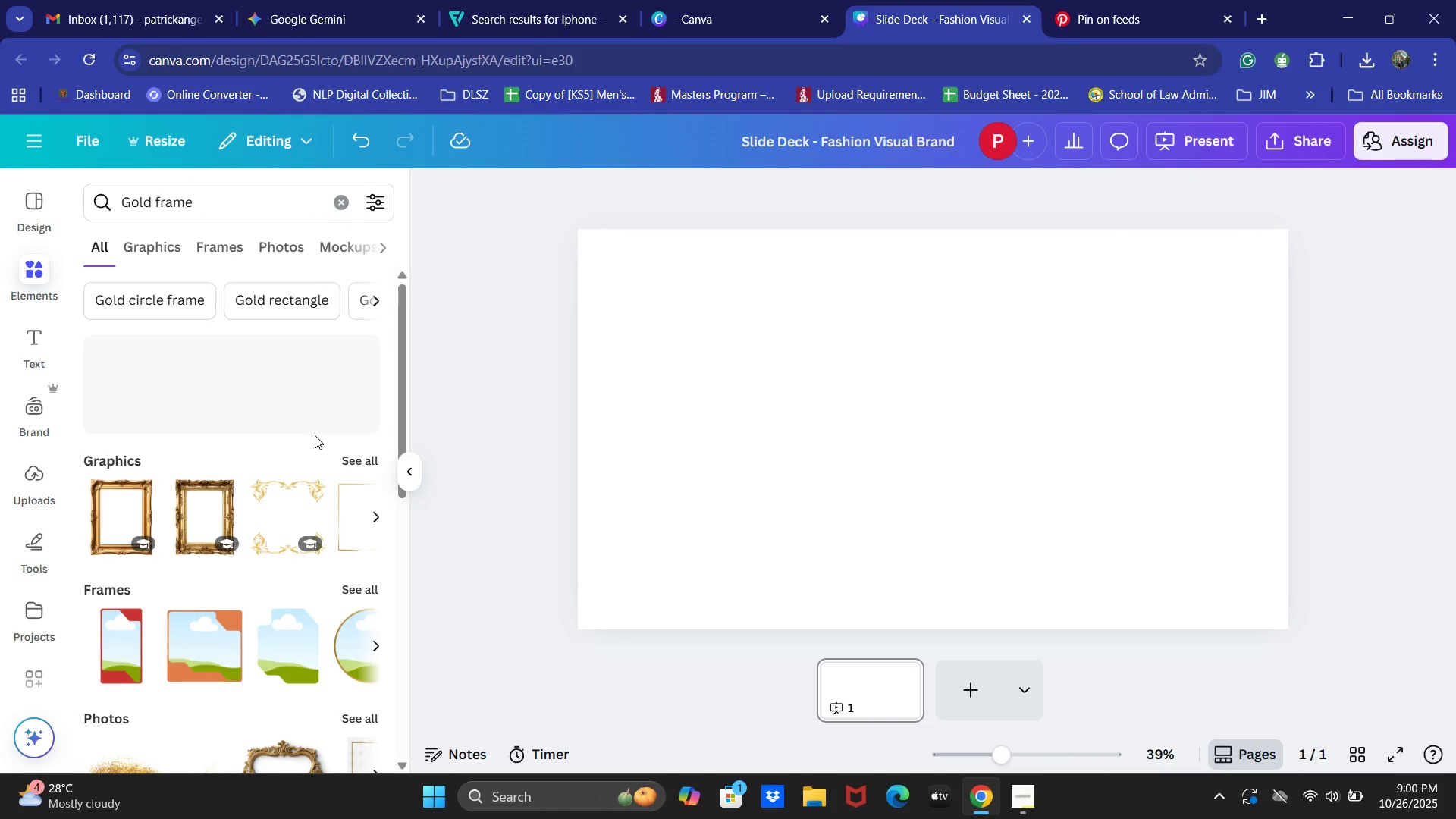 
scroll: coordinate [331, 472], scroll_direction: down, amount: 2.0
 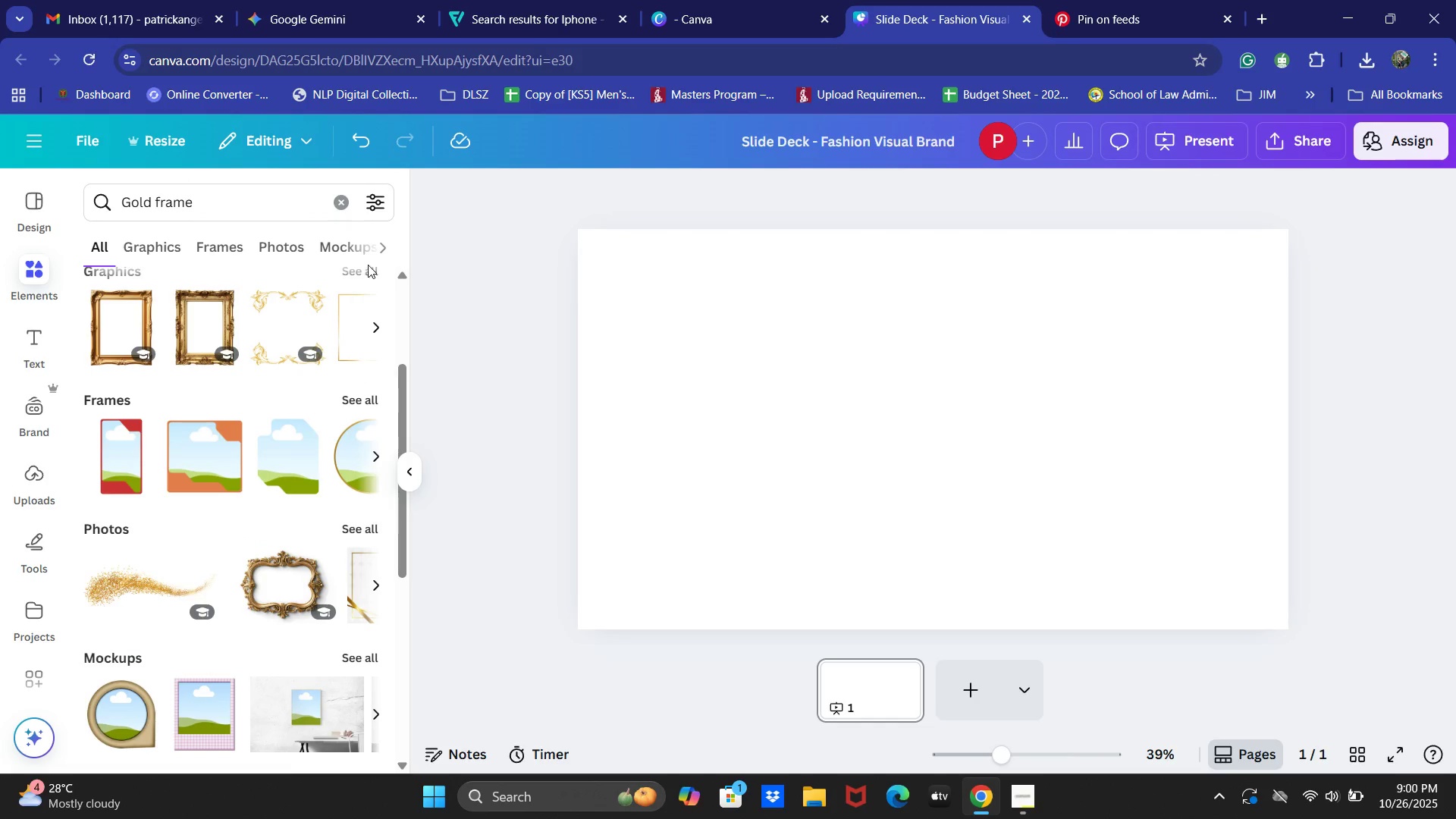 
scroll: coordinate [350, 306], scroll_direction: up, amount: 1.0
 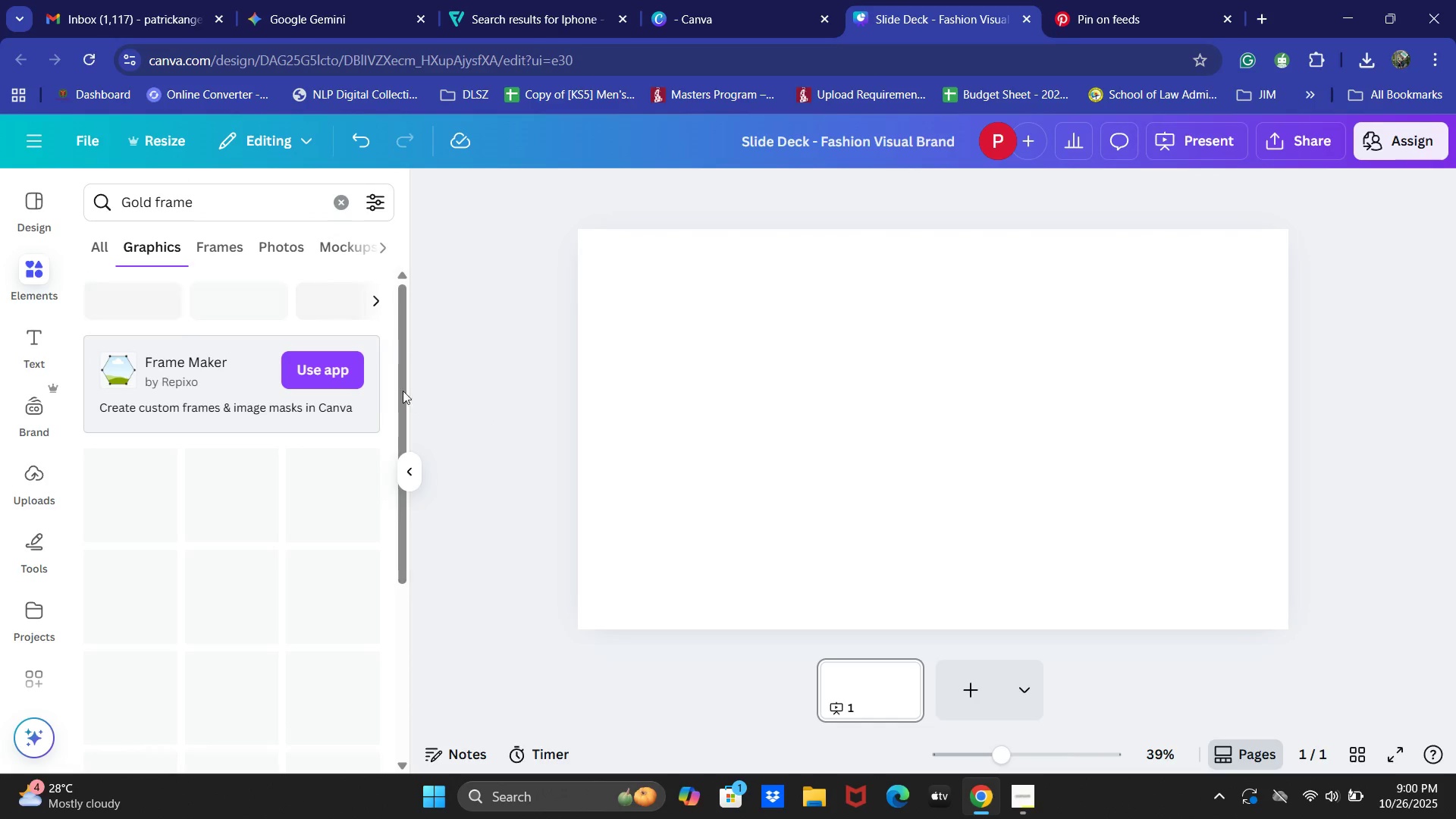 
scroll: coordinate [192, 491], scroll_direction: down, amount: 14.0
 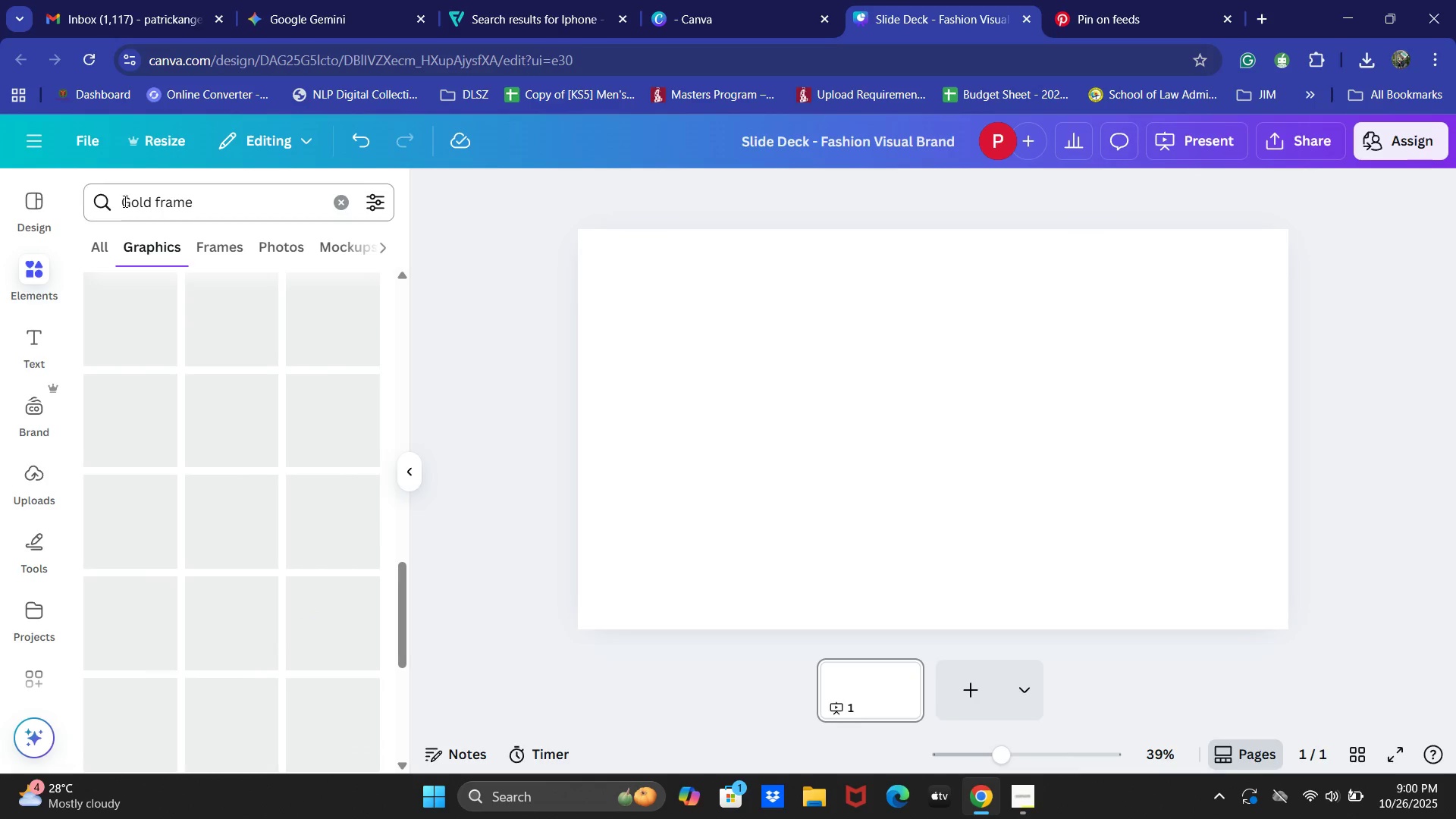 
left_click([124, 197])
 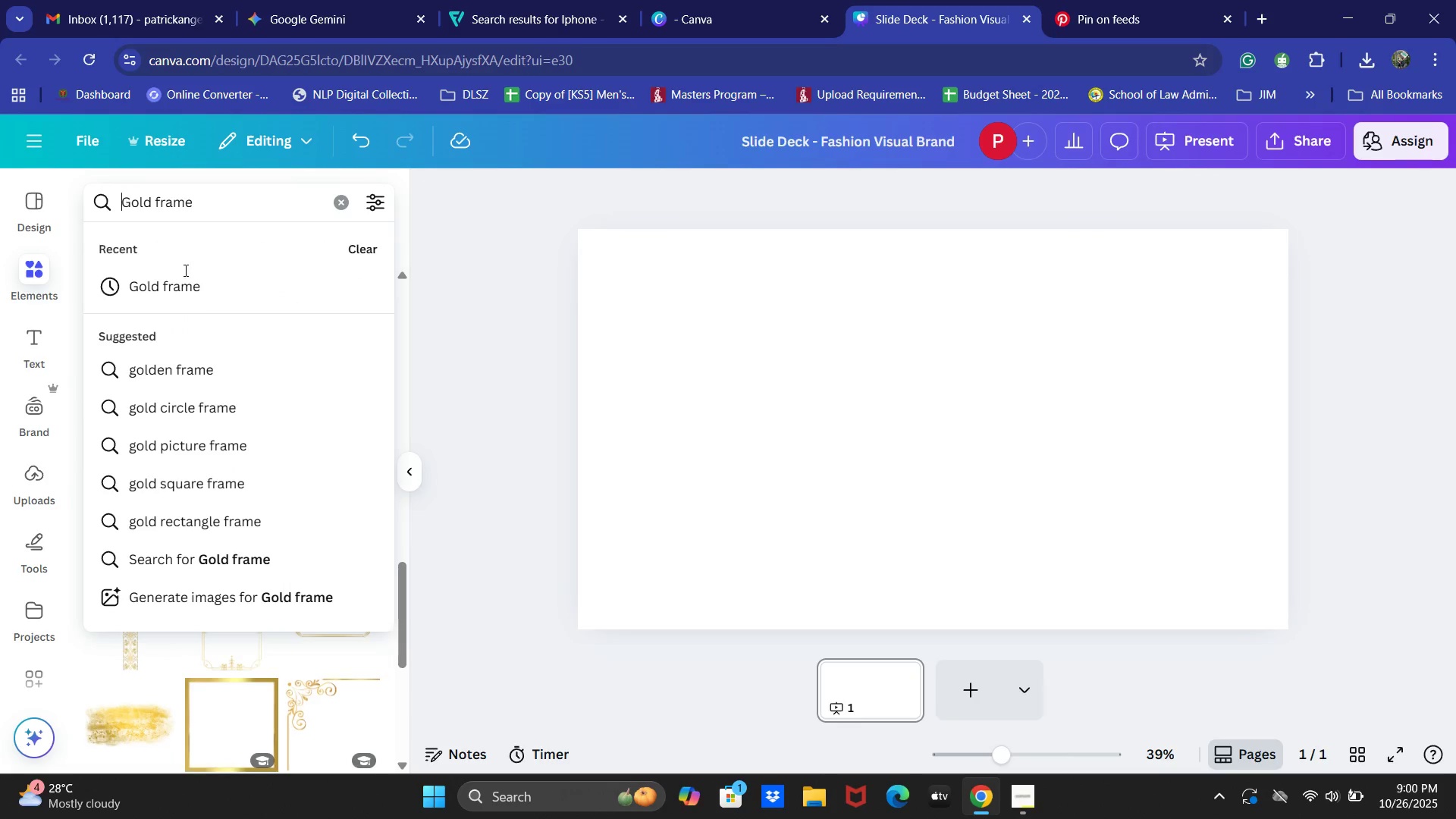 
type(Royal )
 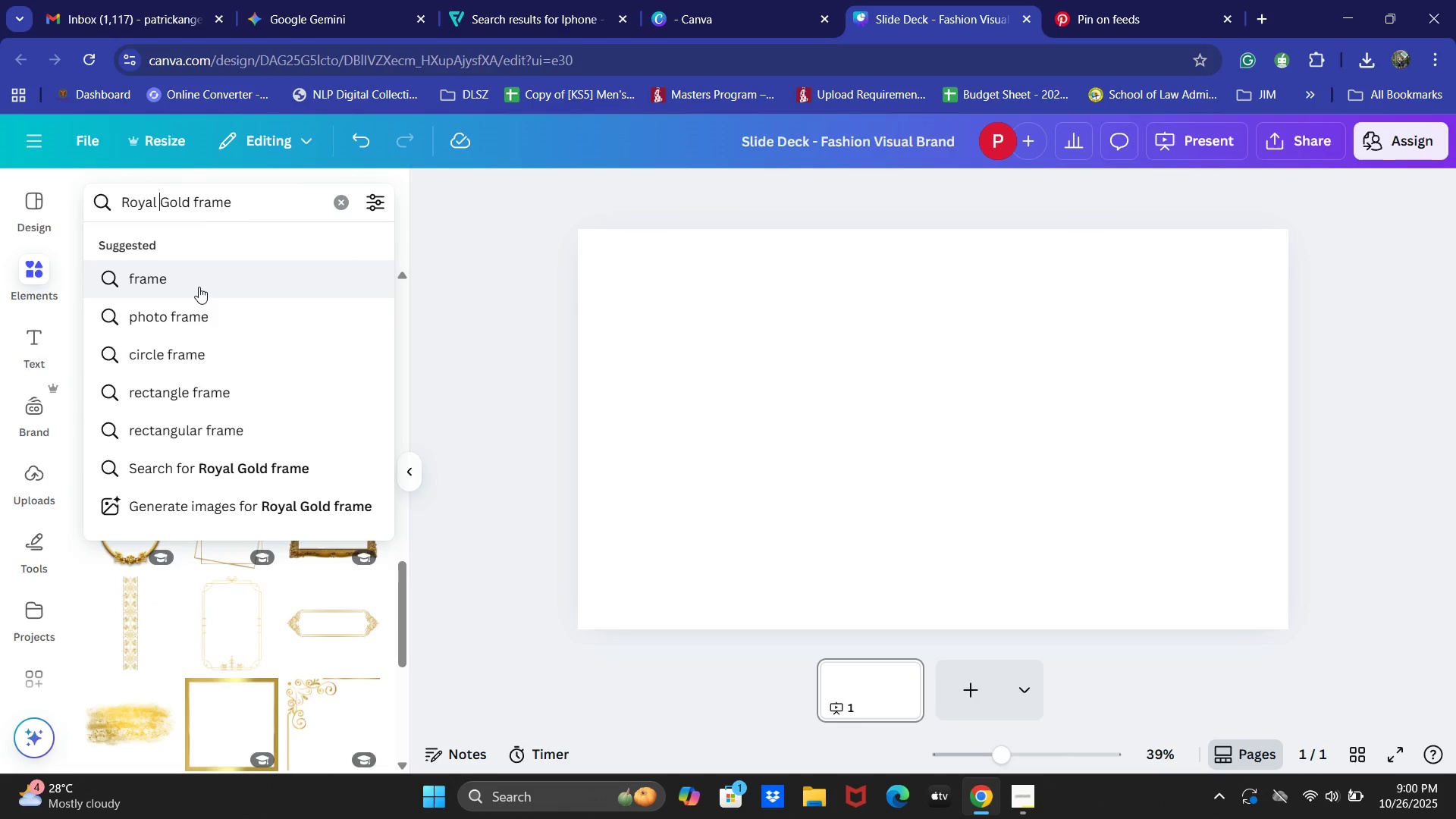 
key(Enter)
 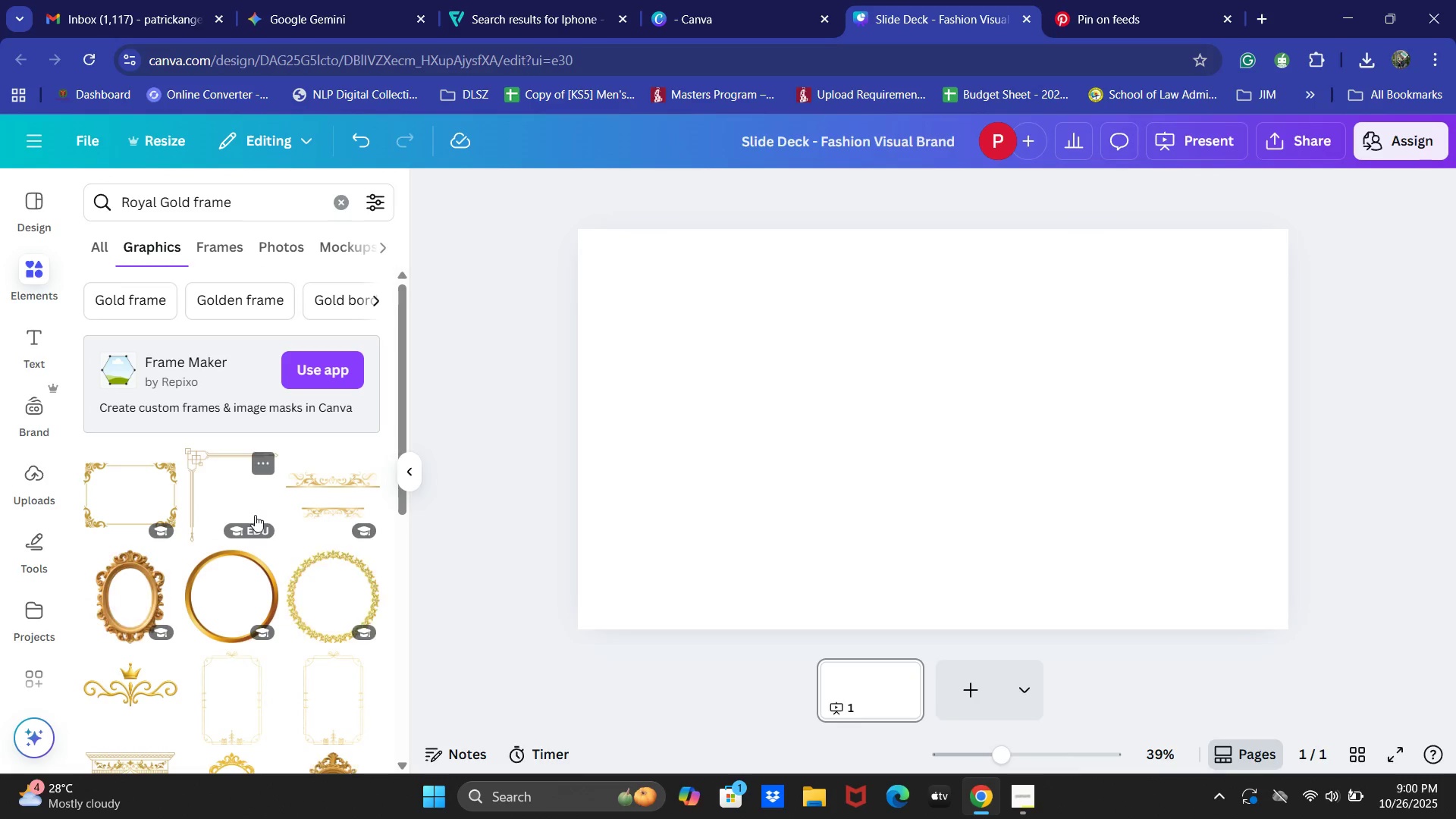 
scroll: coordinate [408, 541], scroll_direction: down, amount: 3.0
 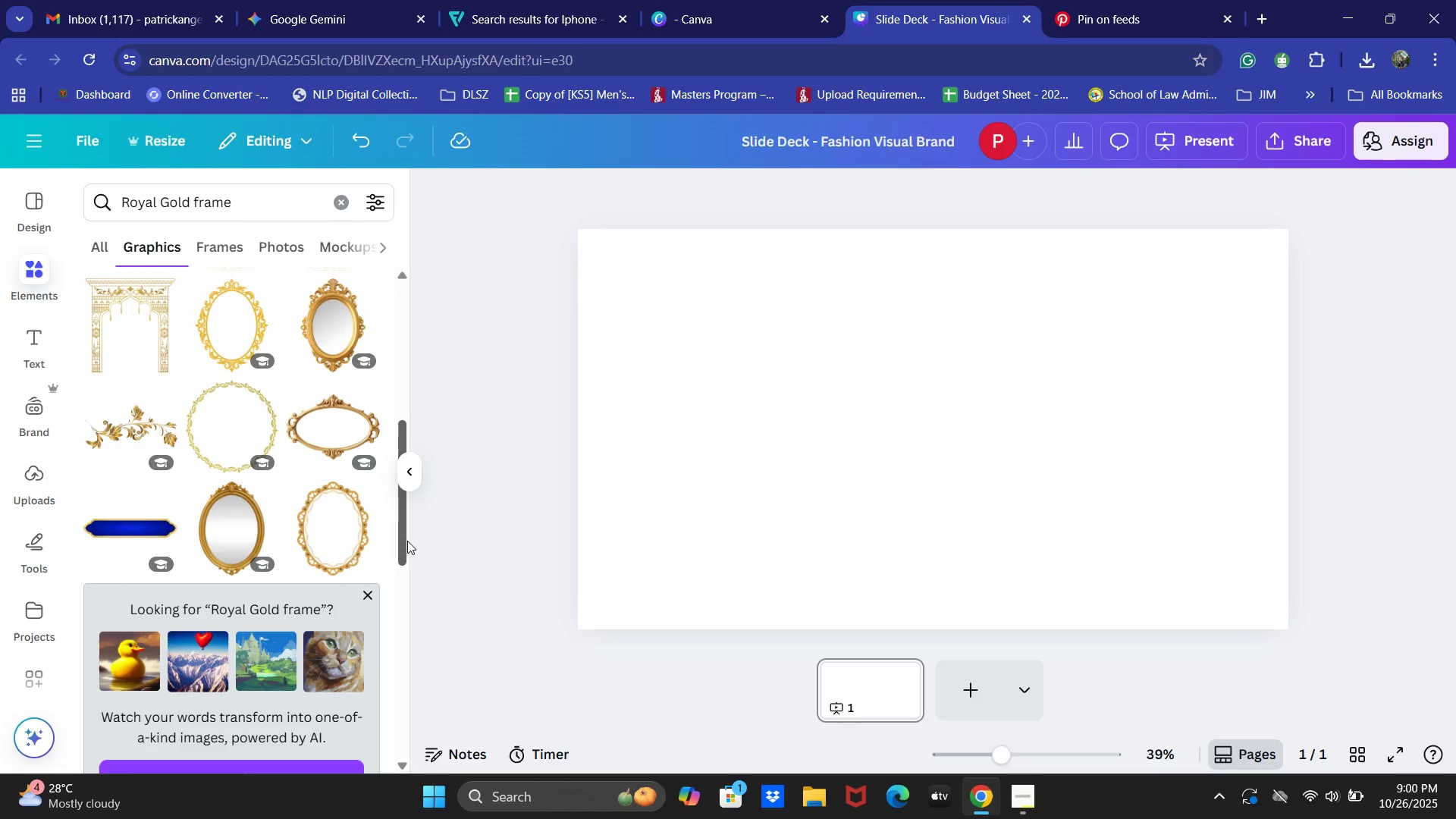 
scroll: coordinate [248, 531], scroll_direction: up, amount: 1.0
 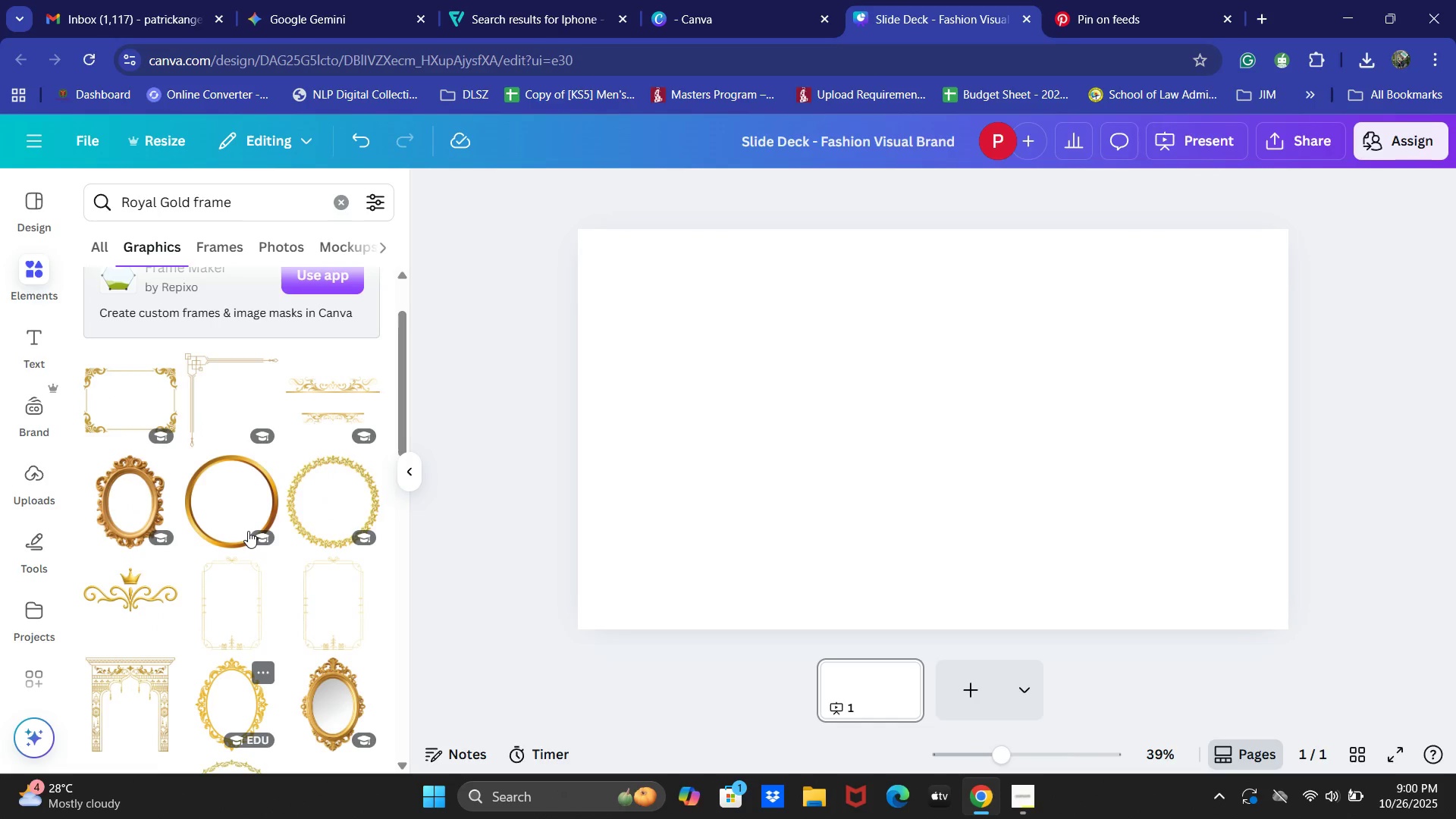 
left_click([204, 375])
 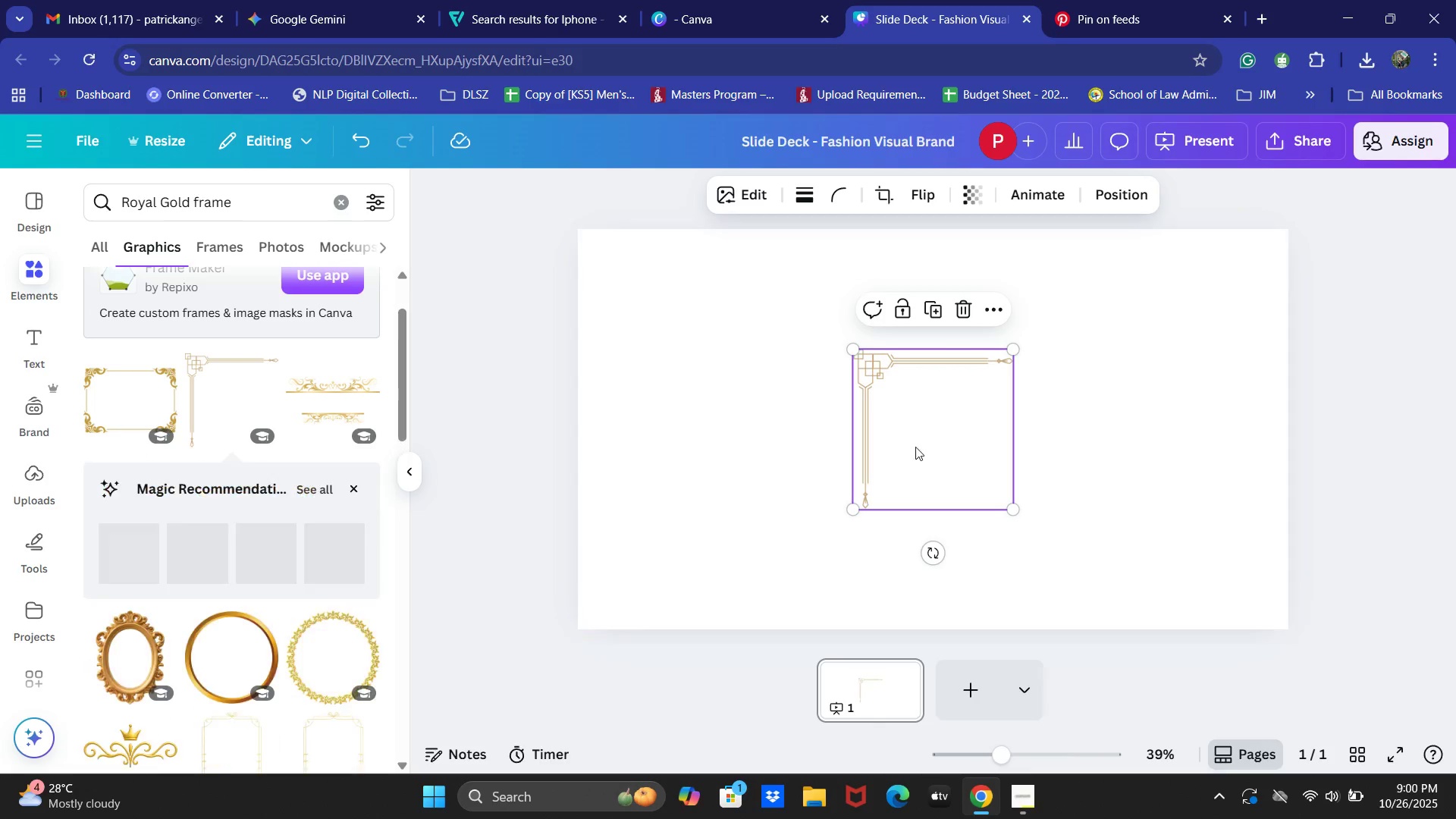 
left_click_drag(start_coordinate=[921, 447], to_coordinate=[641, 328])
 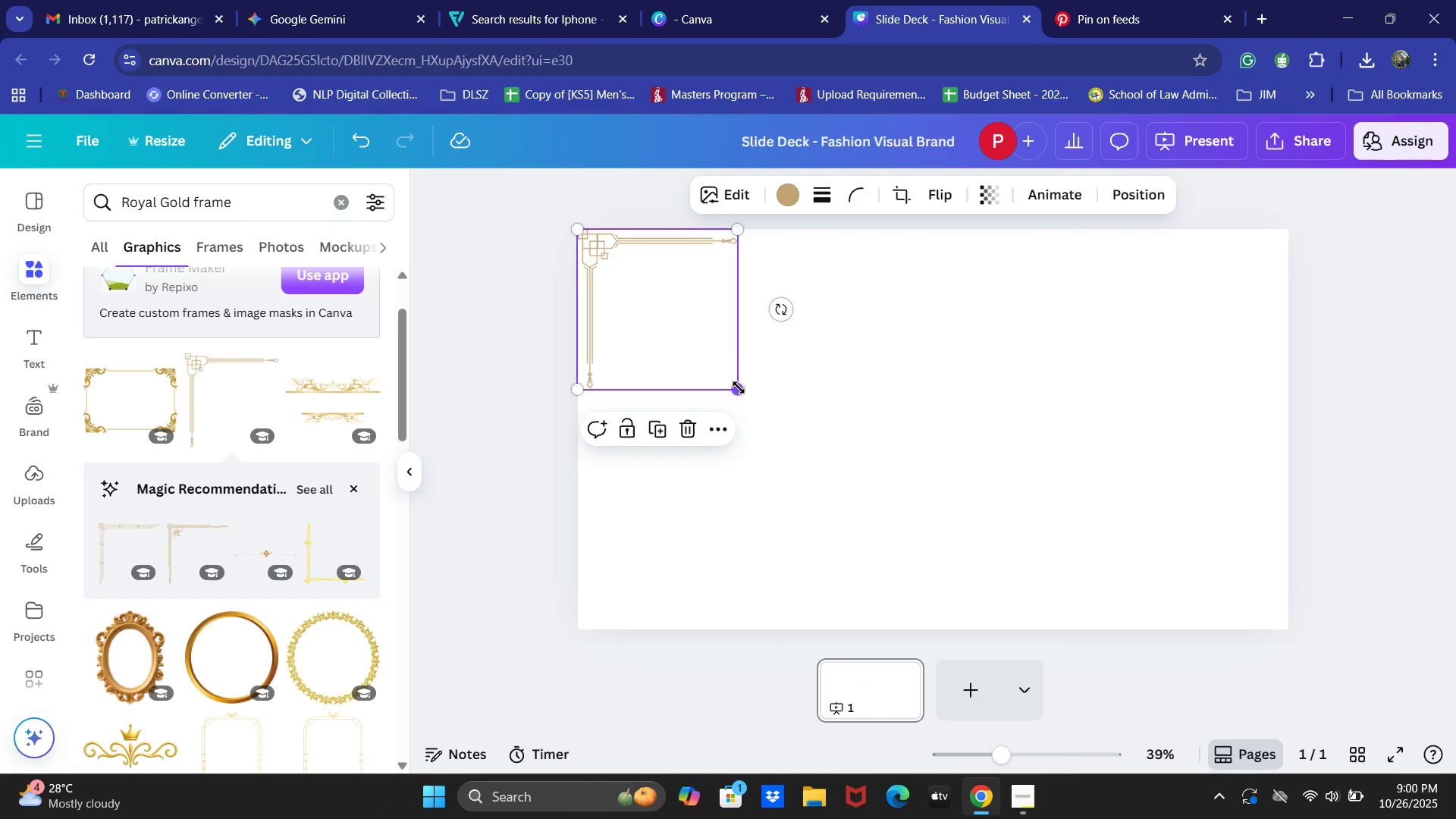 
left_click_drag(start_coordinate=[679, 347], to_coordinate=[673, 347])
 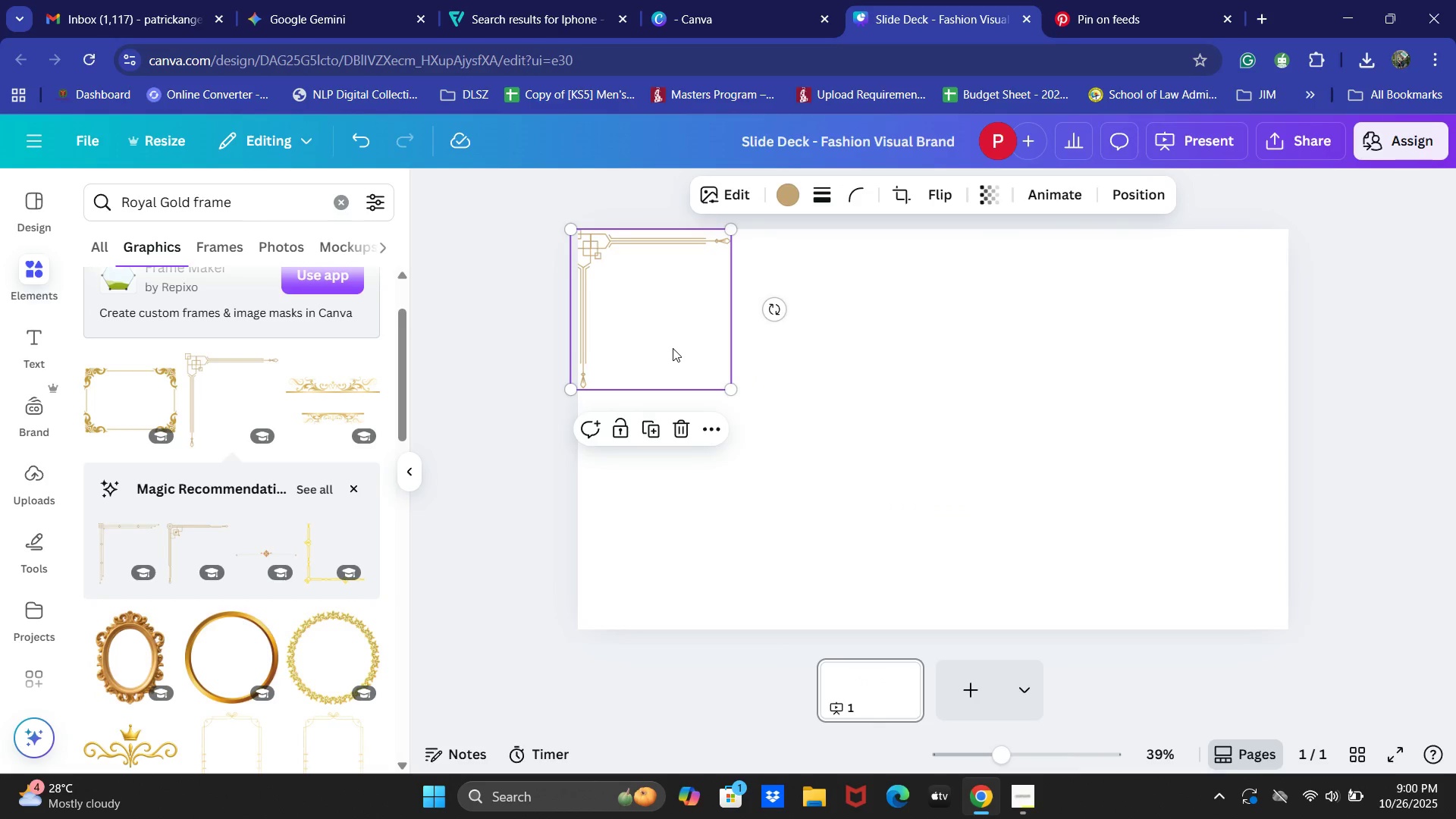 
key(Backspace)
 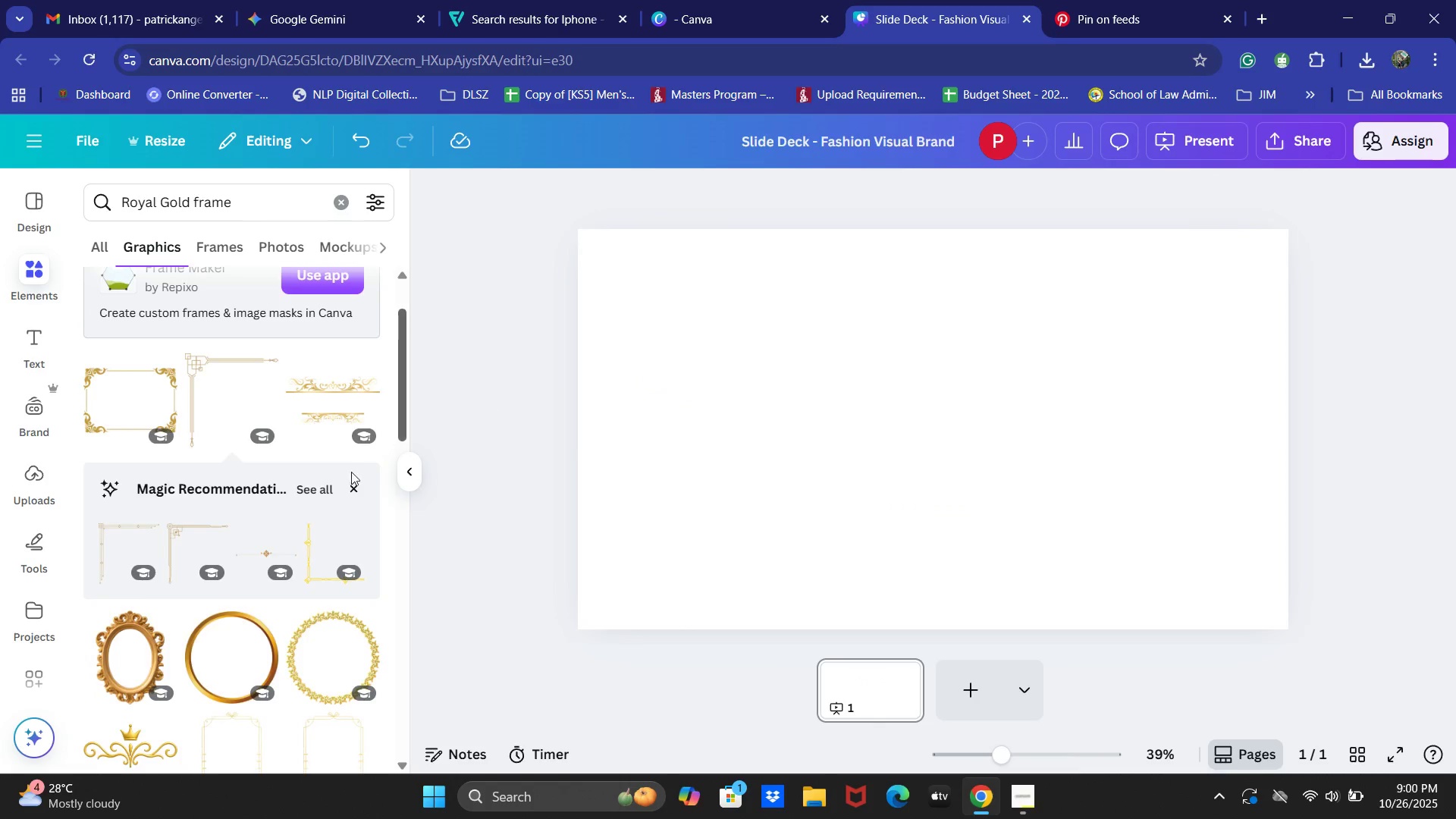 
scroll: coordinate [311, 429], scroll_direction: down, amount: 6.0
 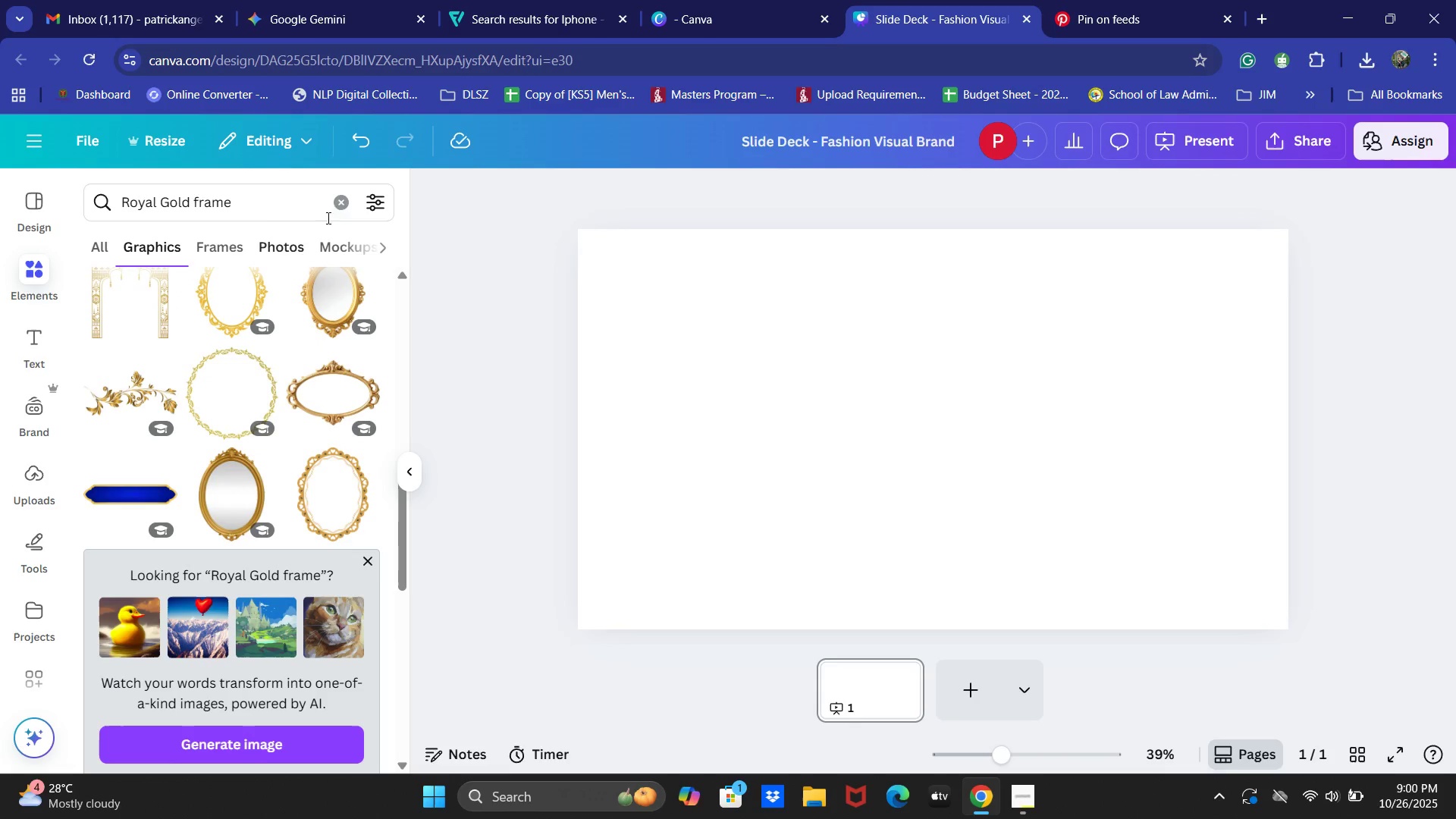 
left_click_drag(start_coordinate=[345, 206], to_coordinate=[350, 204])
 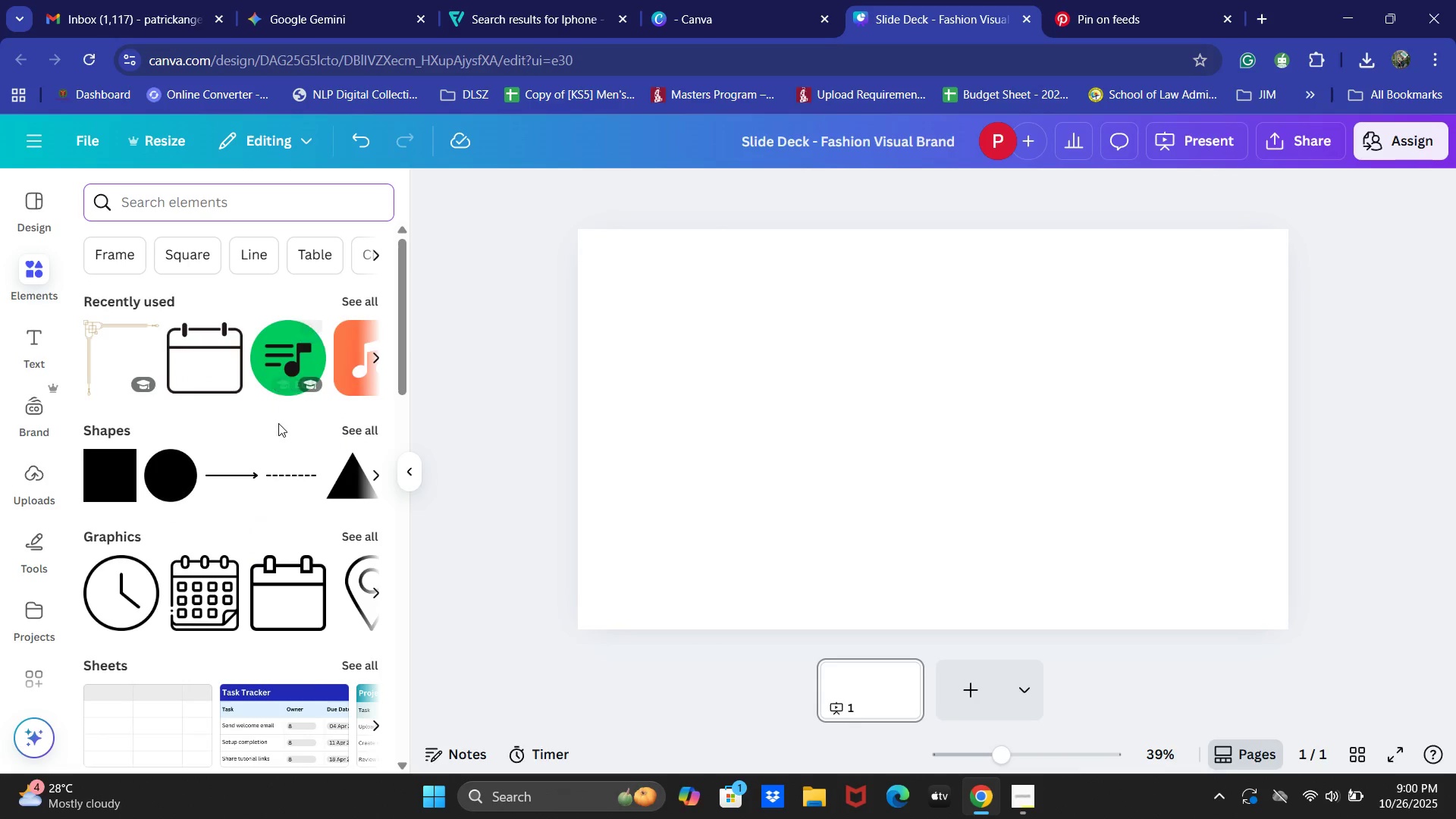 
scroll: coordinate [286, 448], scroll_direction: down, amount: 3.0
 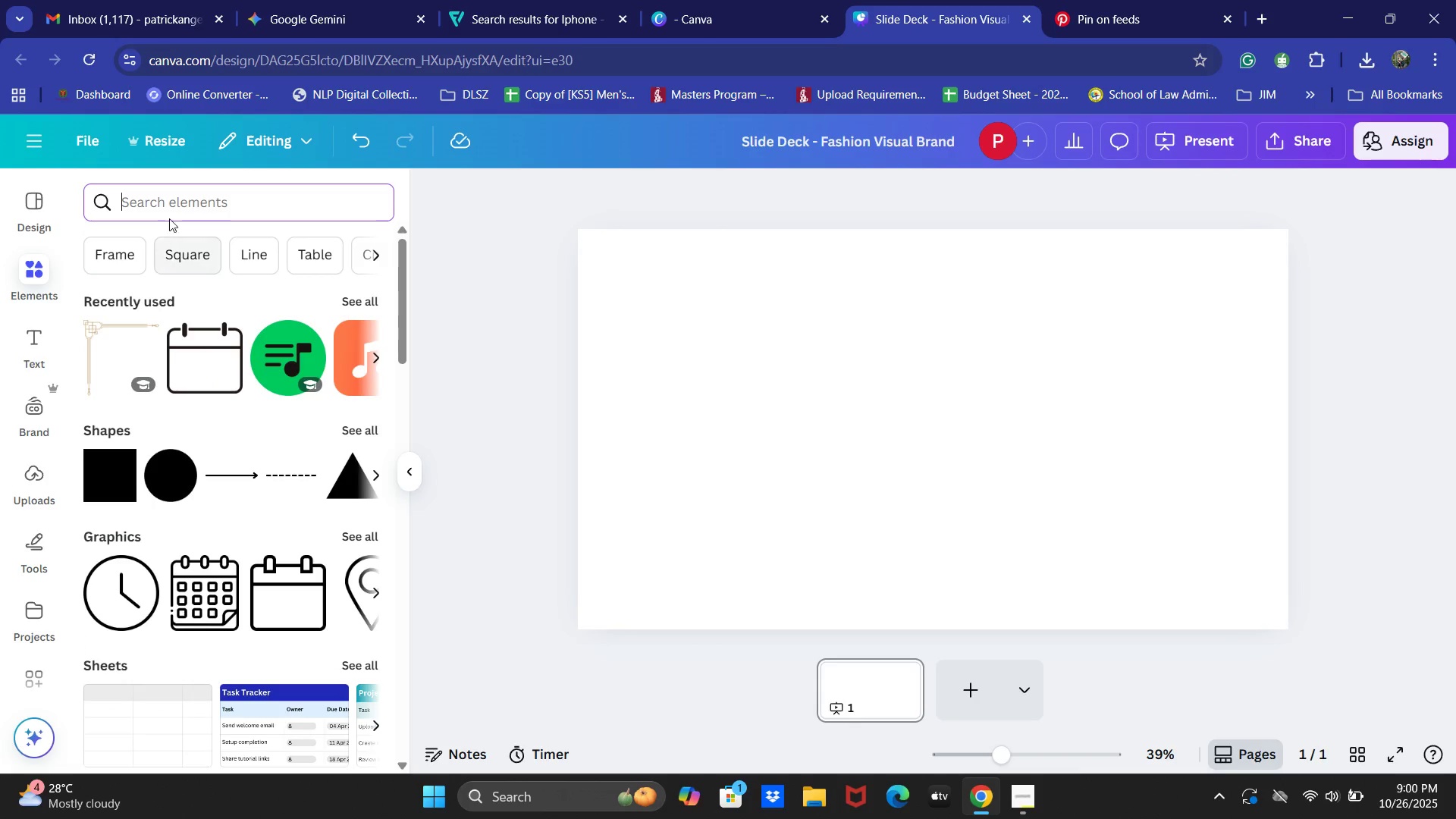 
left_click_drag(start_coordinate=[172, 203], to_coordinate=[170, 197])
 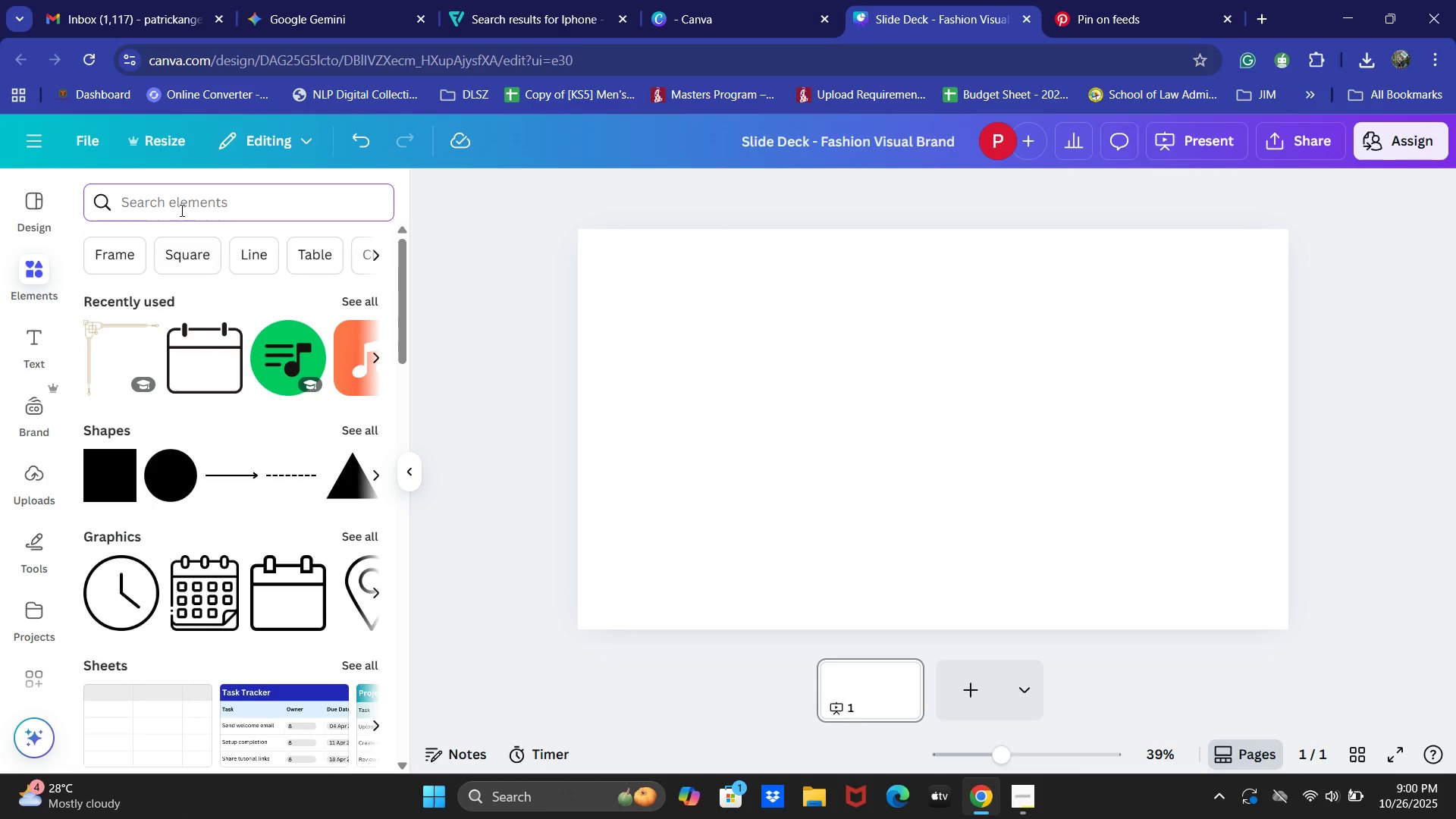 
type(Gold spotli)
key(Backspace)
key(Backspace)
key(Backspace)
key(Backspace)
type(ar)
 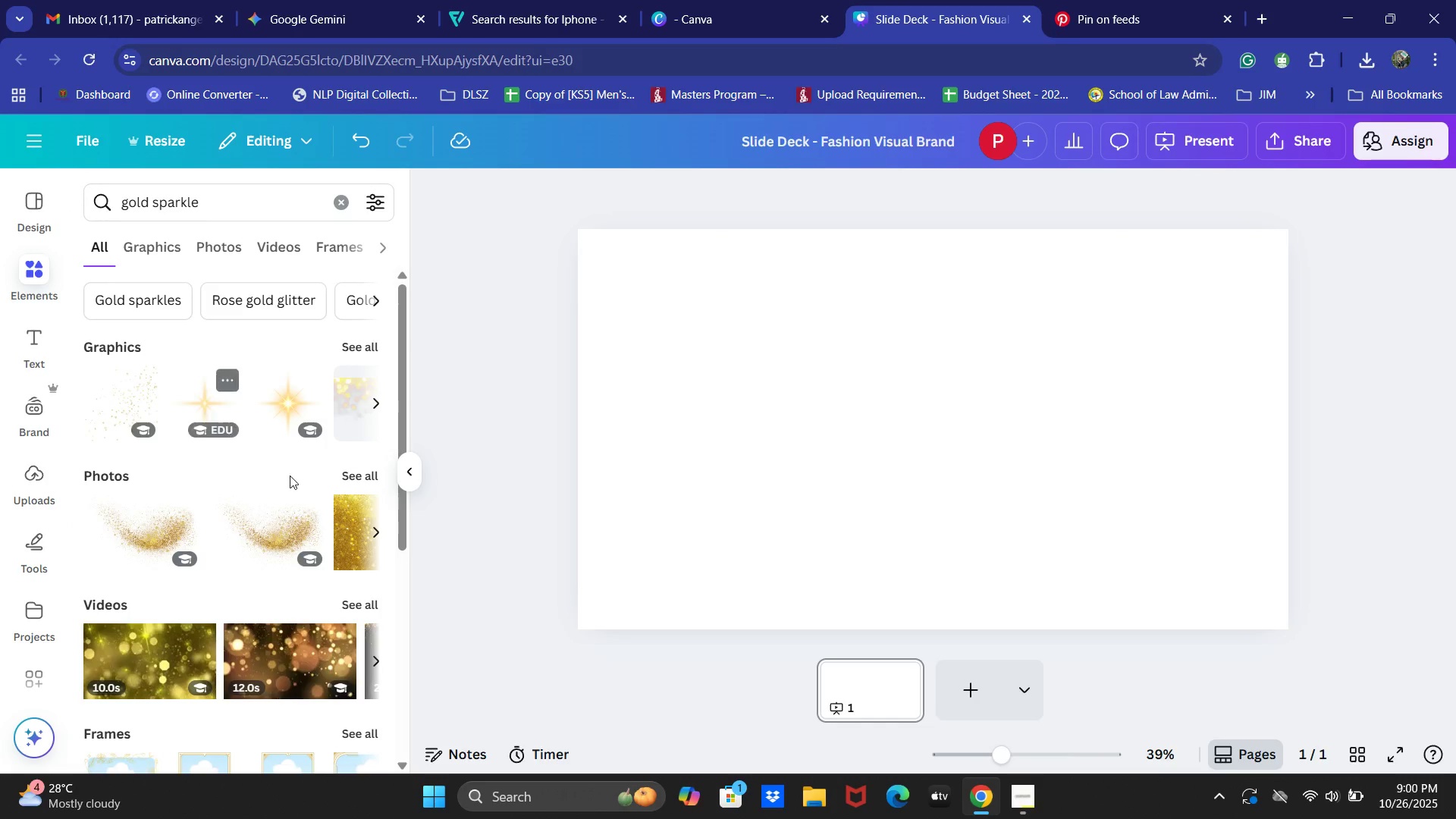 
wait(8.14)
 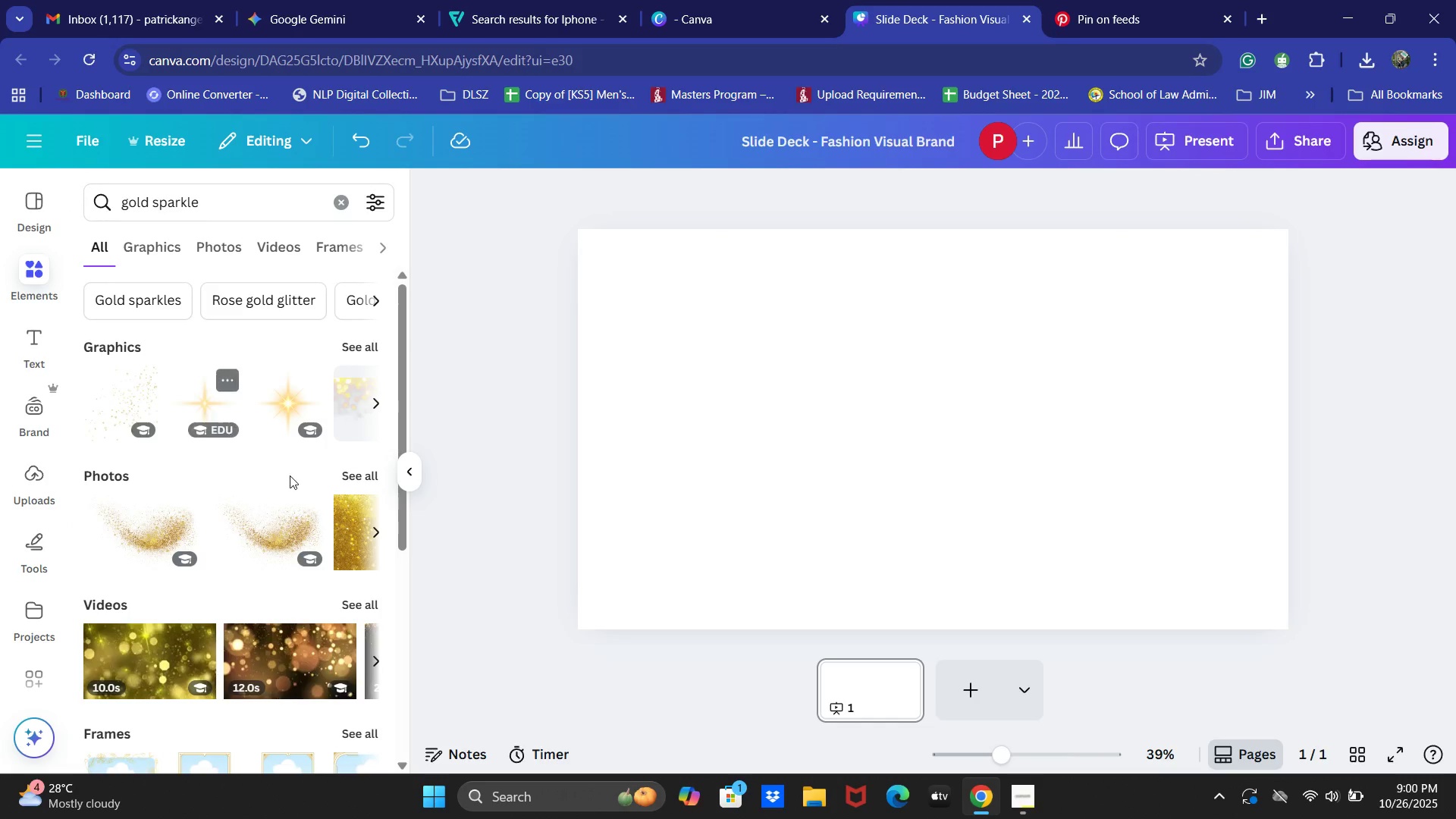 
scroll: coordinate [238, 516], scroll_direction: down, amount: 2.0
 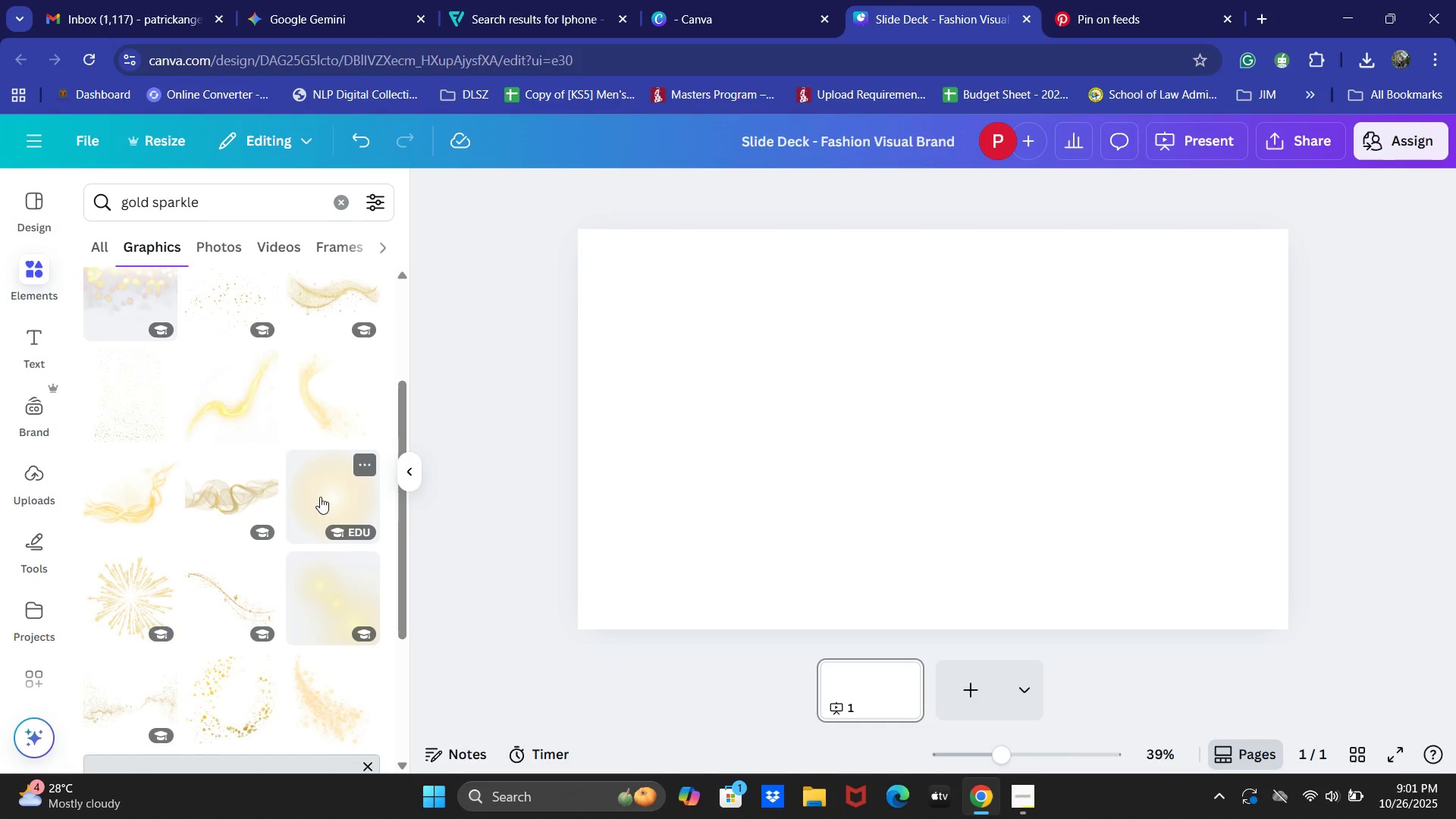 
left_click([318, 475])
 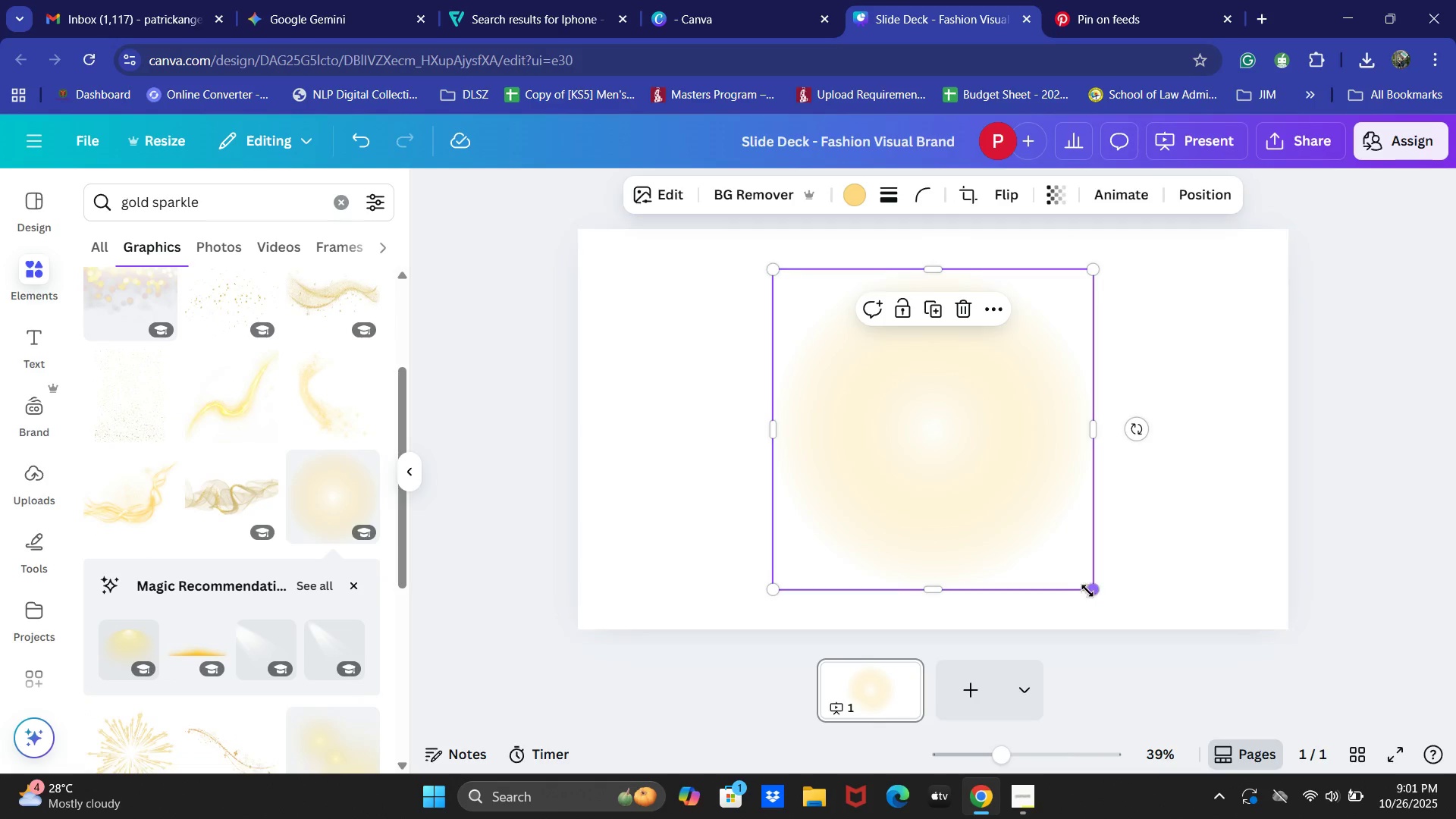 
left_click_drag(start_coordinate=[965, 490], to_coordinate=[649, 389])
 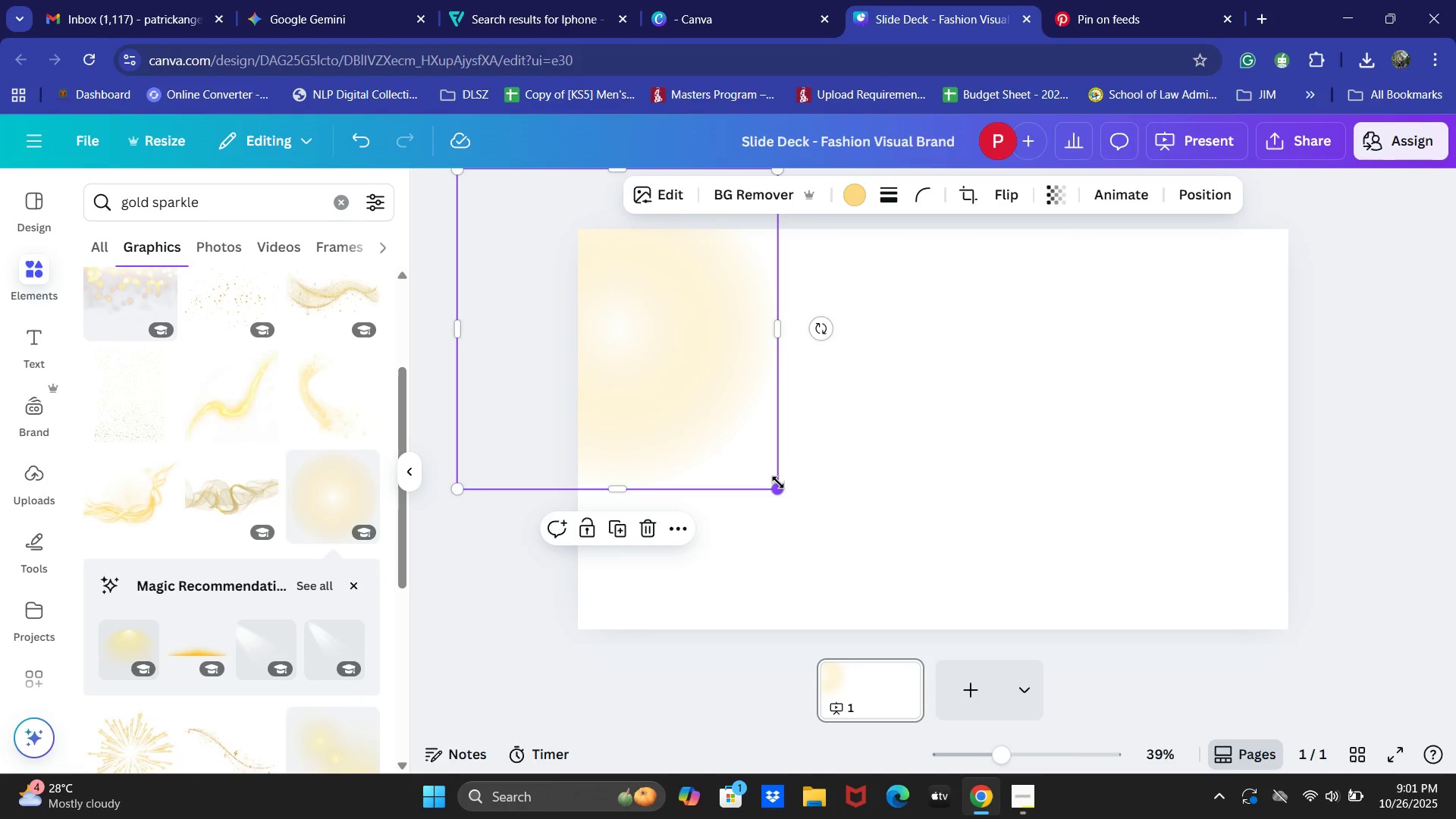 
left_click_drag(start_coordinate=[778, 483], to_coordinate=[733, 326])
 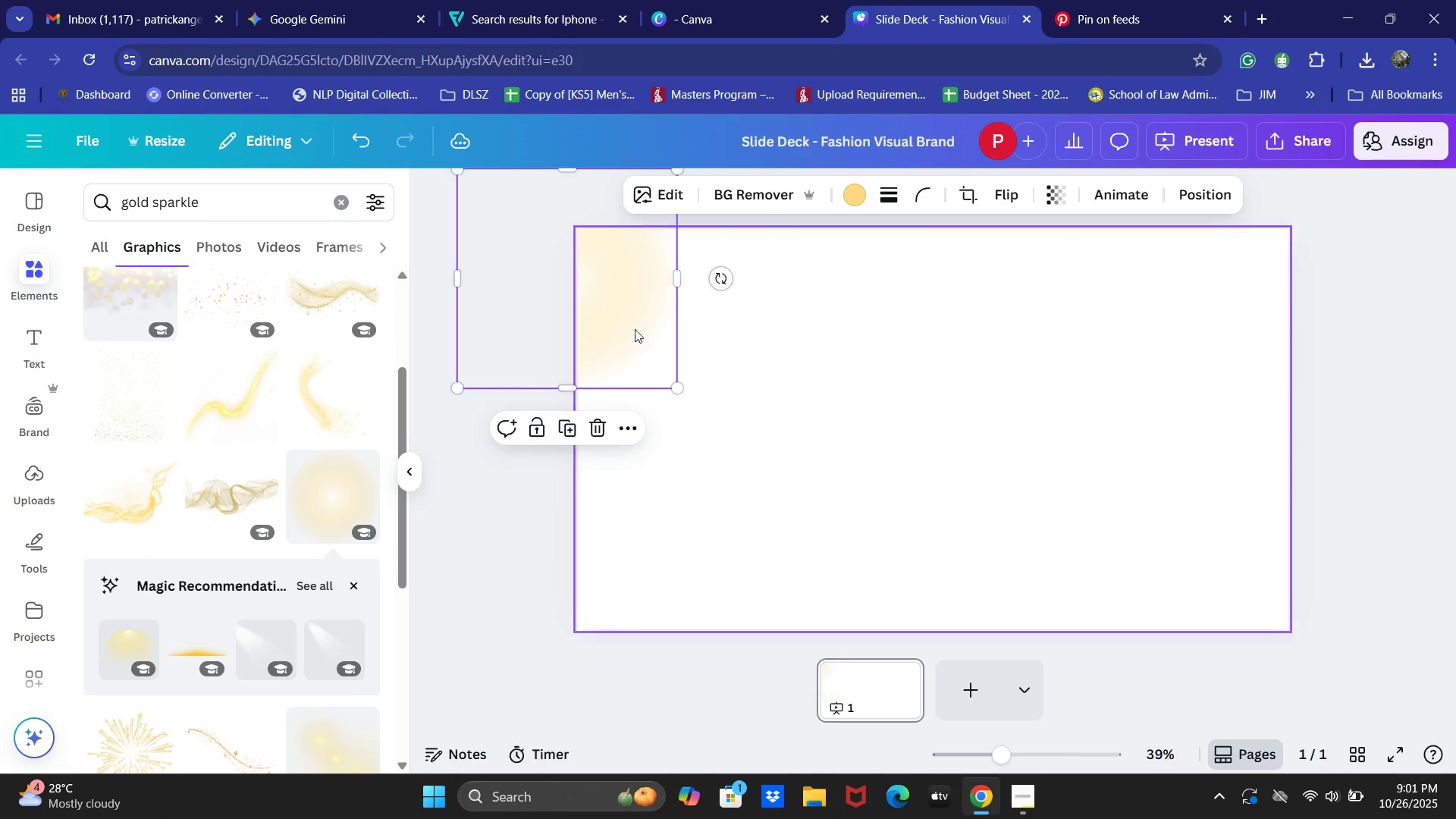 
left_click_drag(start_coordinate=[595, 319], to_coordinate=[971, 449])
 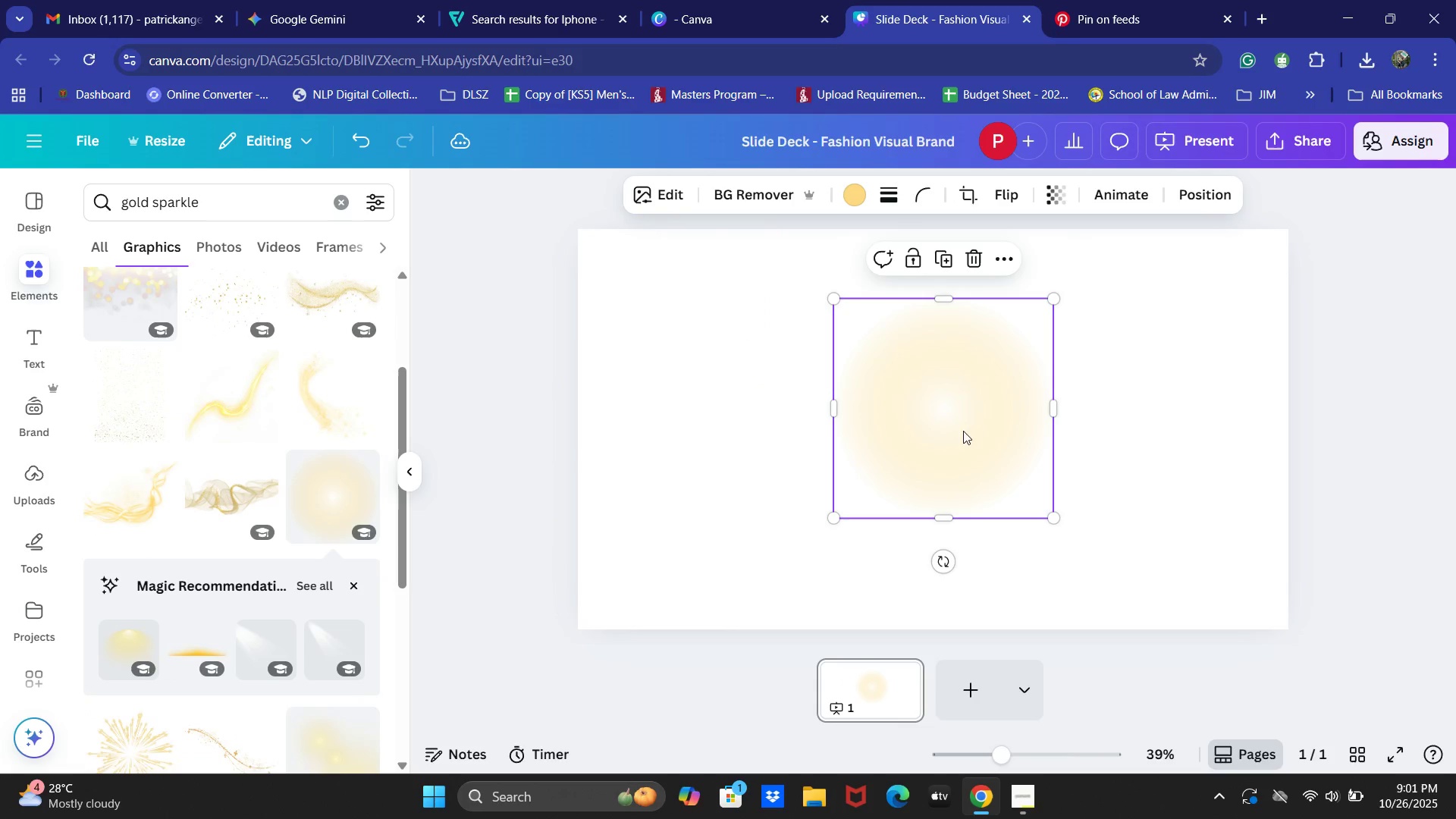 
key(Control+Z)
 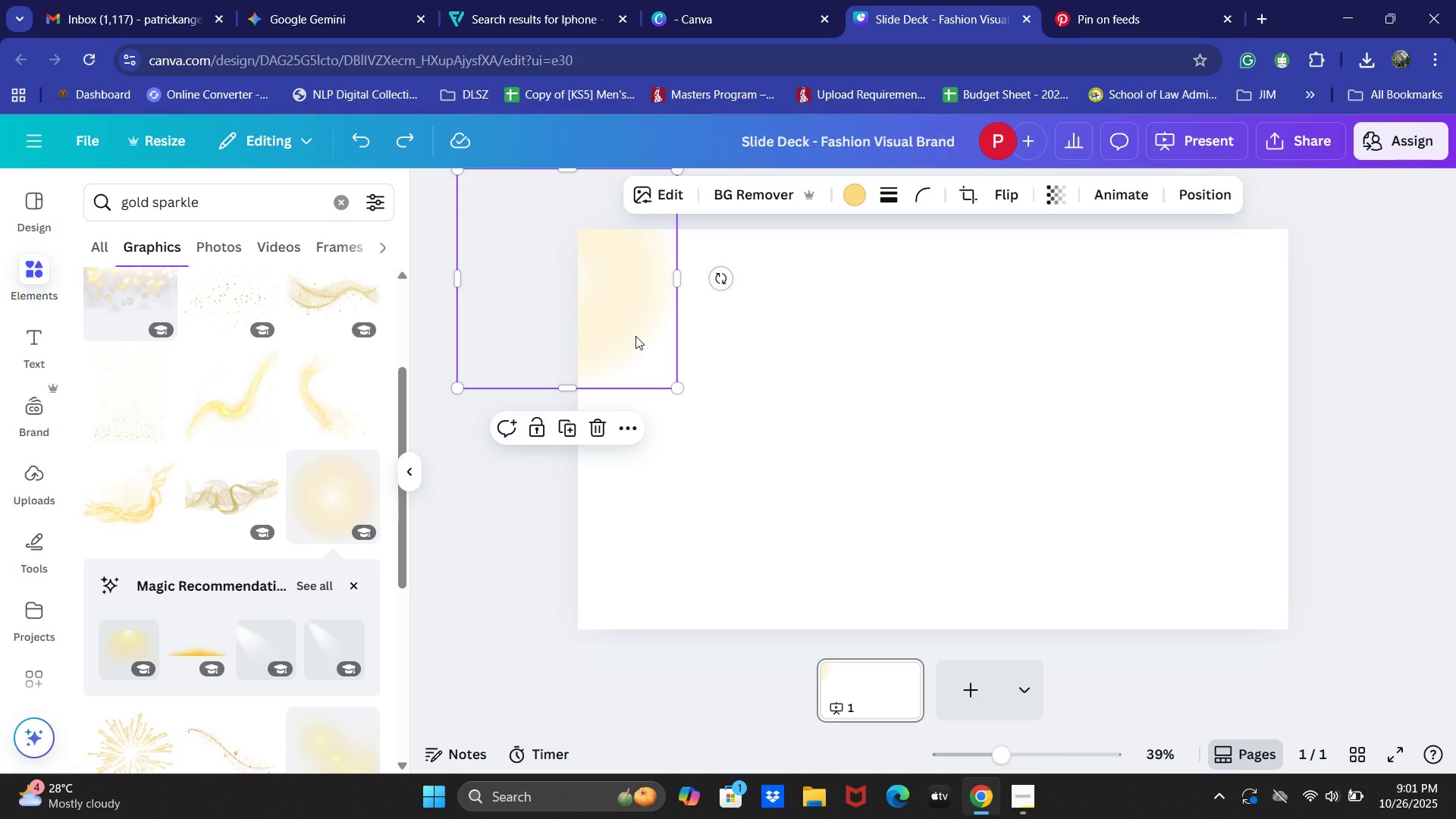 
key(Backspace)
 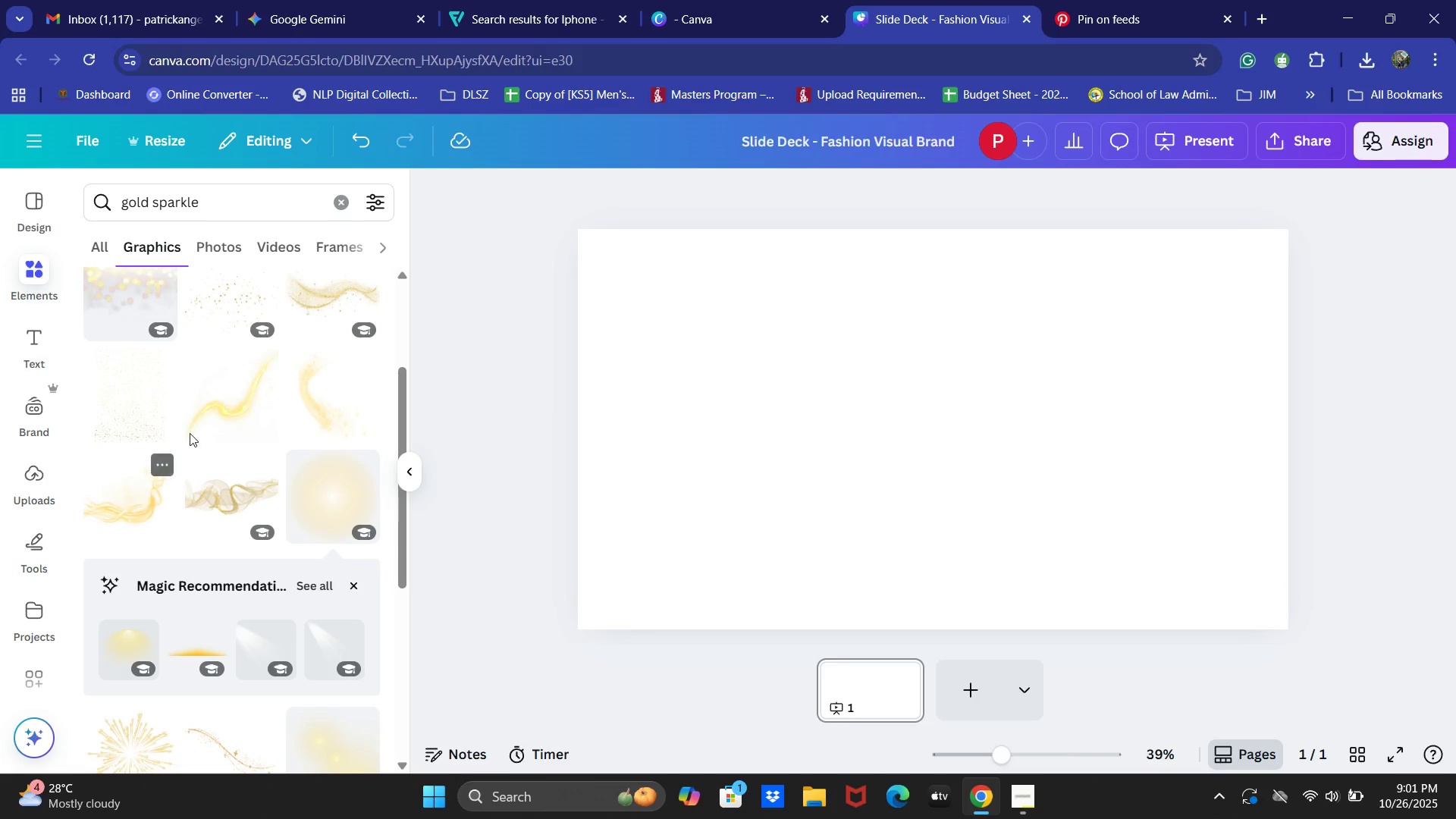 
scroll: coordinate [279, 500], scroll_direction: up, amount: 3.0
 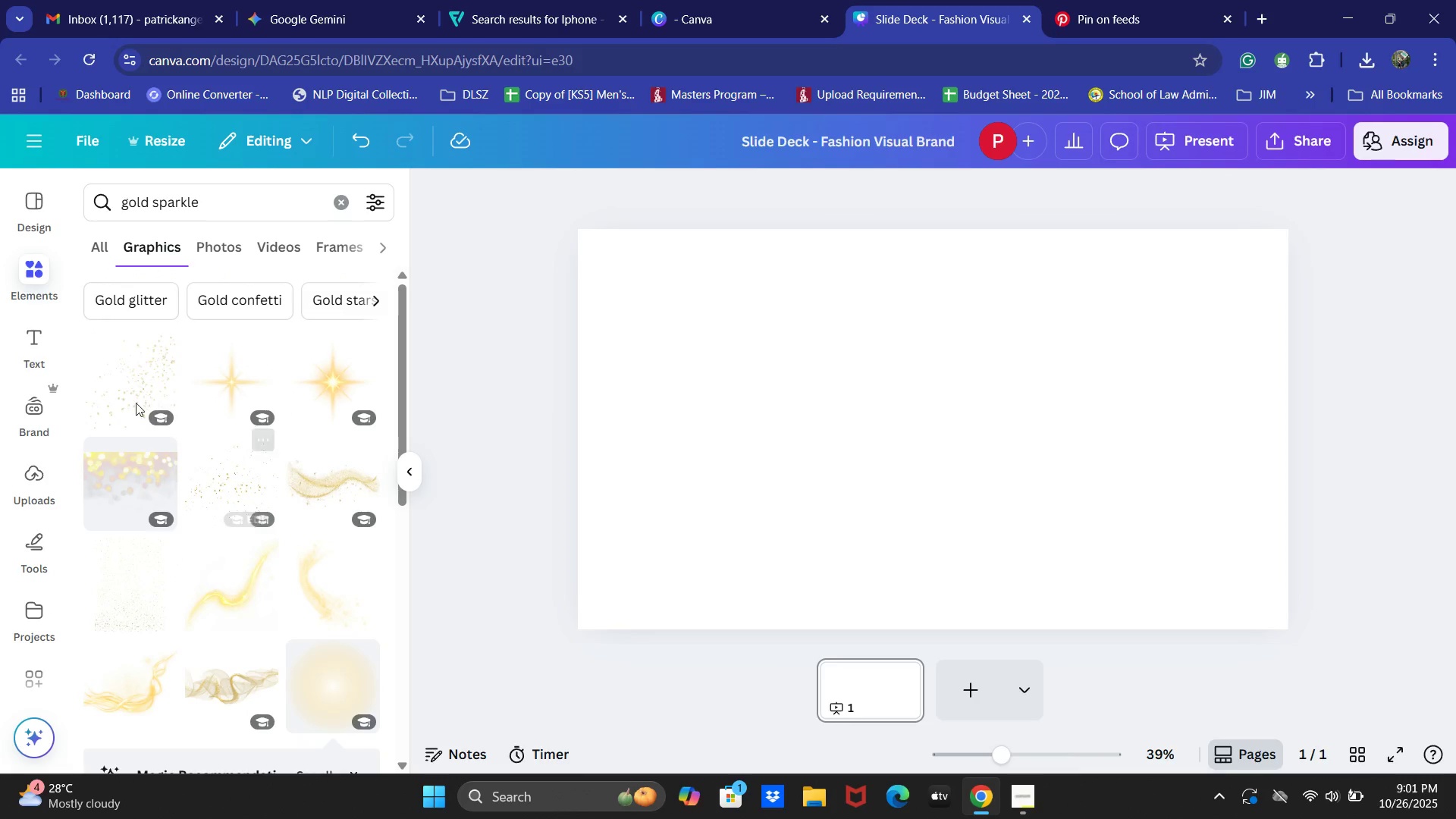 
left_click([130, 371])
 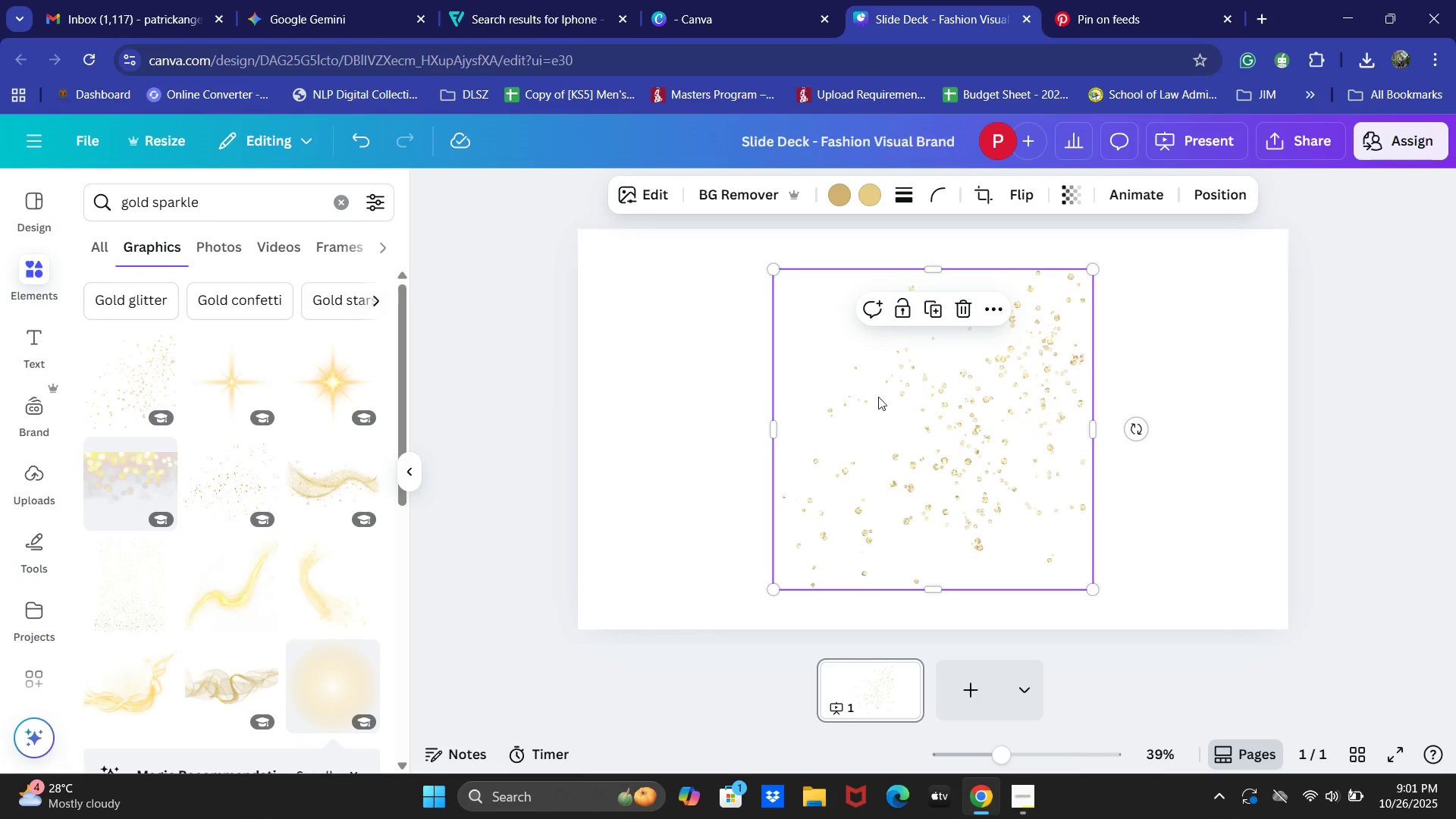 
left_click_drag(start_coordinate=[889, 398], to_coordinate=[548, 283])
 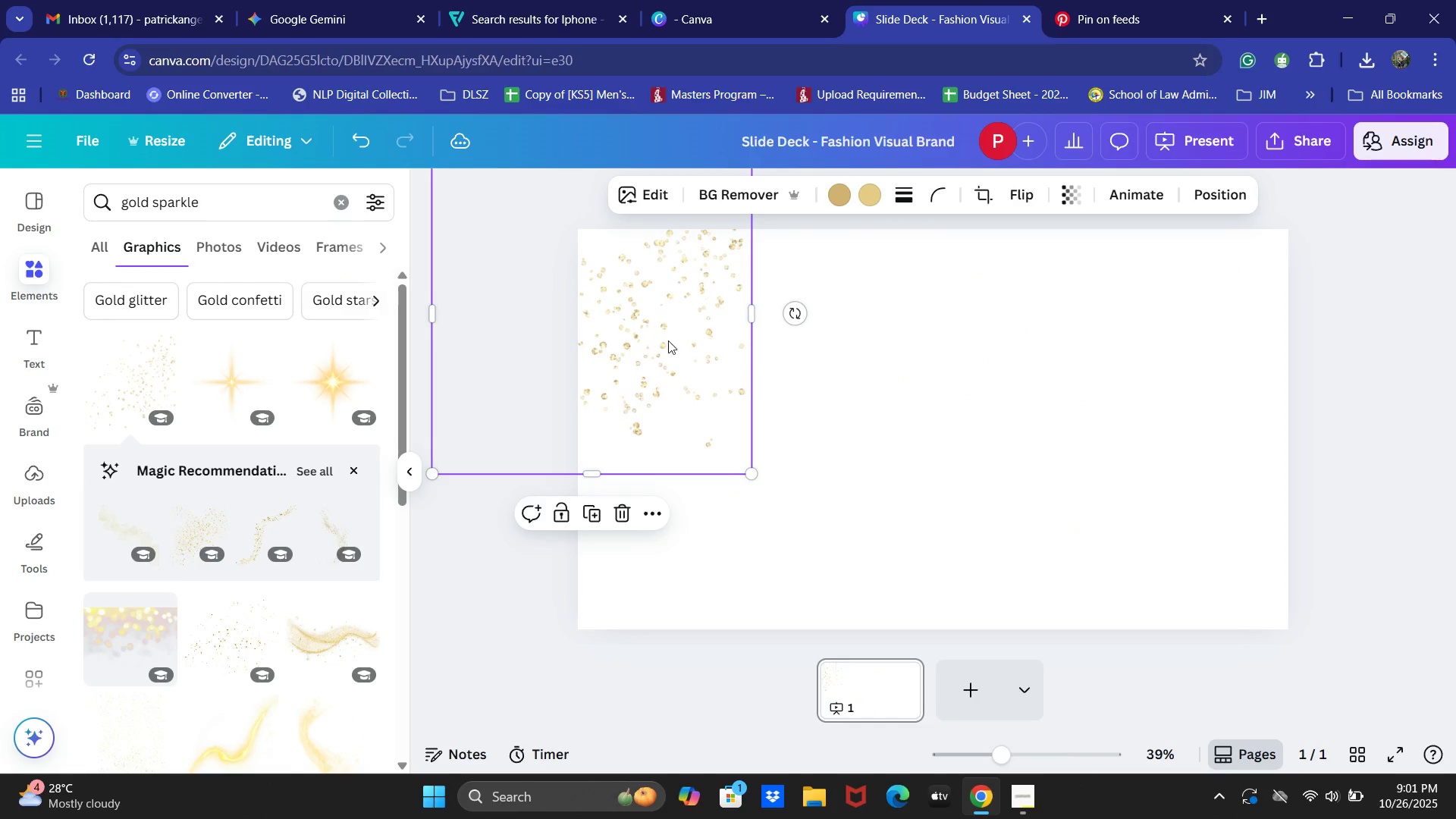 
left_click_drag(start_coordinate=[678, 345], to_coordinate=[664, 328])
 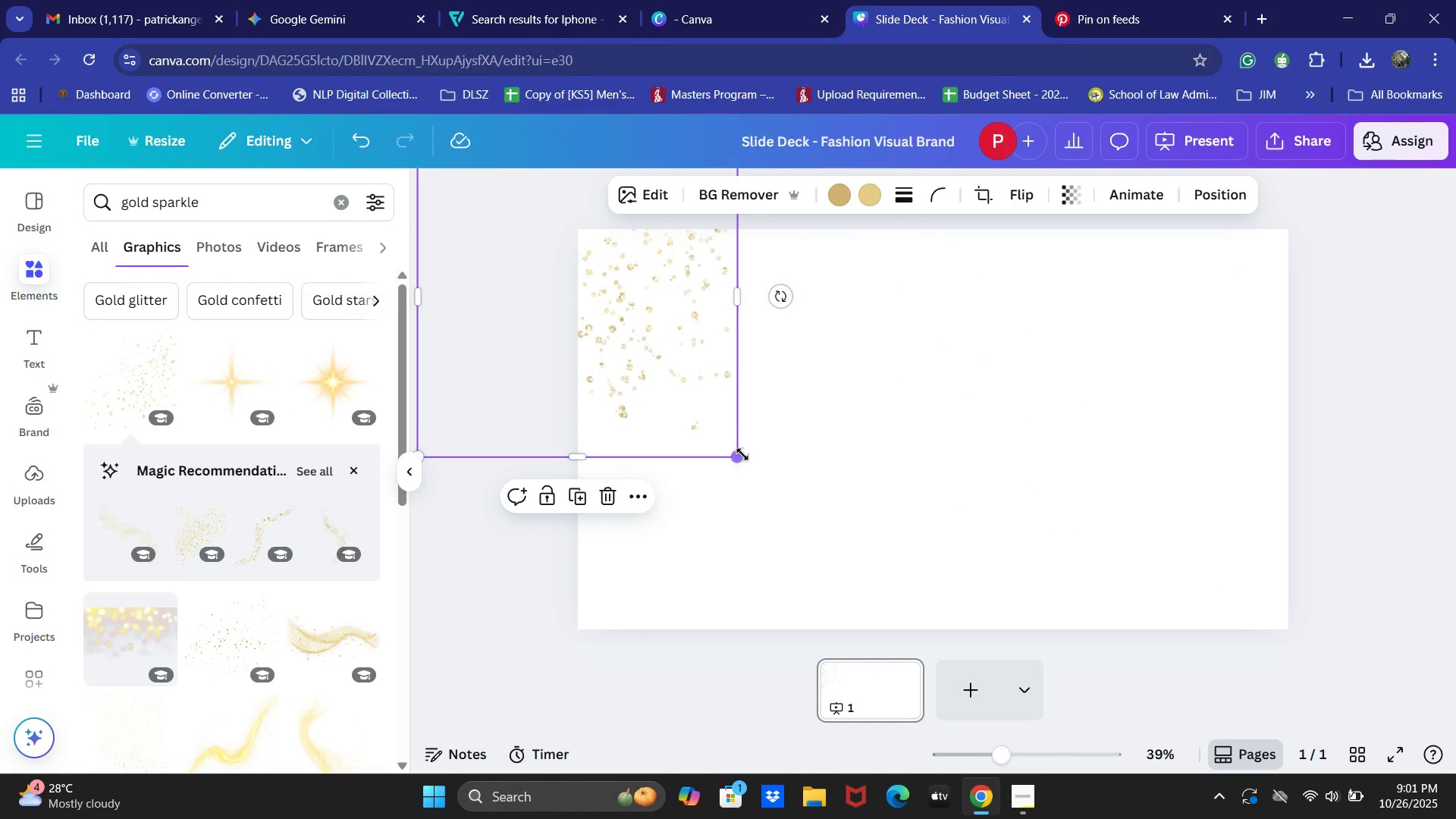 
left_click_drag(start_coordinate=[742, 454], to_coordinate=[698, 372])
 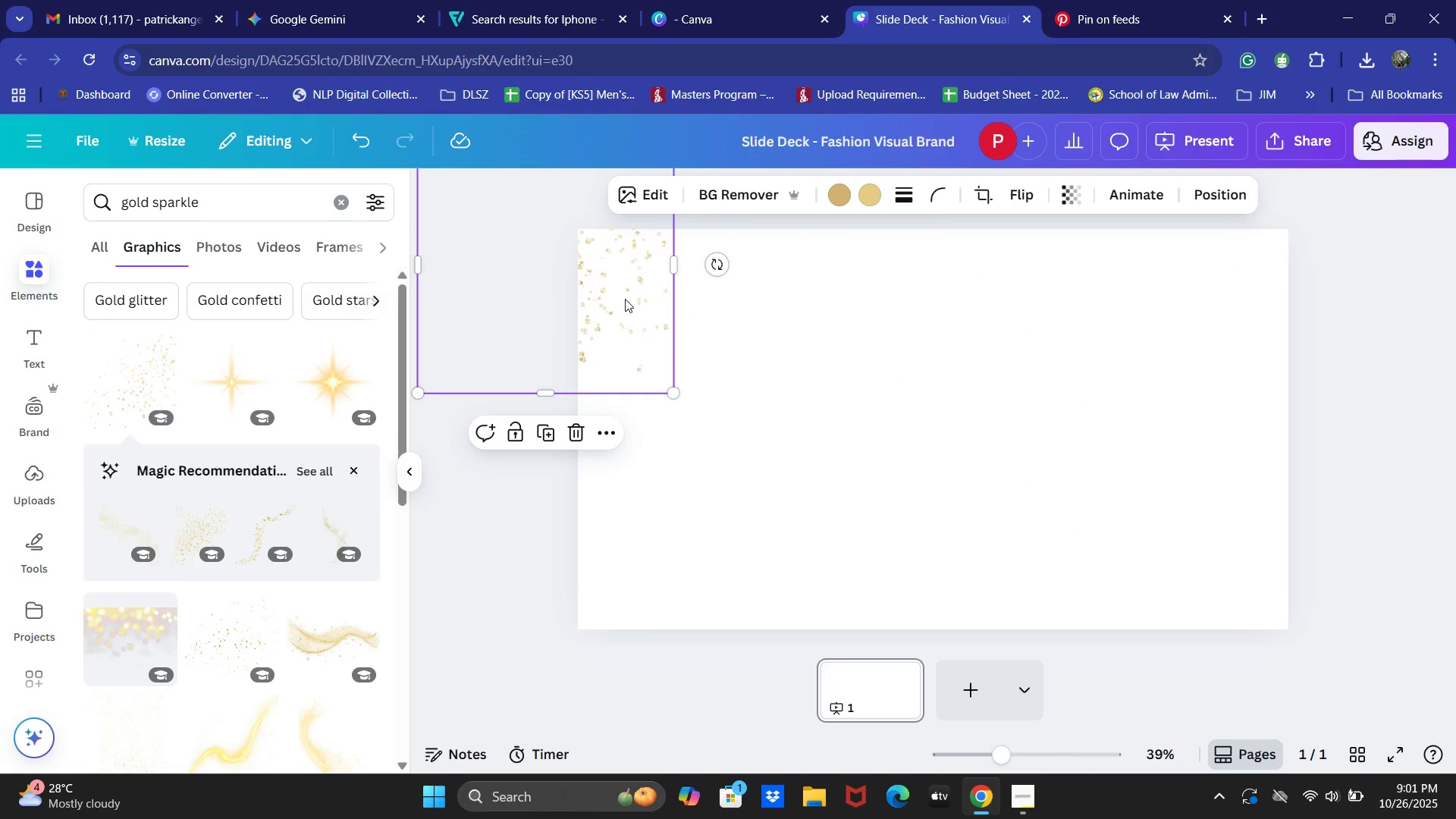 
left_click_drag(start_coordinate=[623, 292], to_coordinate=[658, 290])
 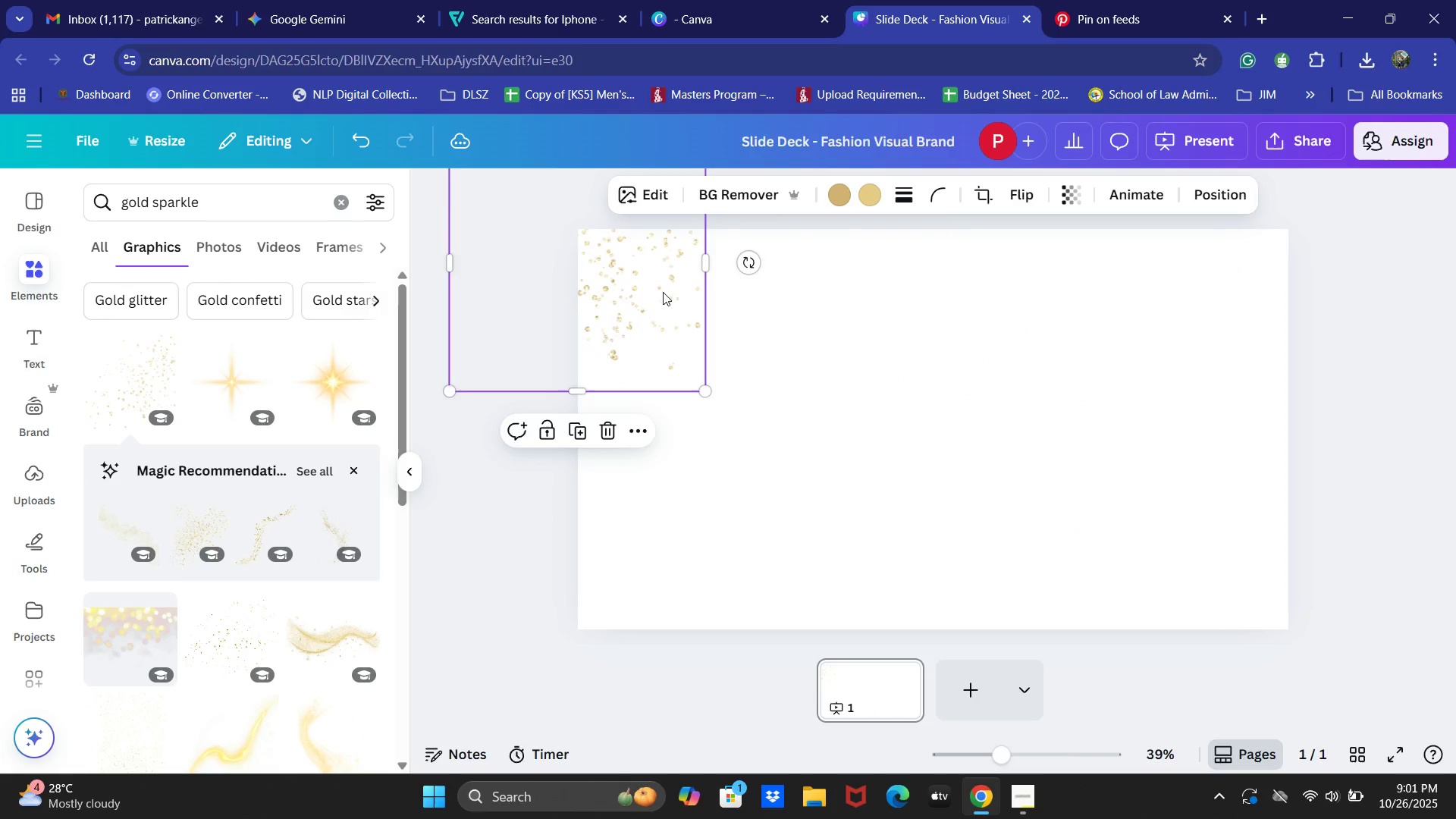 
left_click_drag(start_coordinate=[663, 292], to_coordinate=[654, 284])
 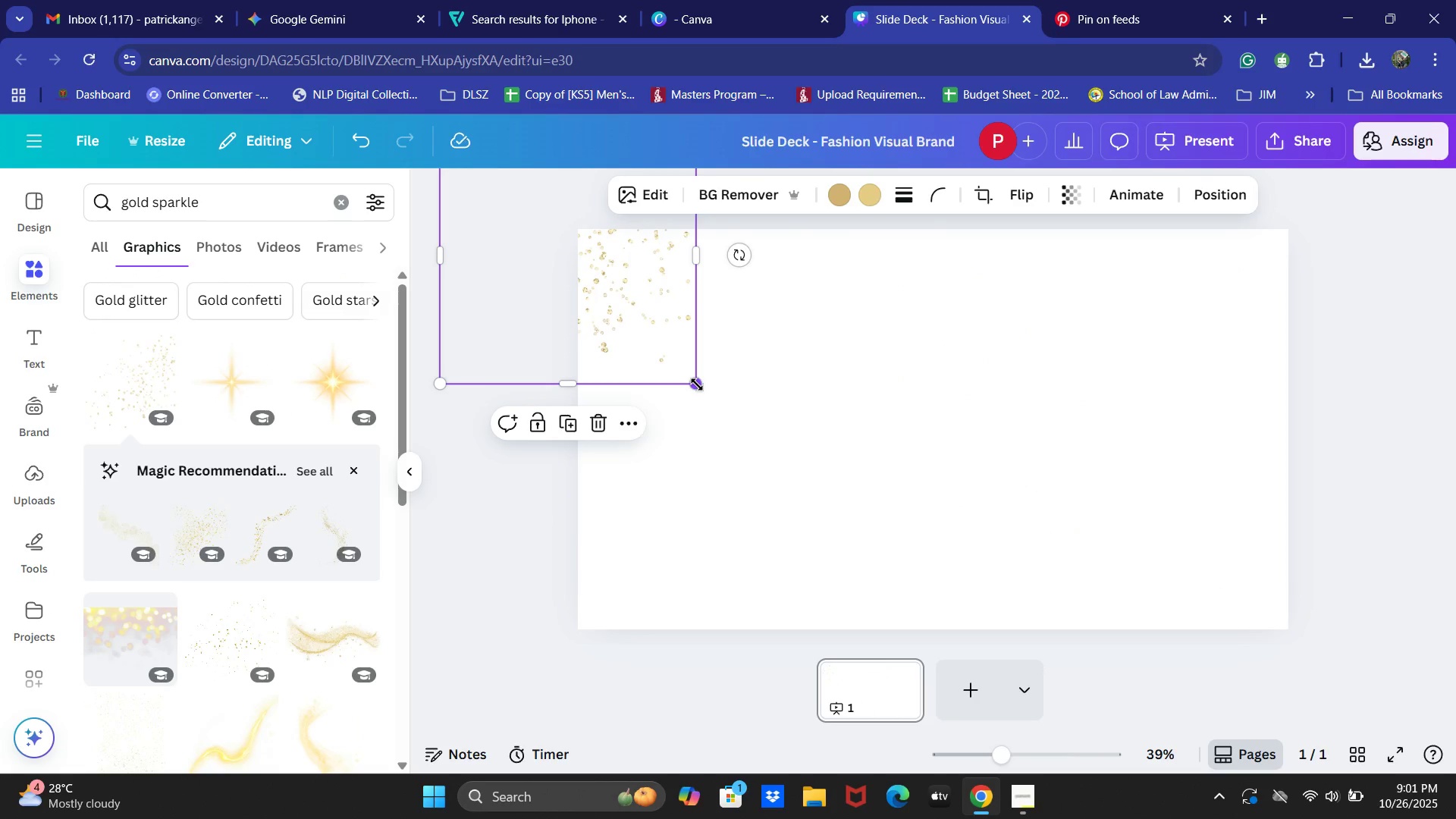 
left_click_drag(start_coordinate=[697, 384], to_coordinate=[682, 358])
 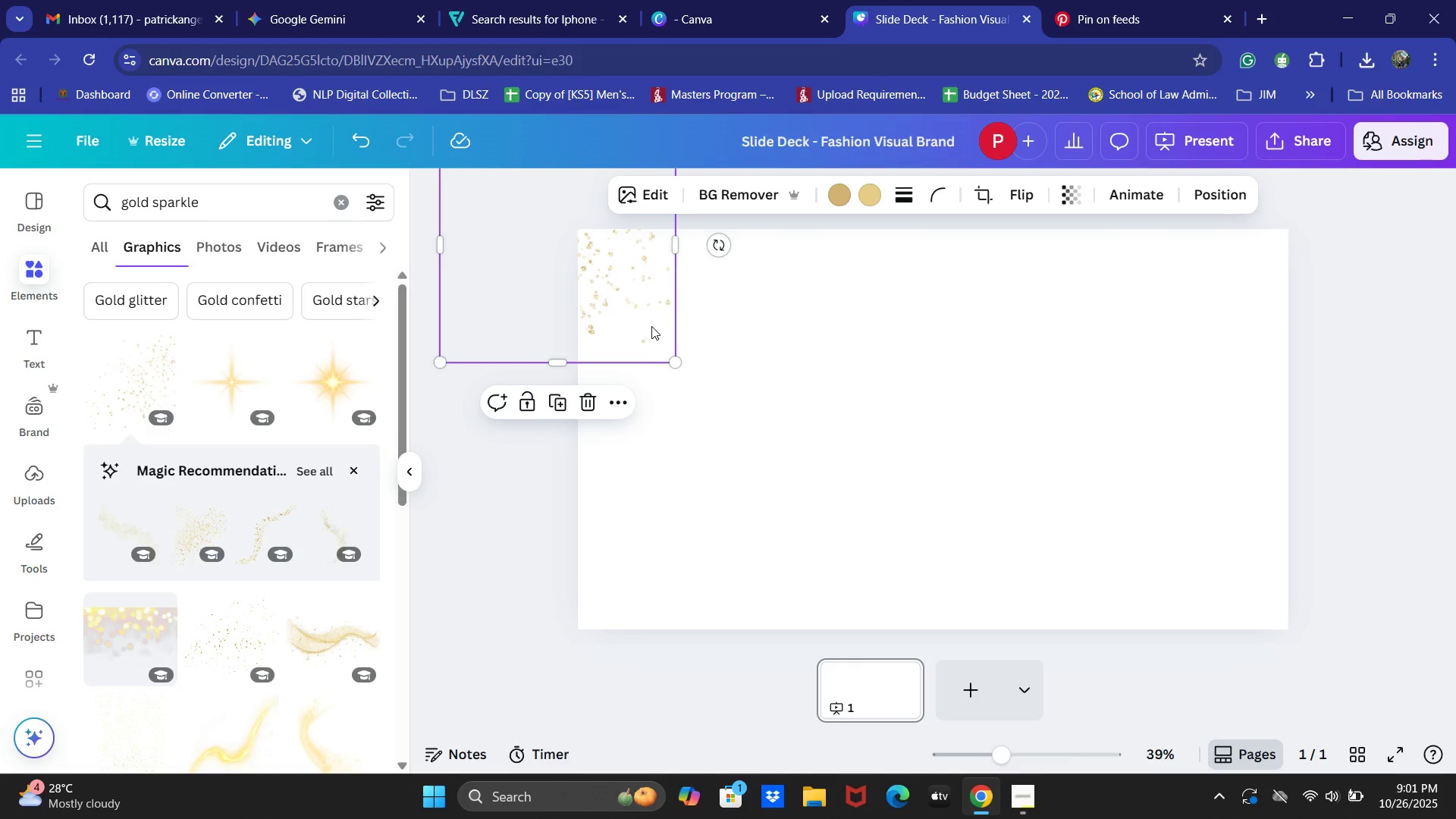 
left_click_drag(start_coordinate=[649, 322], to_coordinate=[932, 348])
 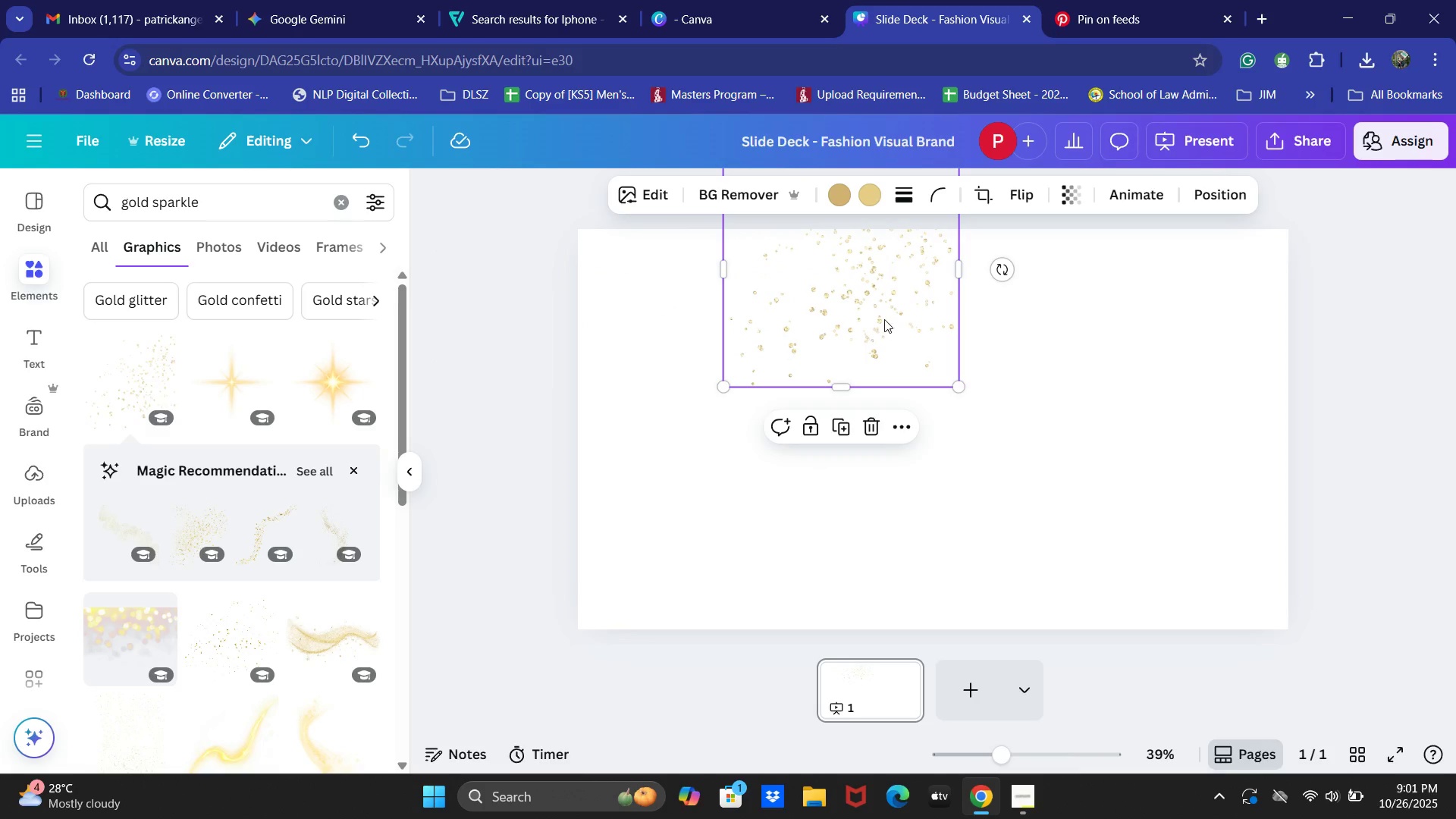 
left_click_drag(start_coordinate=[884, 318], to_coordinate=[889, 305])
 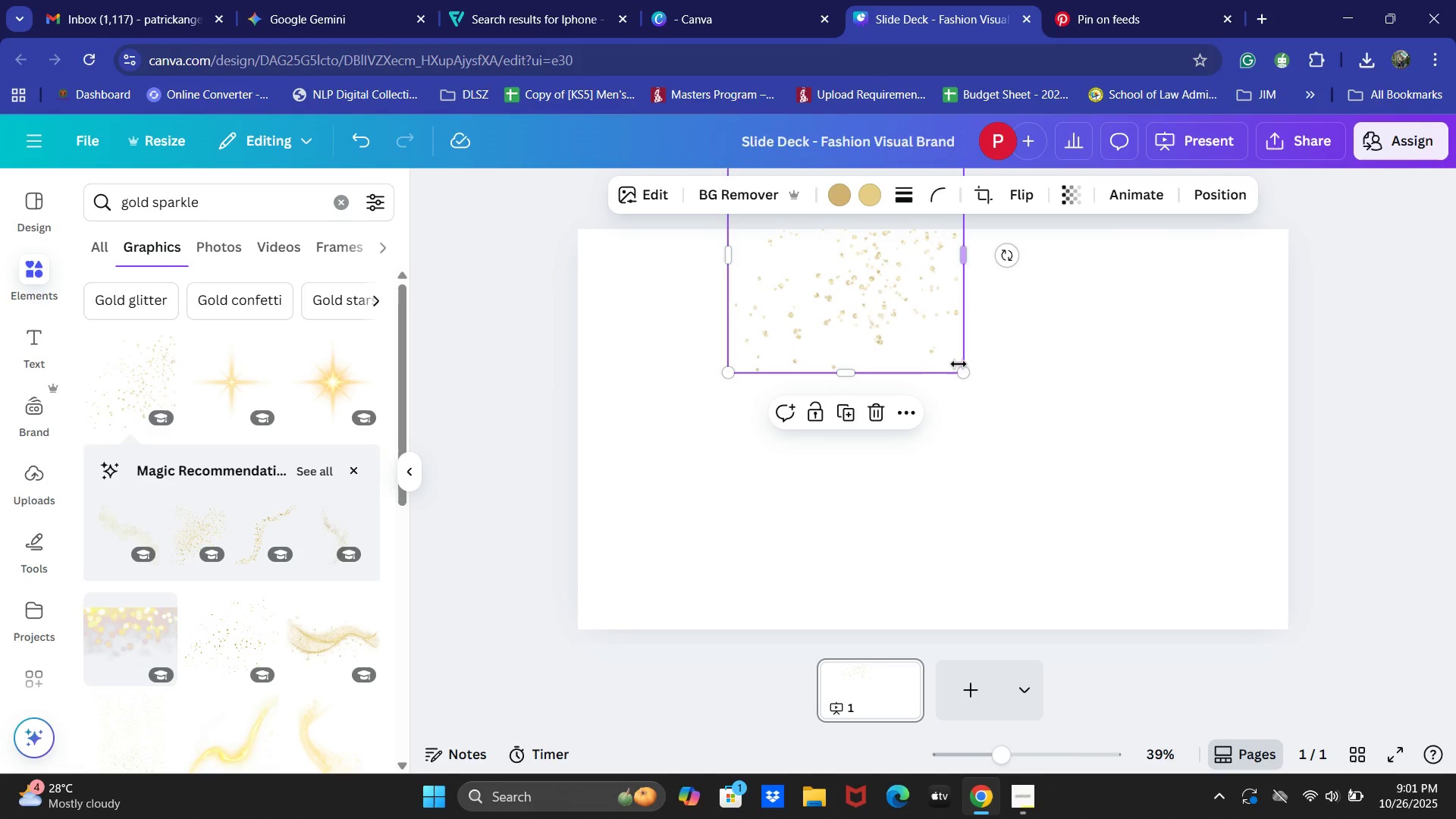 
left_click_drag(start_coordinate=[963, 366], to_coordinate=[904, 318])
 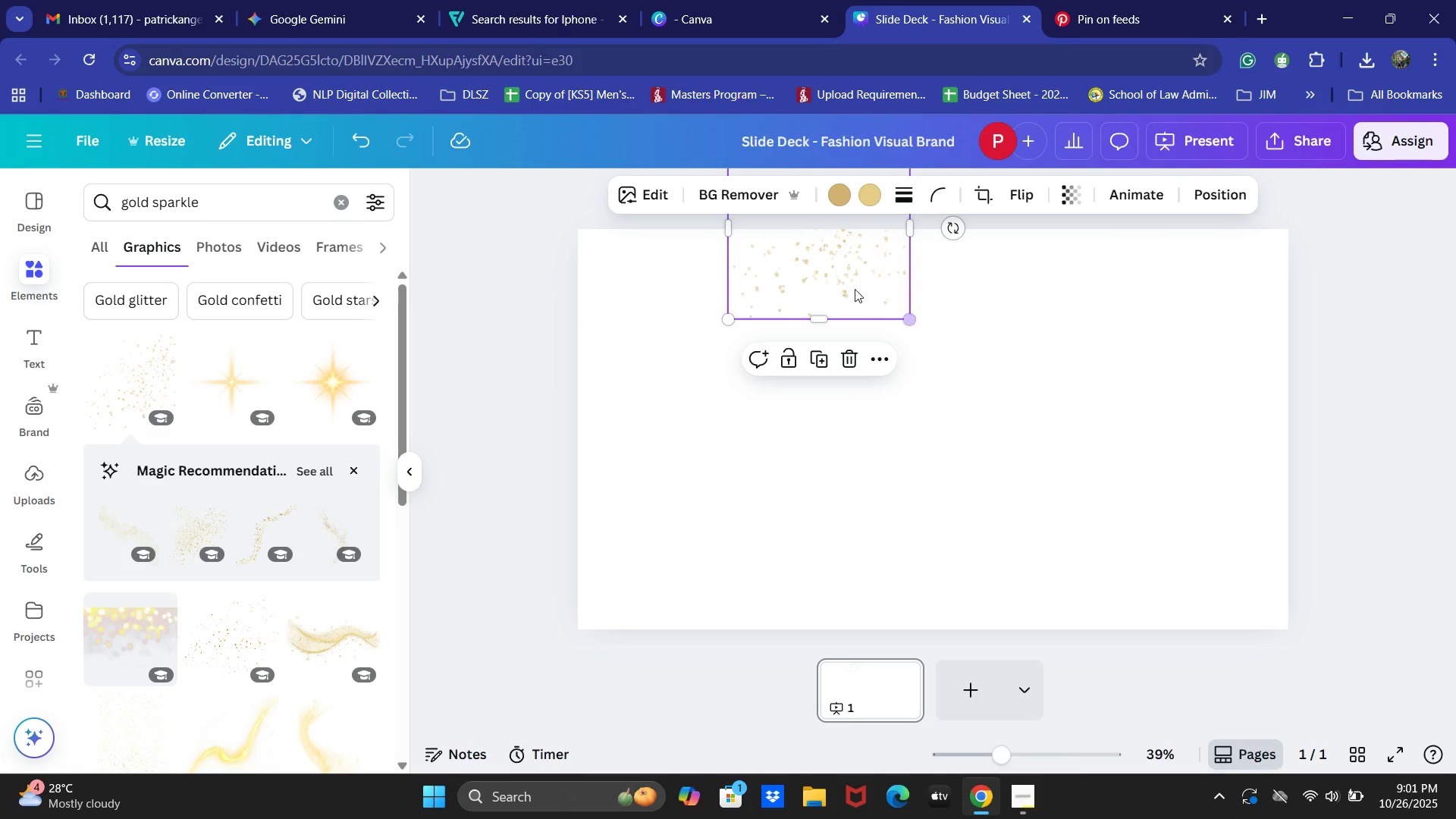 
left_click_drag(start_coordinate=[855, 289], to_coordinate=[875, 328])
 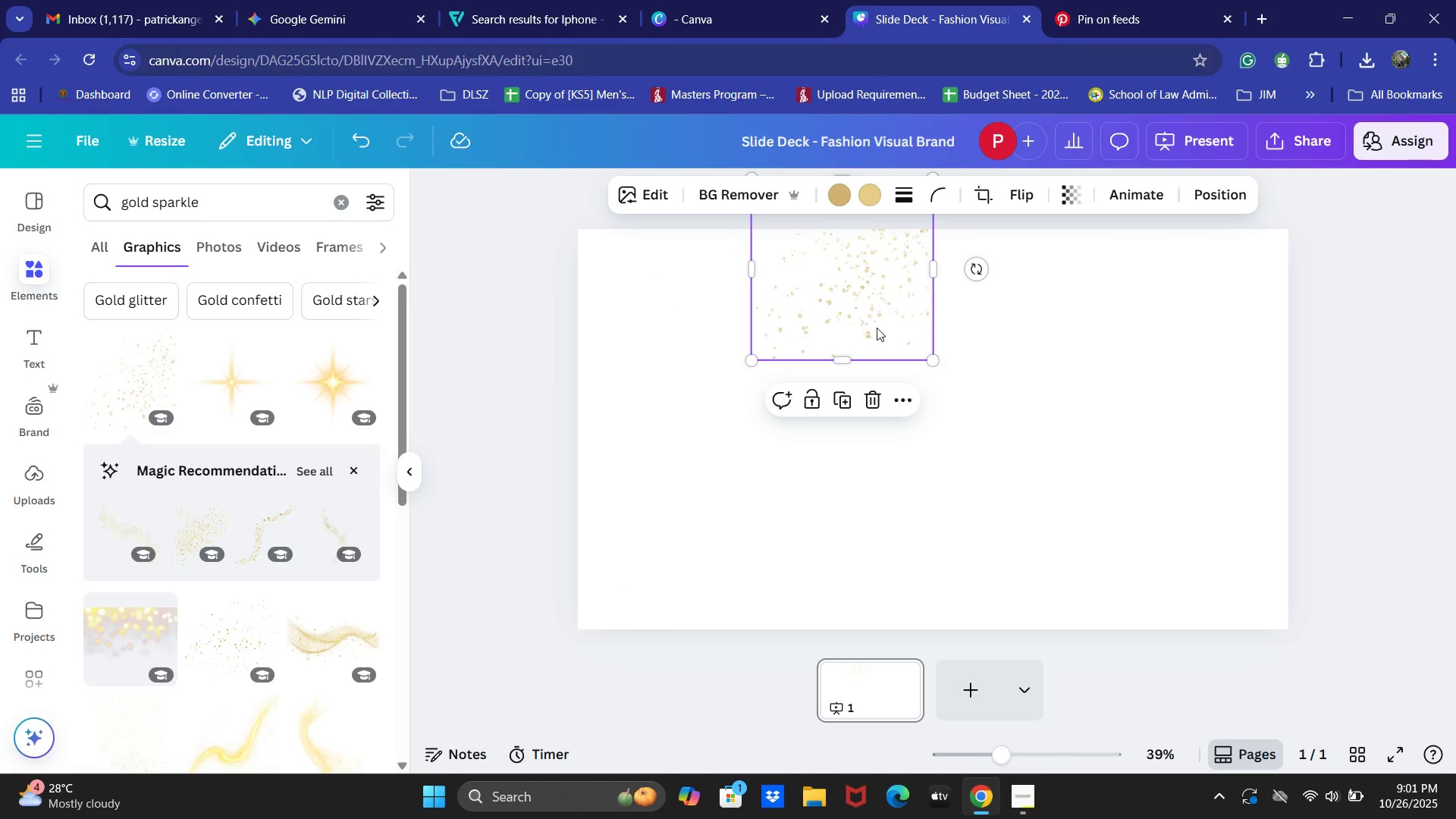 
scroll: coordinate [946, 447], scroll_direction: up, amount: 2.0
 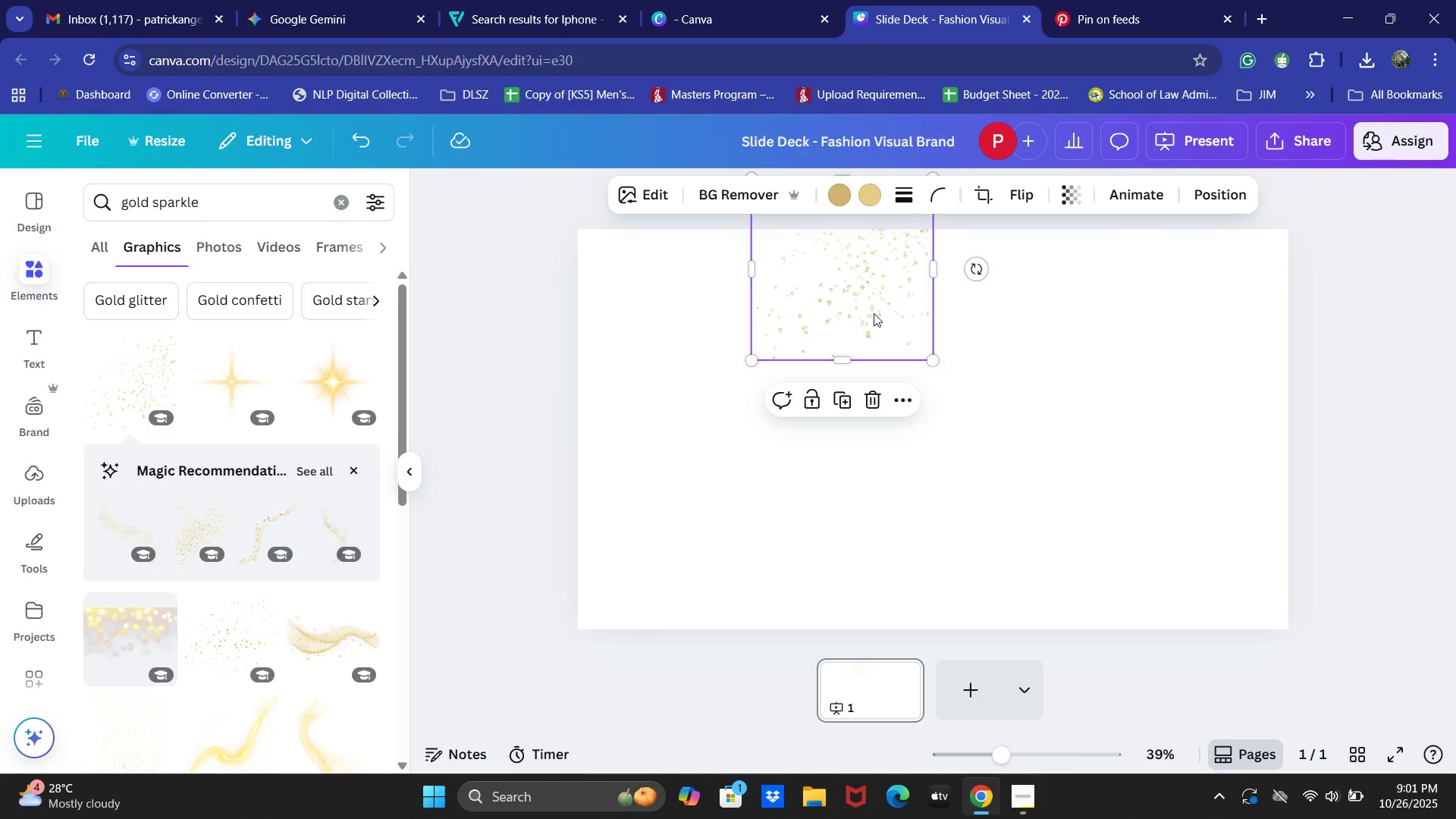 
double_click([873, 313])
 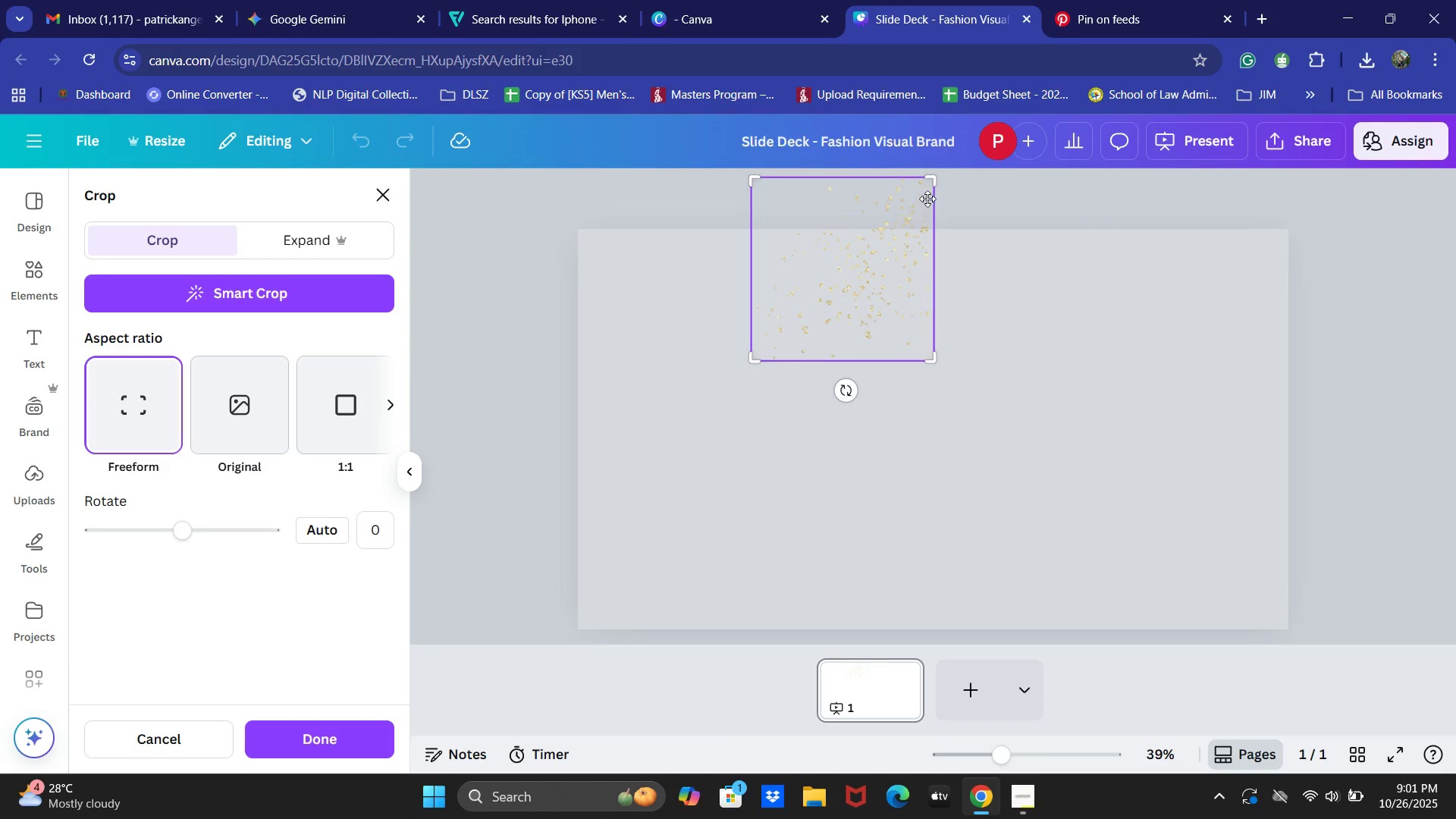 
left_click_drag(start_coordinate=[937, 178], to_coordinate=[941, 231])
 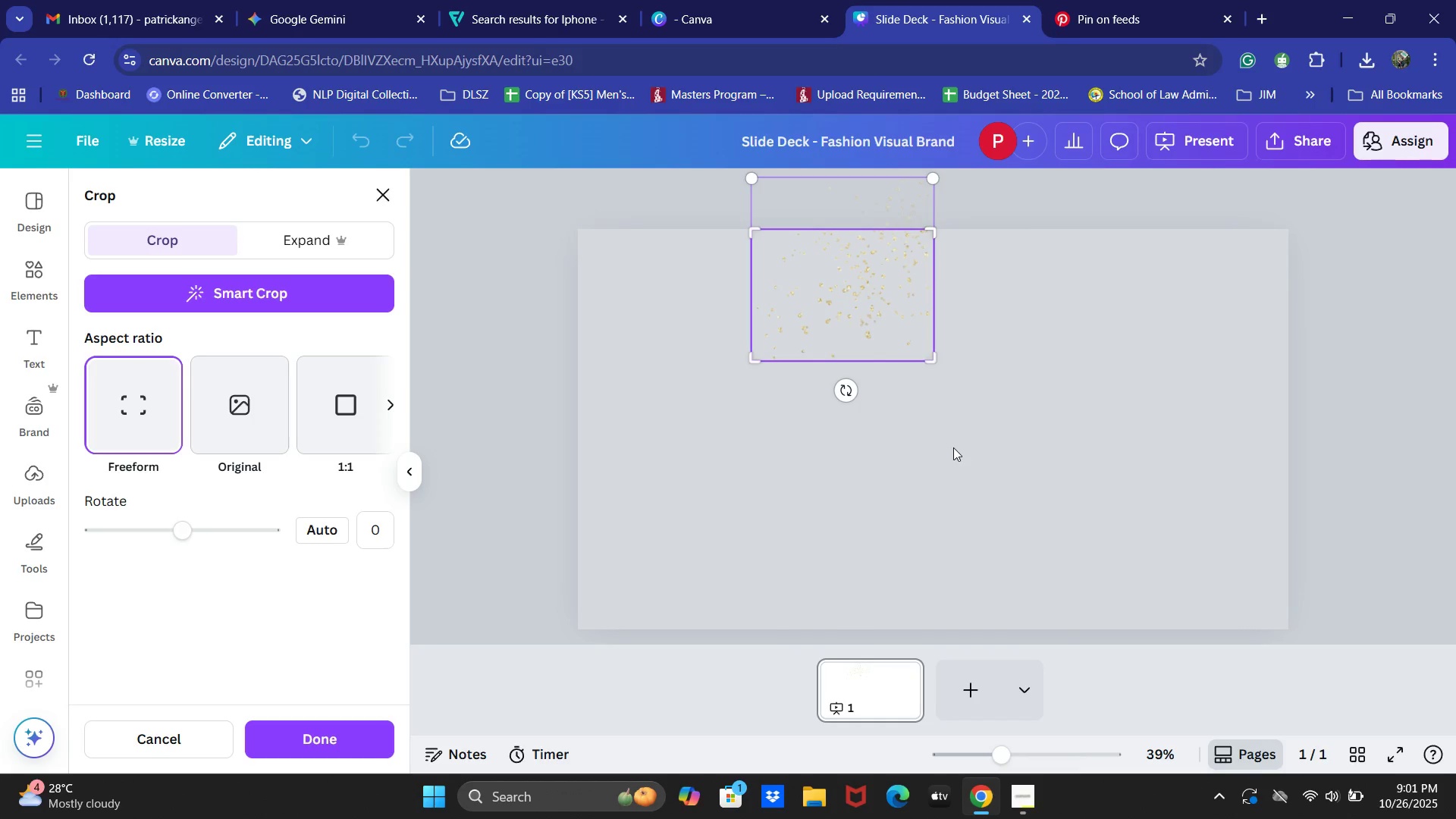 
left_click([953, 447])
 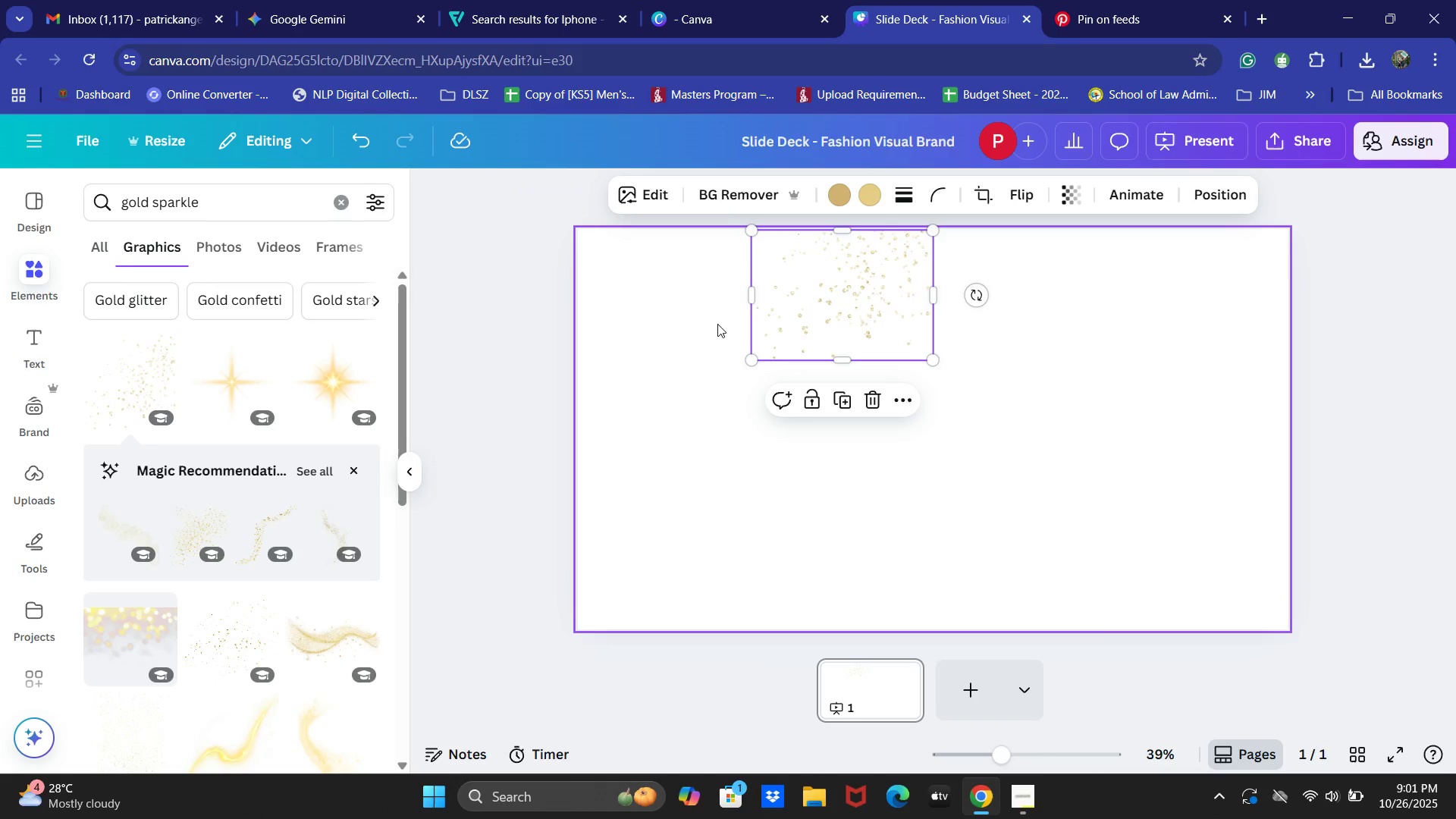 
left_click([691, 294])
 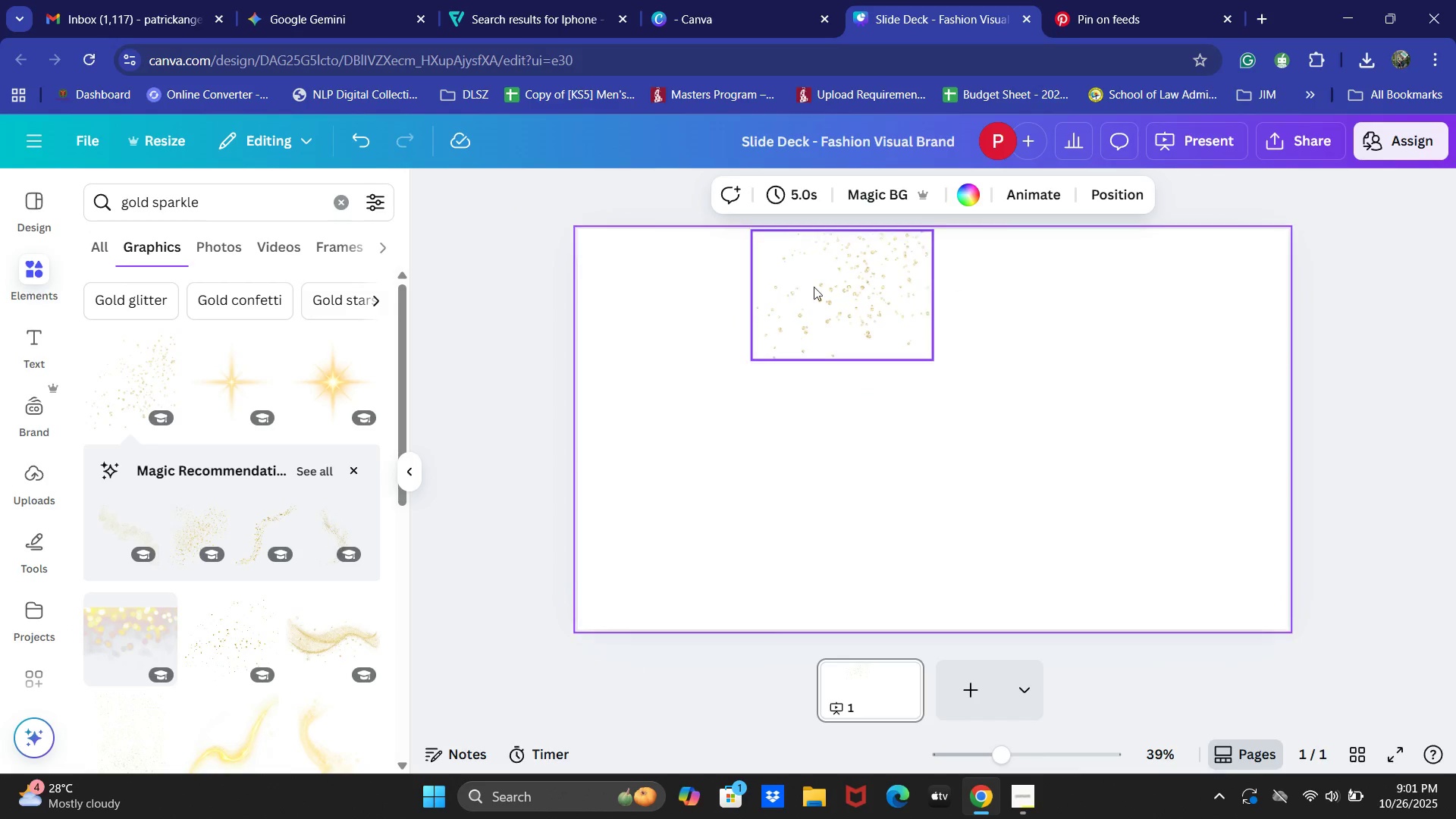 
left_click_drag(start_coordinate=[814, 286], to_coordinate=[820, 286])
 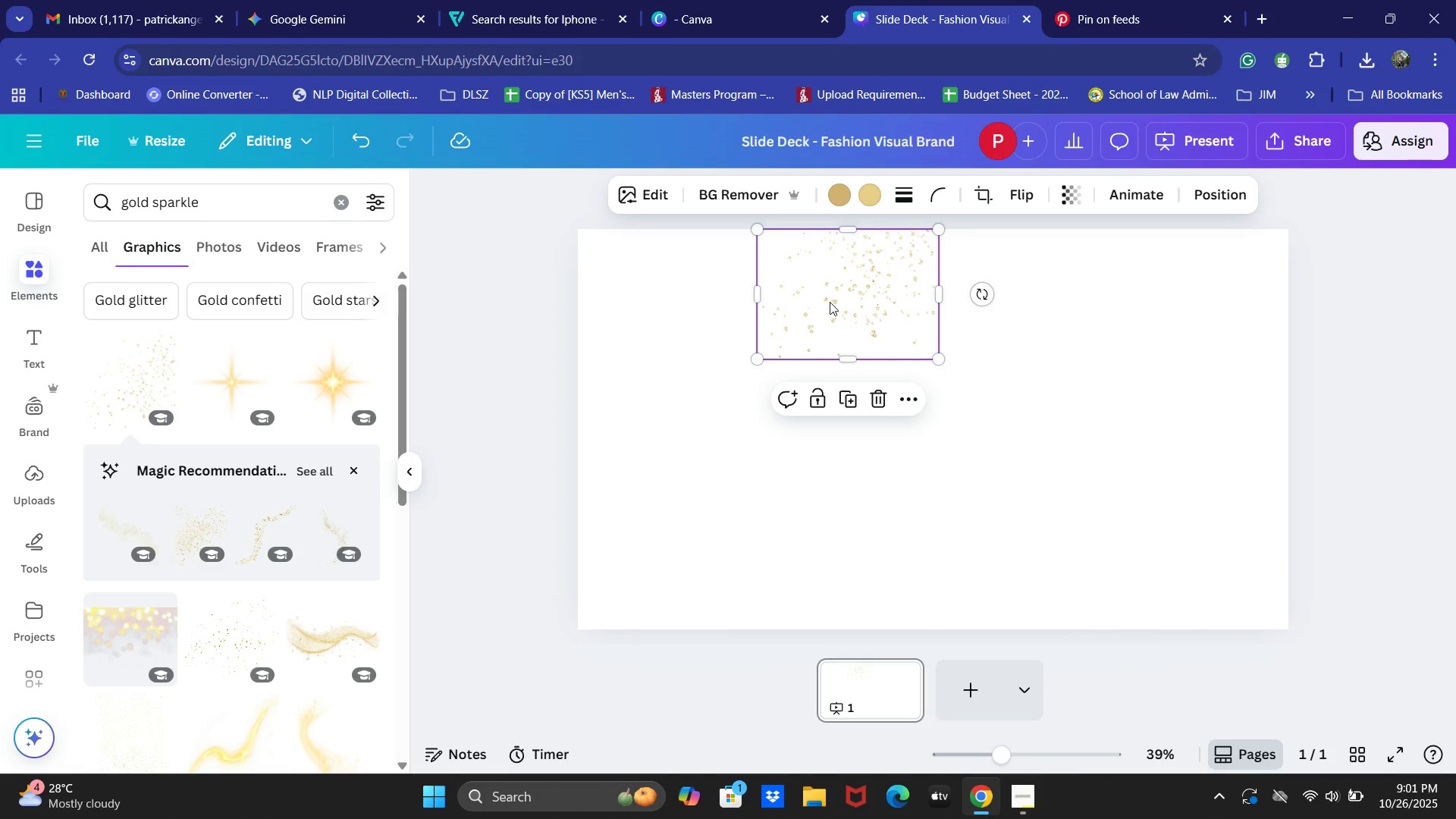 
key(Control+C)
 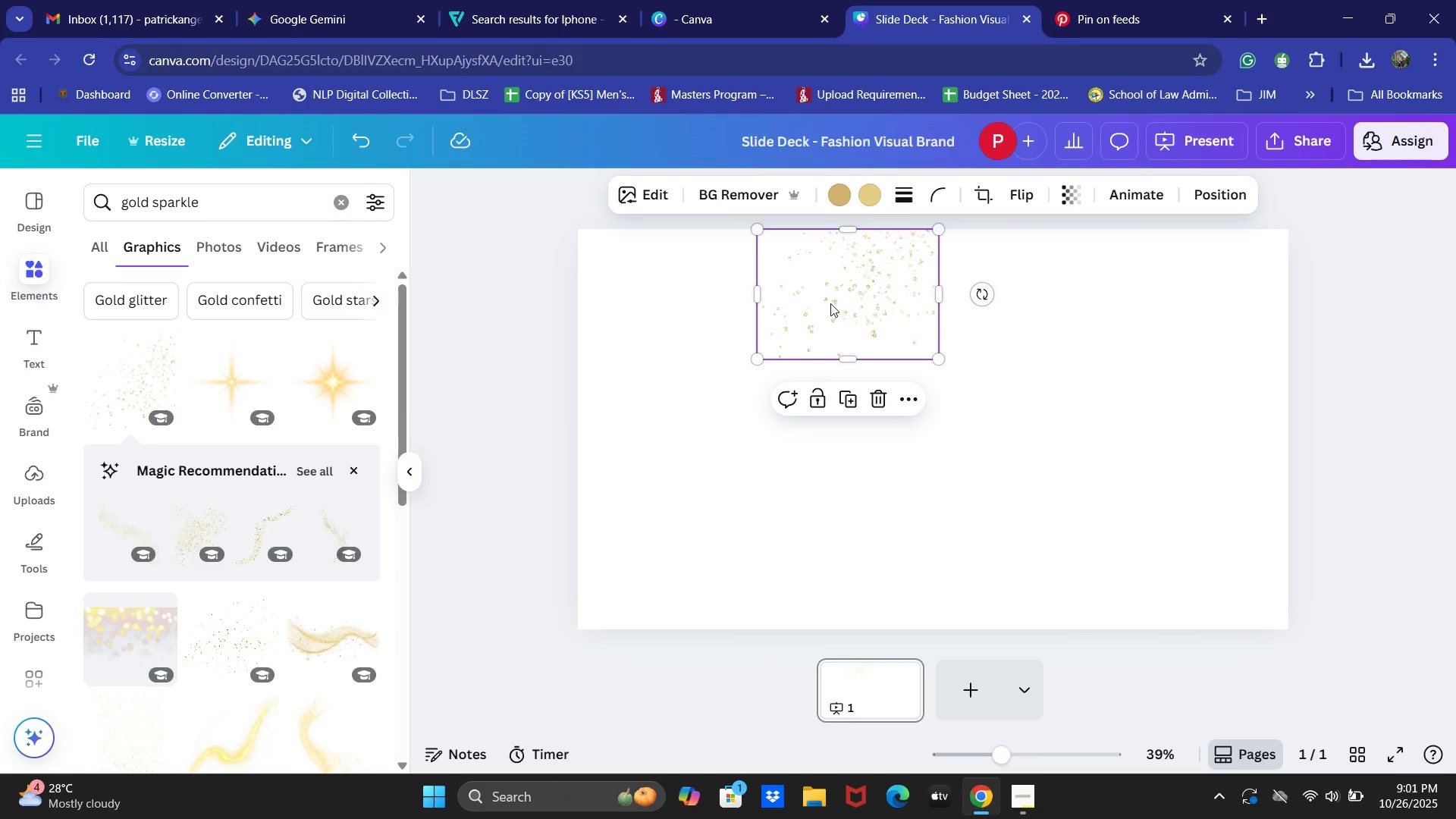 
key(Control+V)
 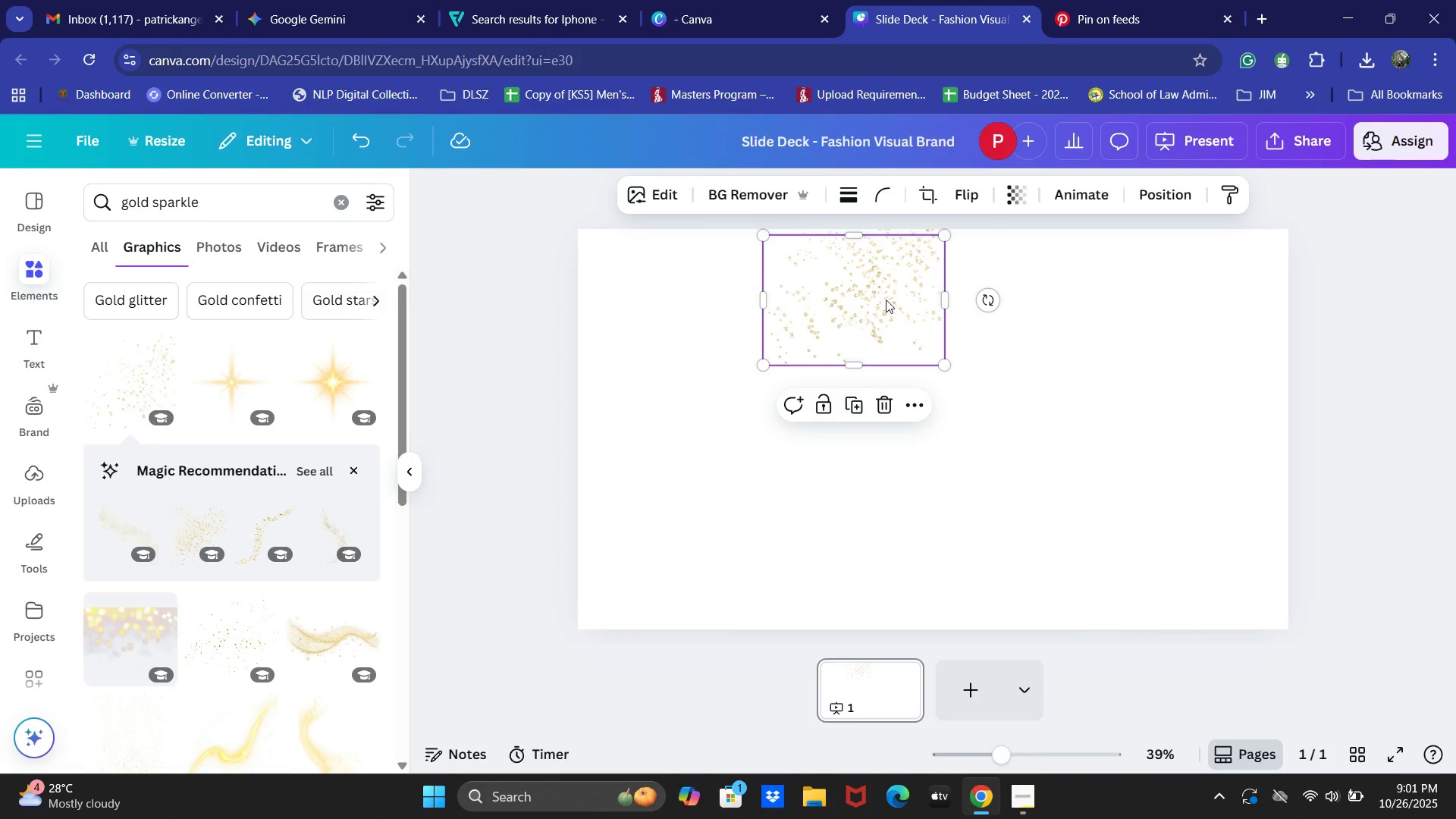 
left_click_drag(start_coordinate=[876, 303], to_coordinate=[971, 297])
 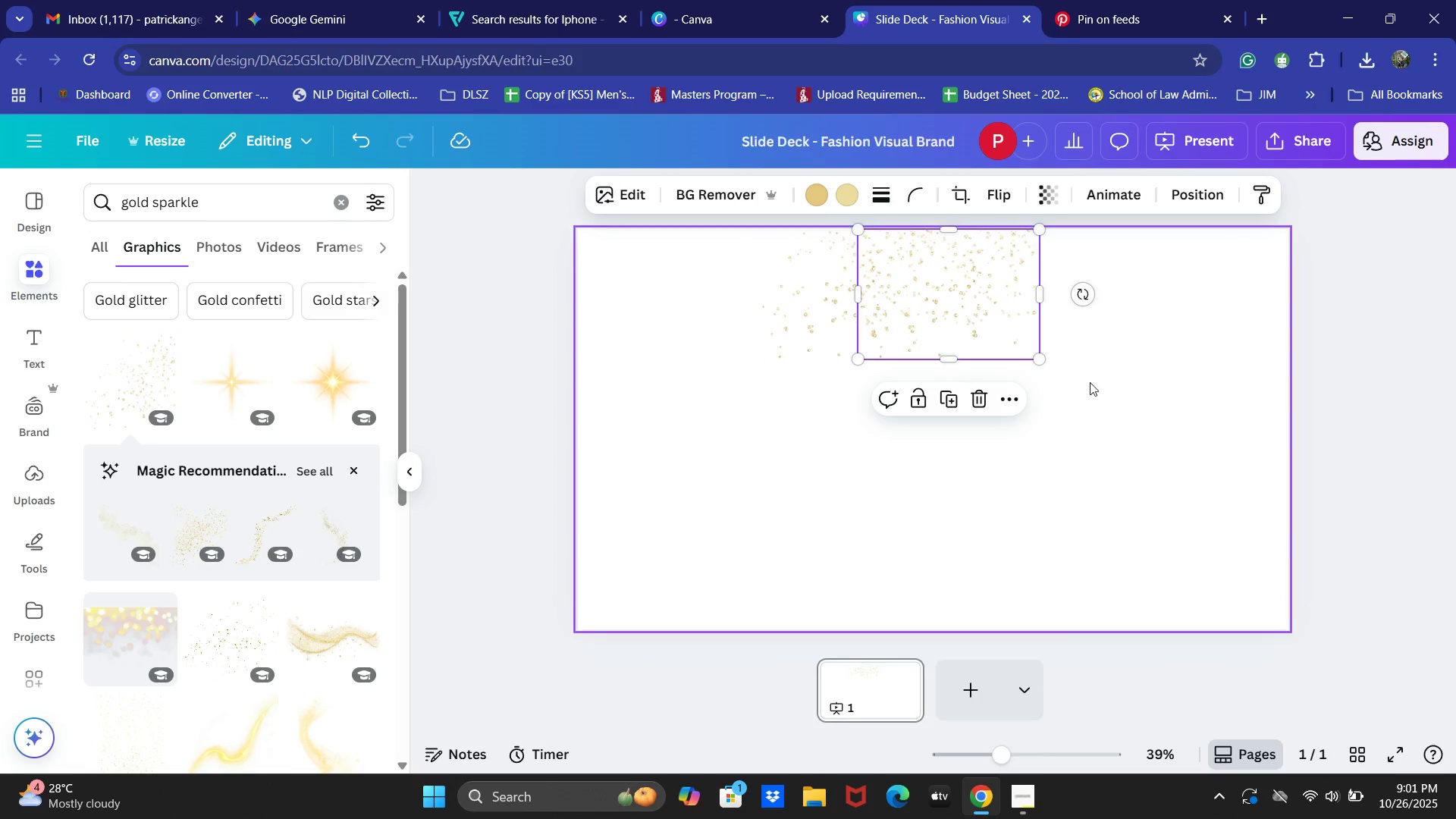 
left_click([1097, 382])
 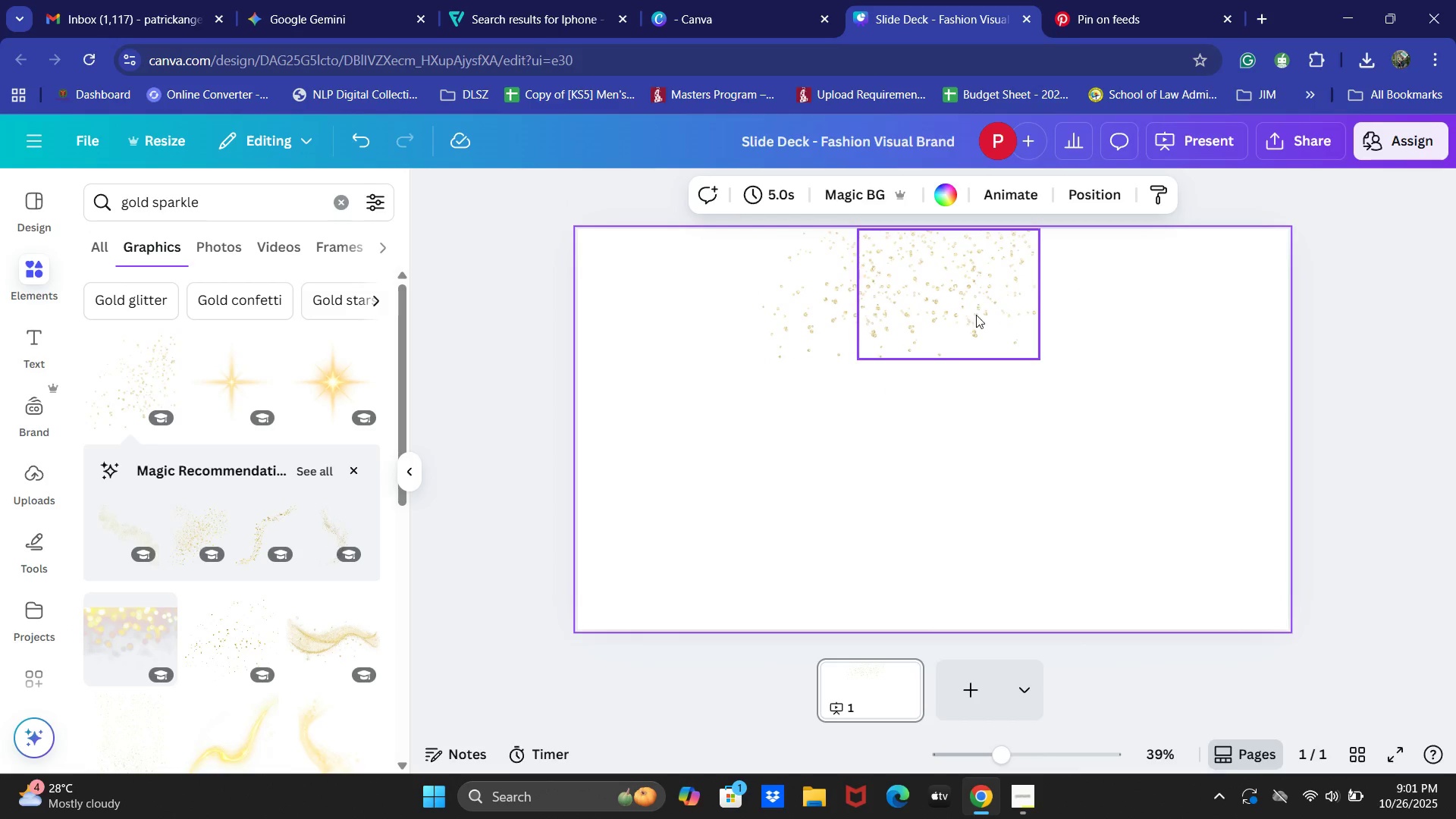 
key(Control+C)
 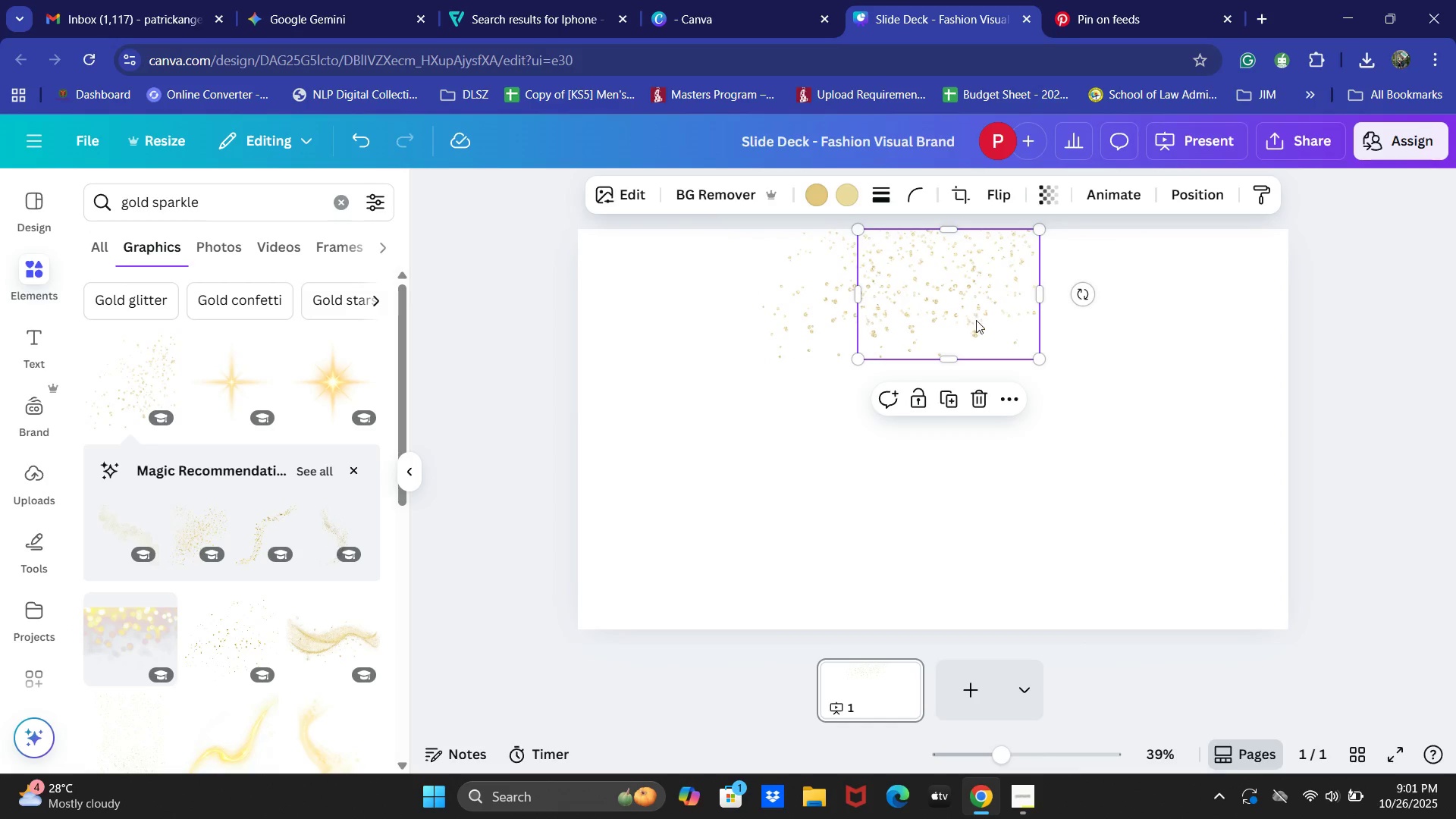 
key(Control+V)
 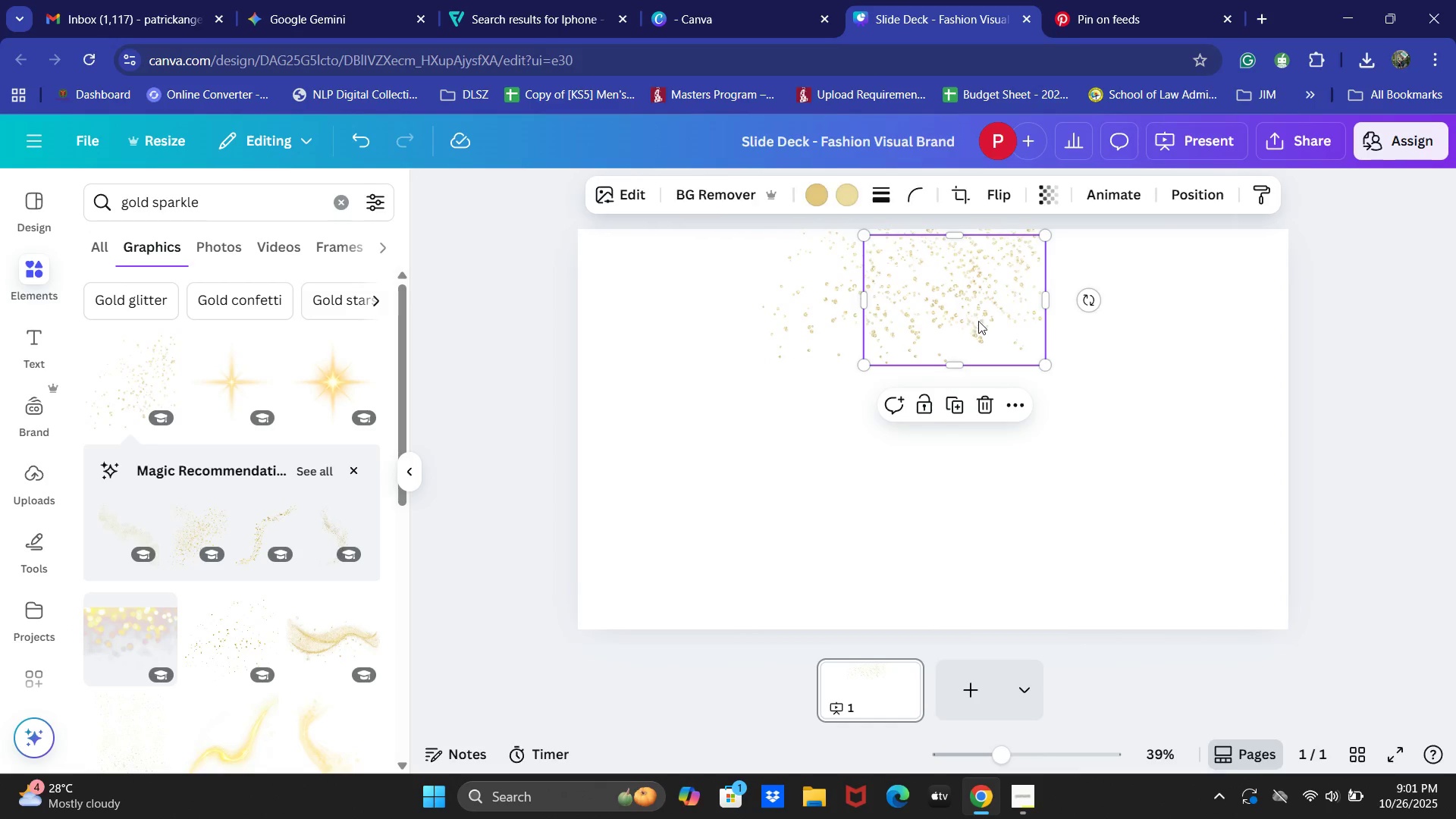 
left_click_drag(start_coordinate=[974, 317], to_coordinate=[1093, 307])
 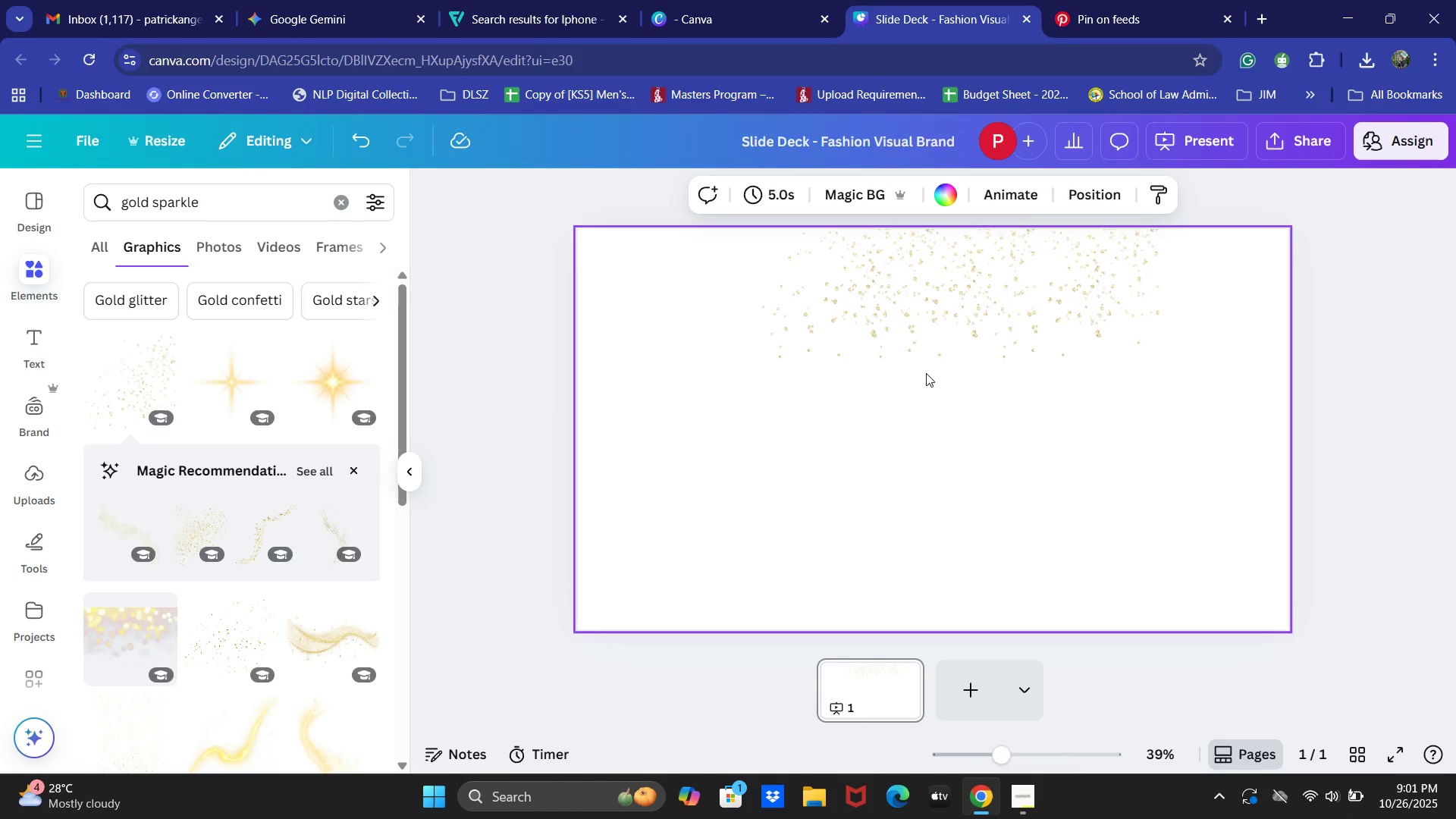 
left_click([819, 330])
 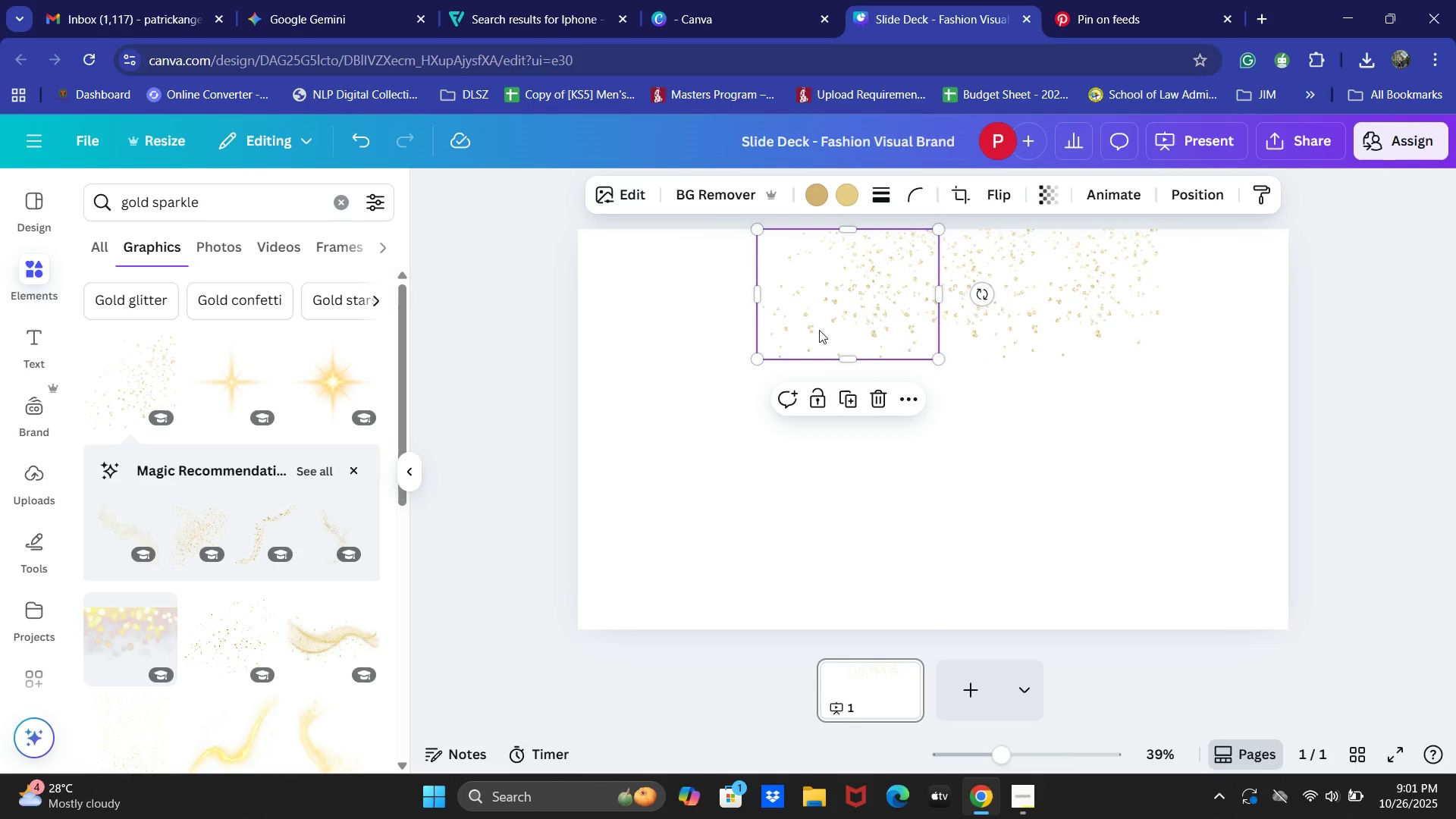 
left_click_drag(start_coordinate=[819, 330], to_coordinate=[811, 321])
 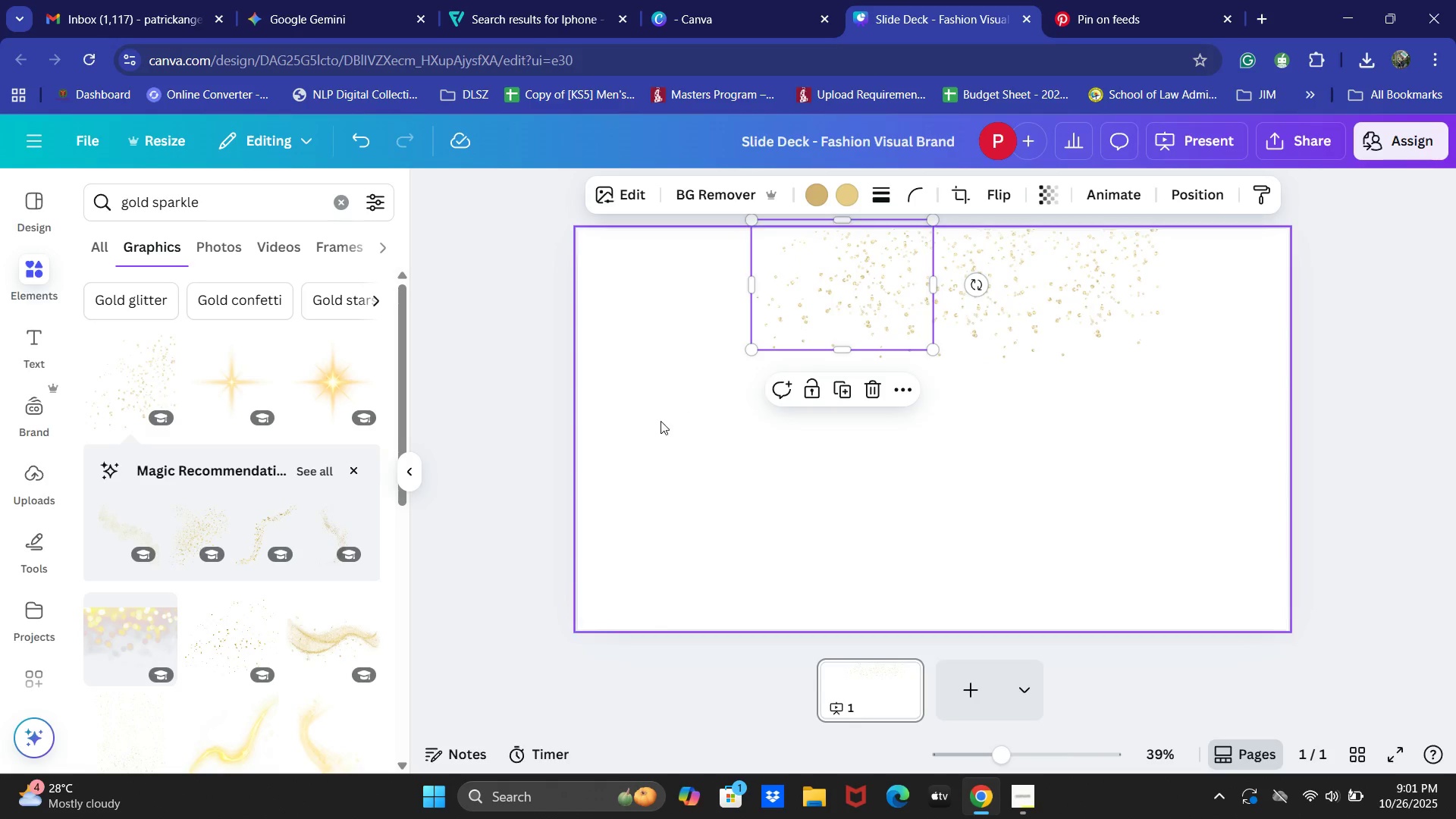 
left_click_drag(start_coordinate=[661, 421], to_coordinate=[656, 422])
 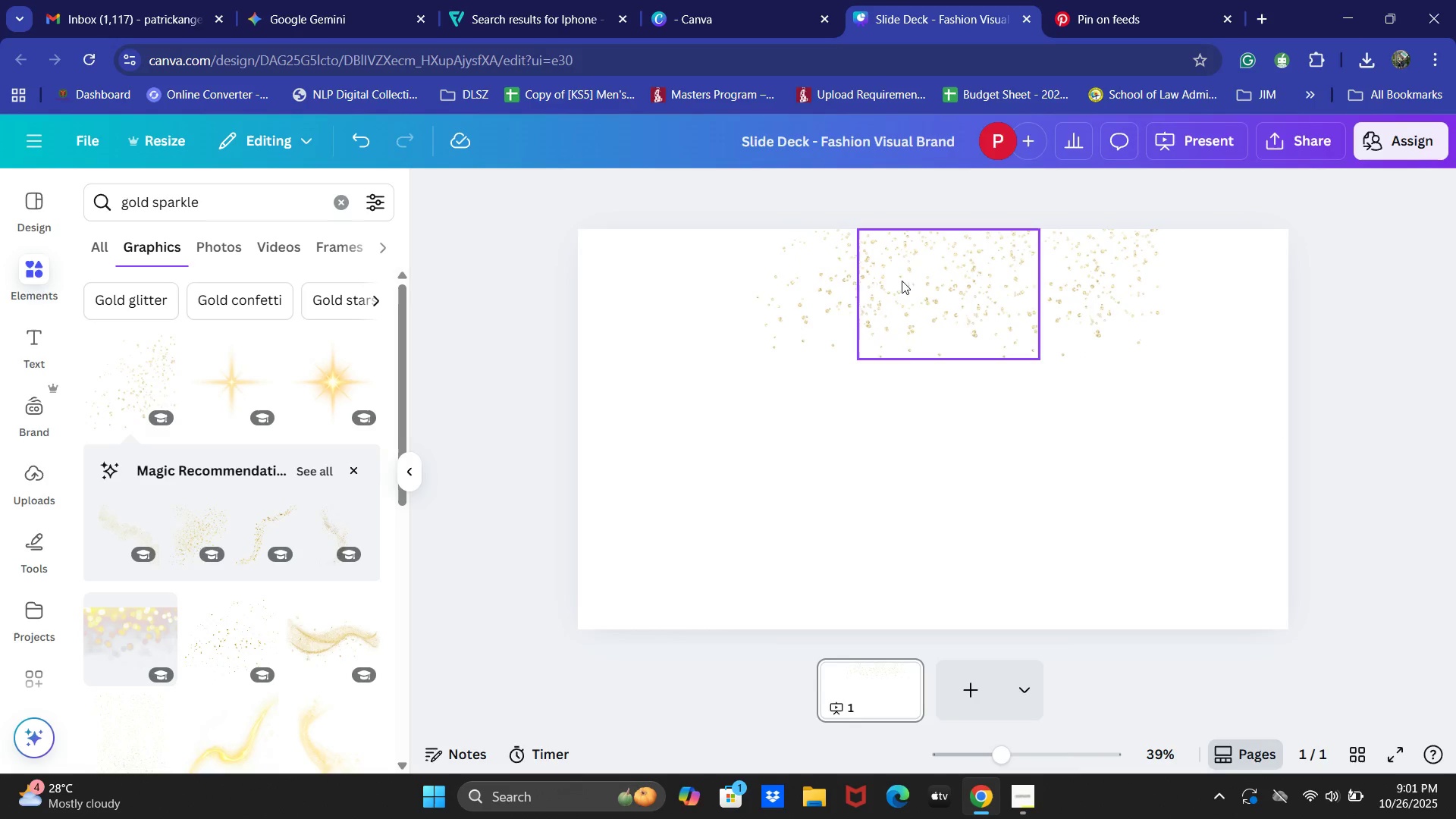 
left_click_drag(start_coordinate=[815, 299], to_coordinate=[796, 297])
 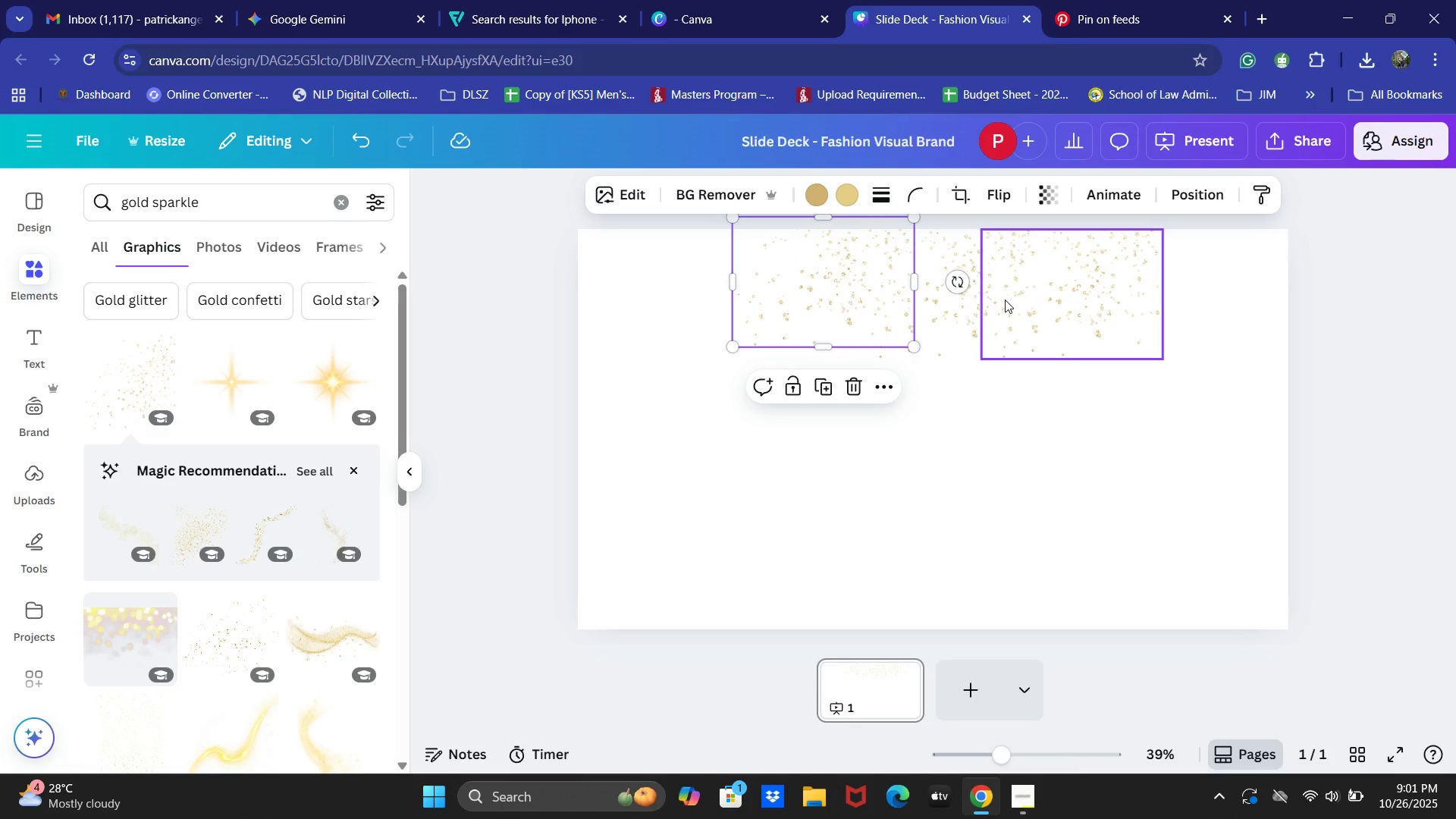 
left_click_drag(start_coordinate=[1039, 516], to_coordinate=[1039, 520])
 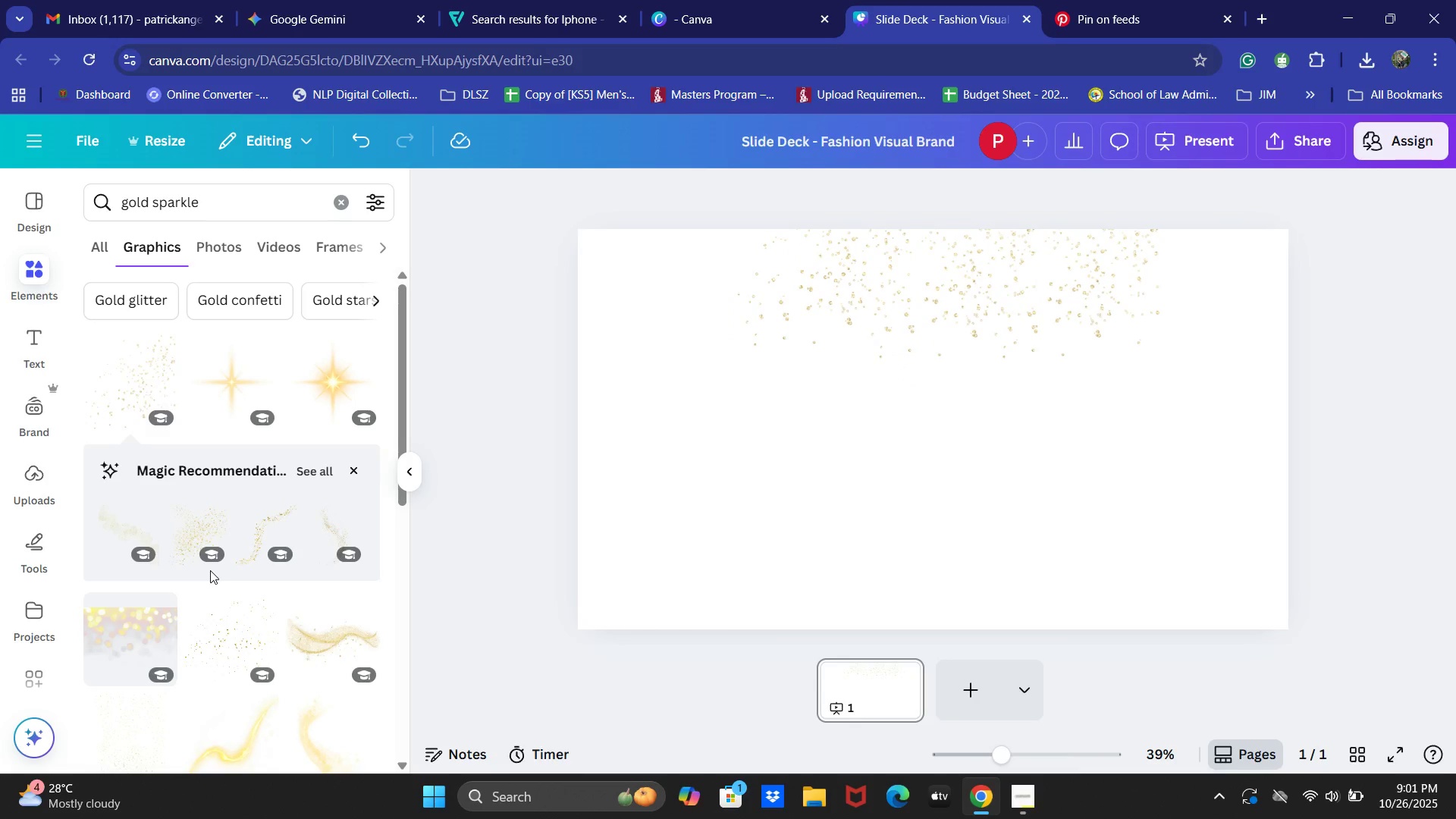 
wait(9.41)
 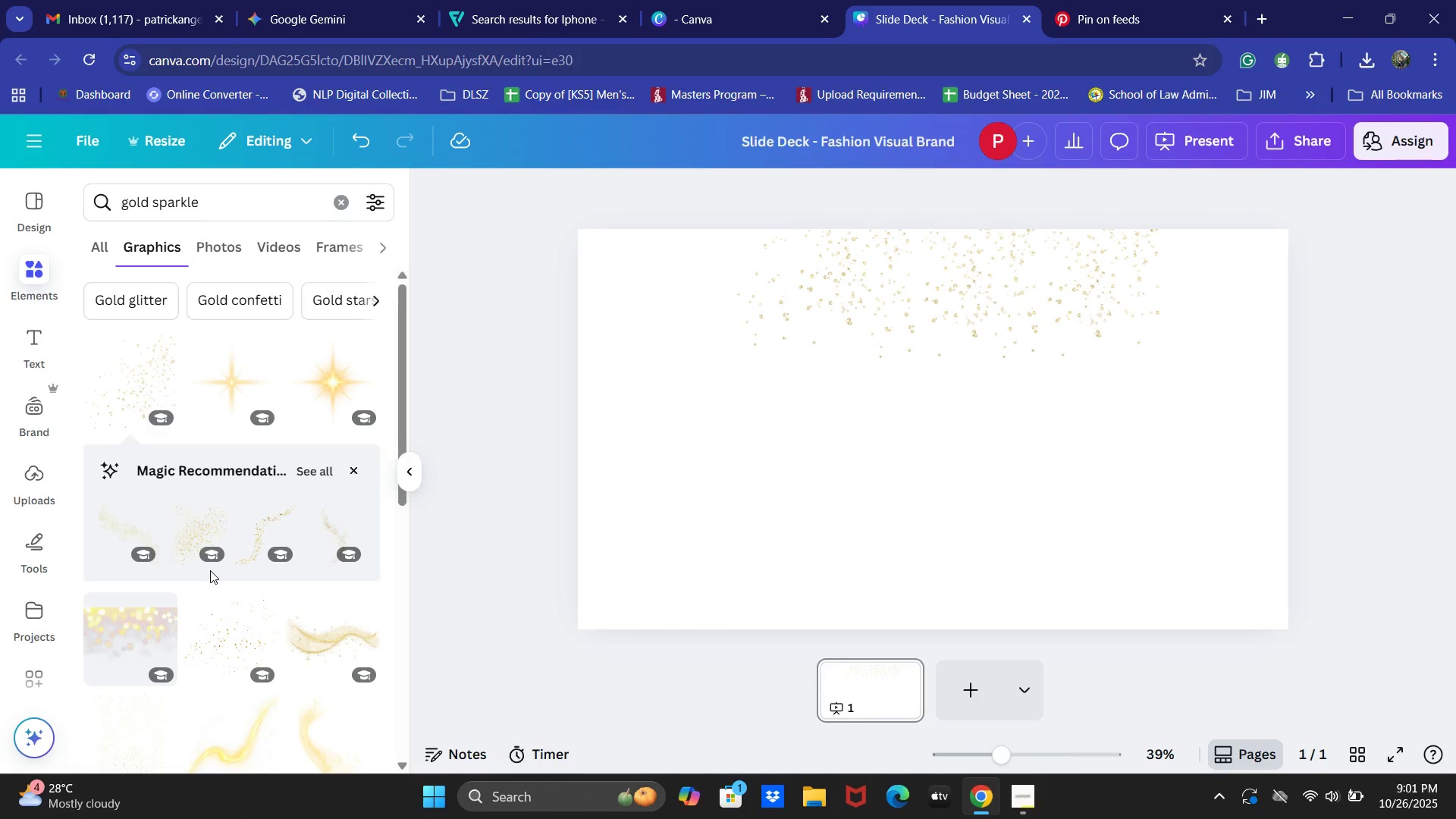 
left_click_drag(start_coordinate=[849, 319], to_coordinate=[850, 313])
 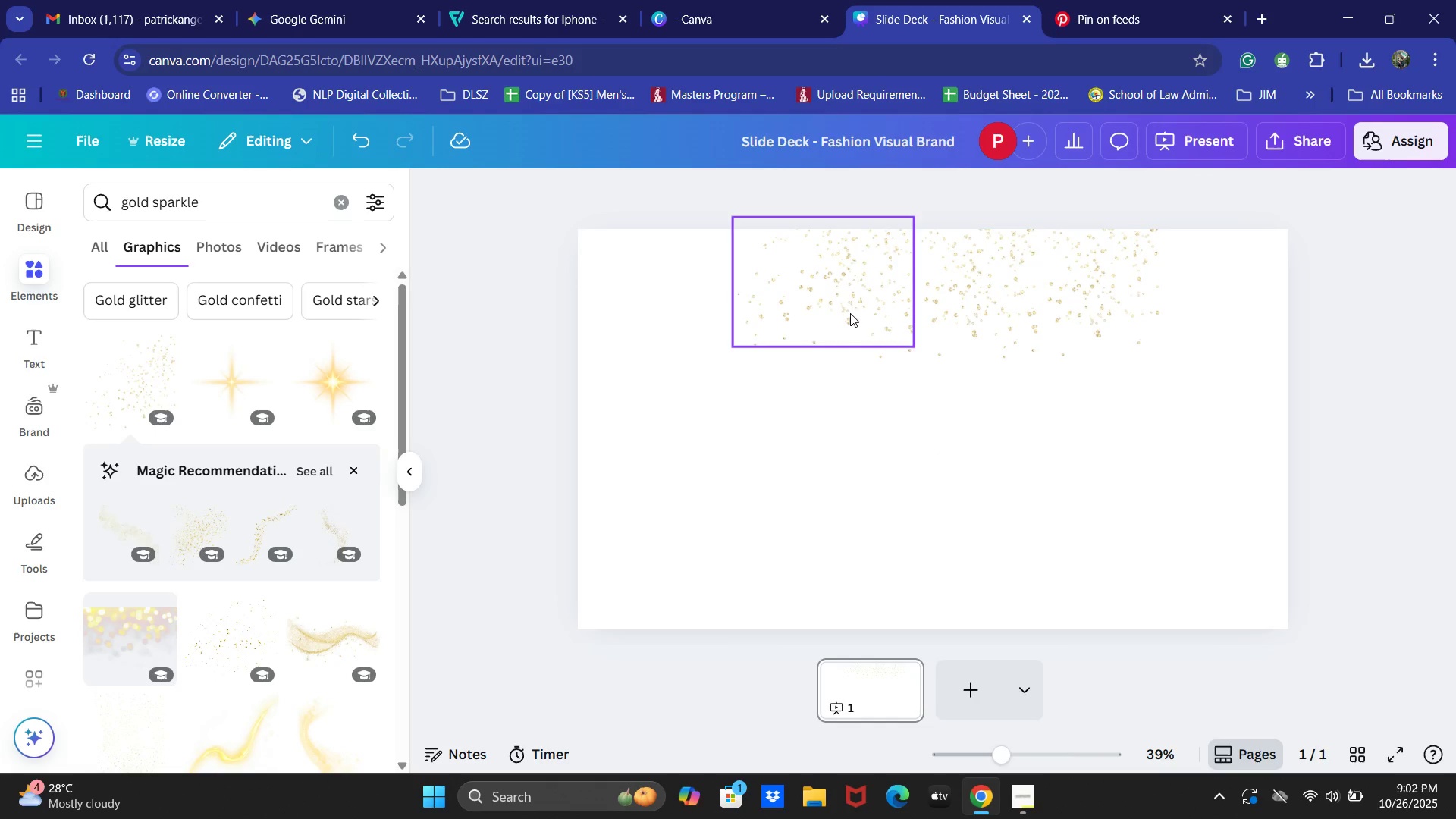 
hold_key(key=ShiftLeft, duration=0.65)
 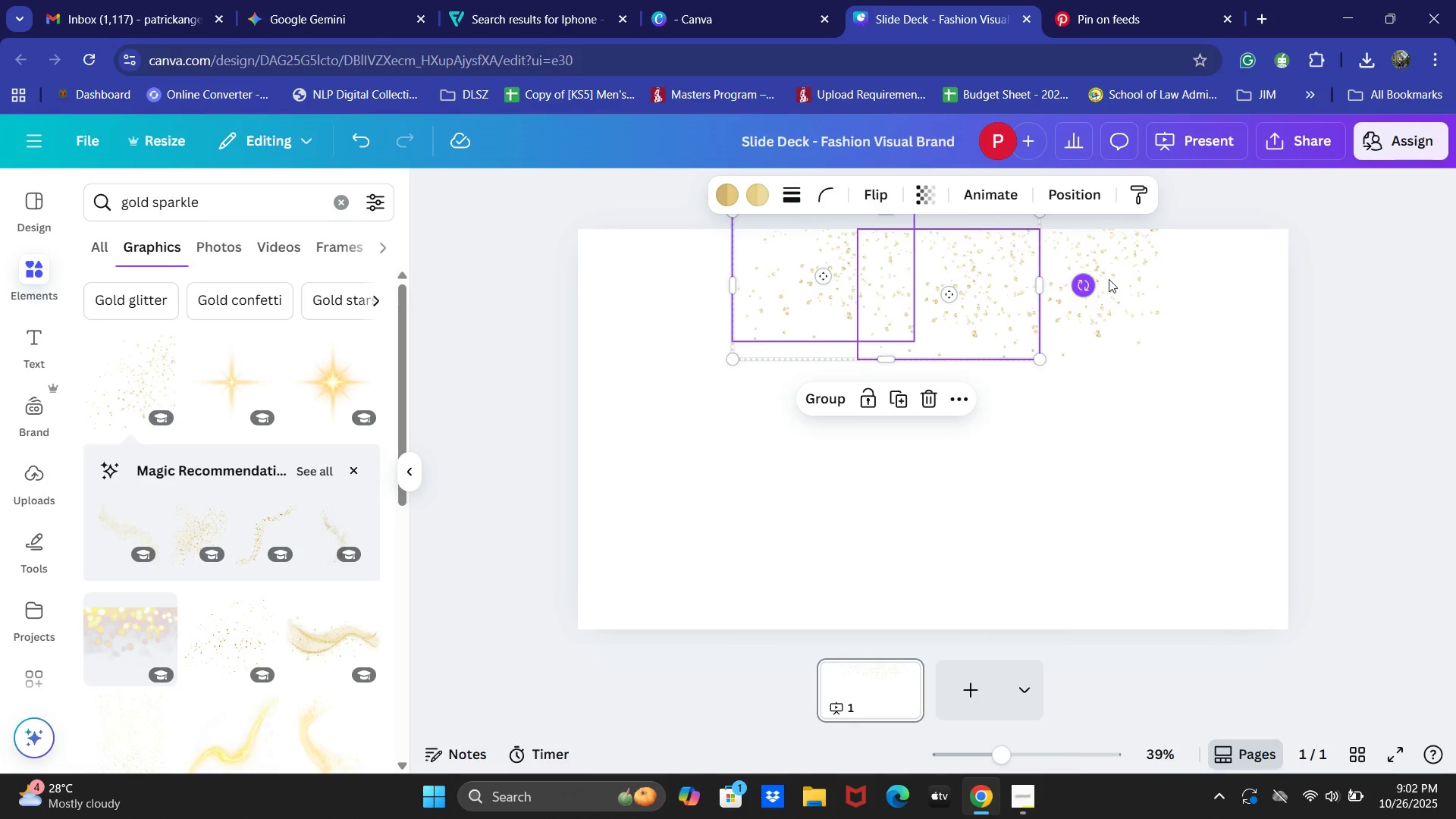 
key(Shift+ShiftLeft)
 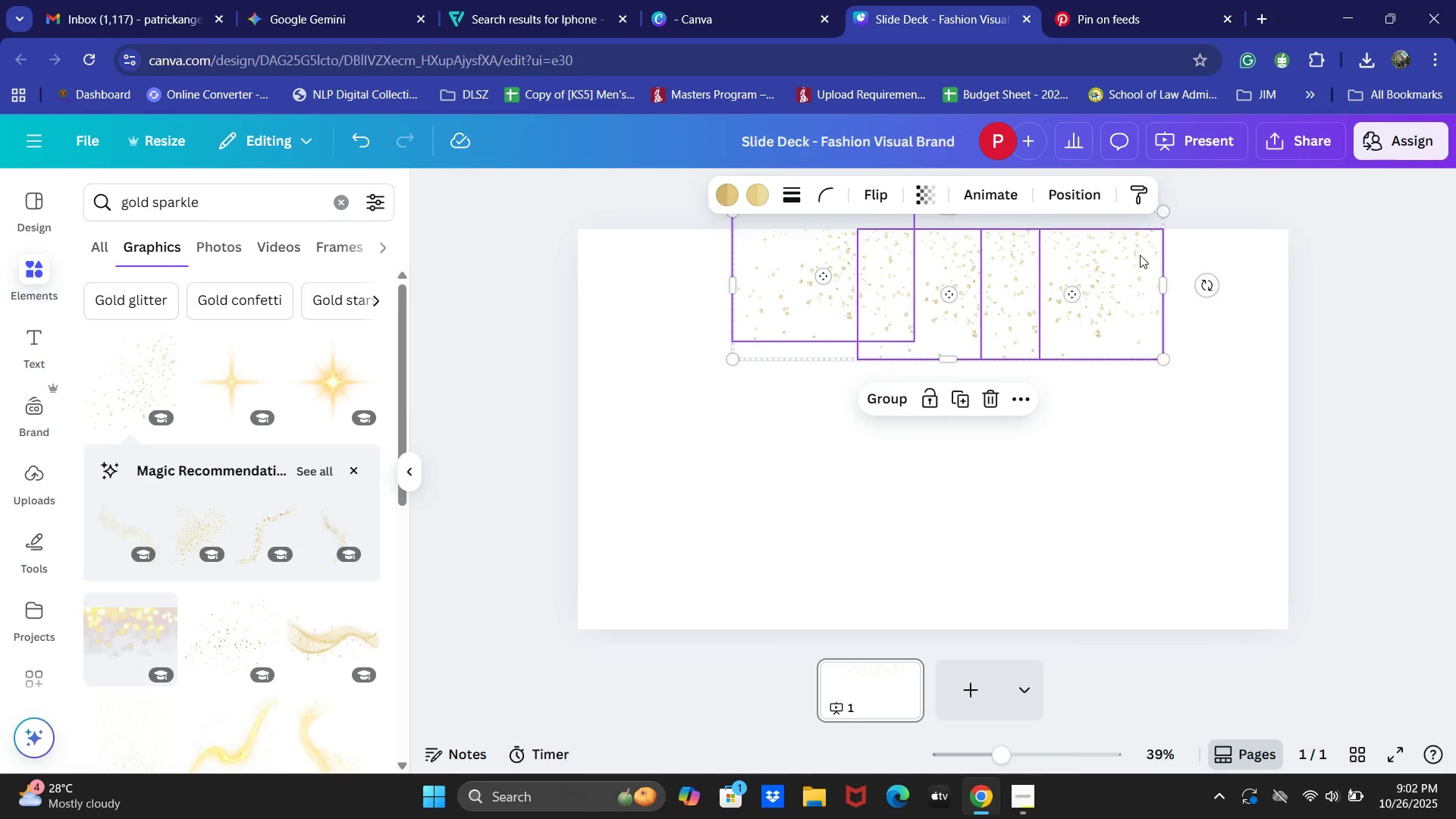 
left_click([1140, 255])
 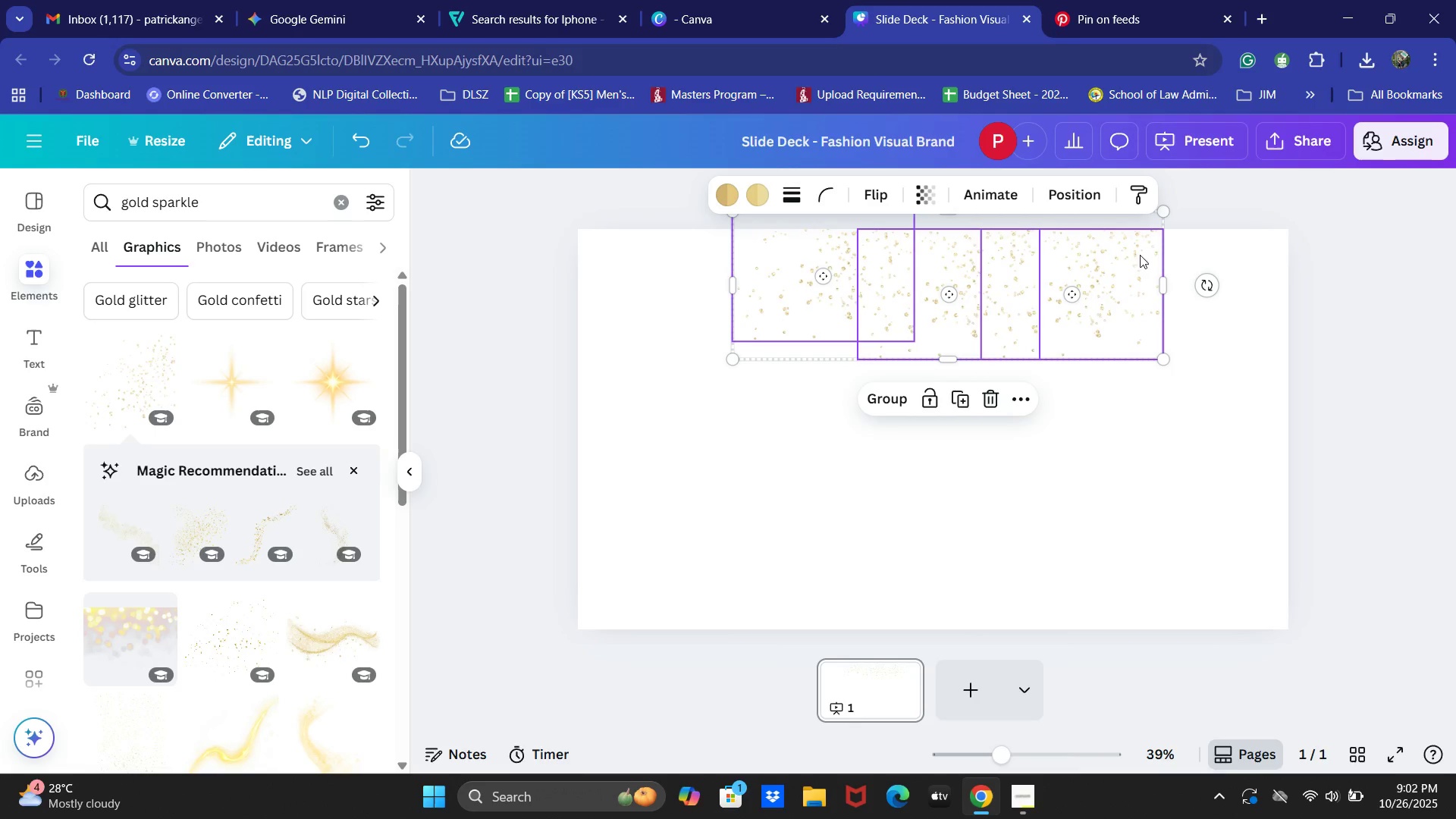 
key(Control+ControlRight)
 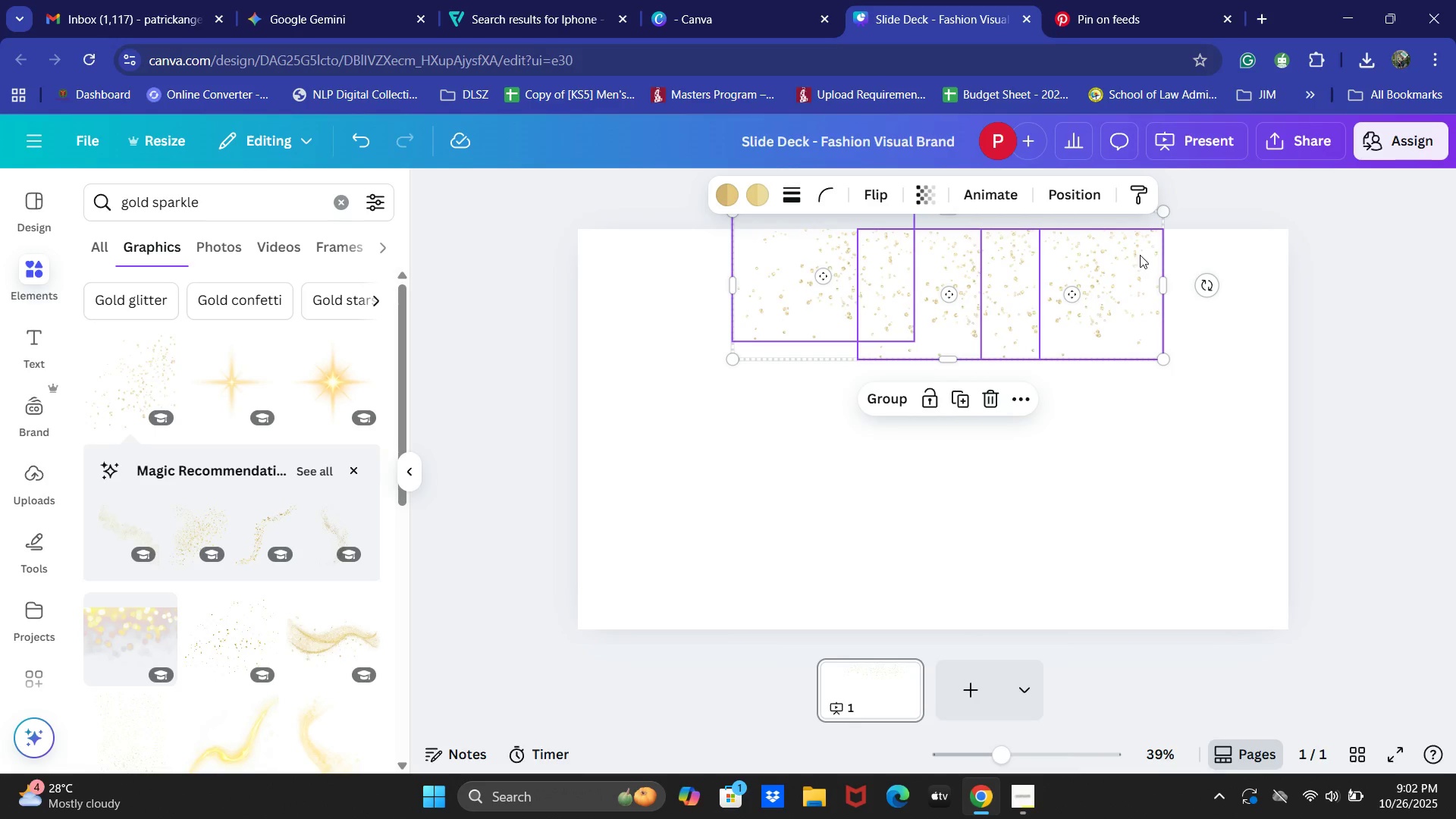 
key(Control+ControlRight)
 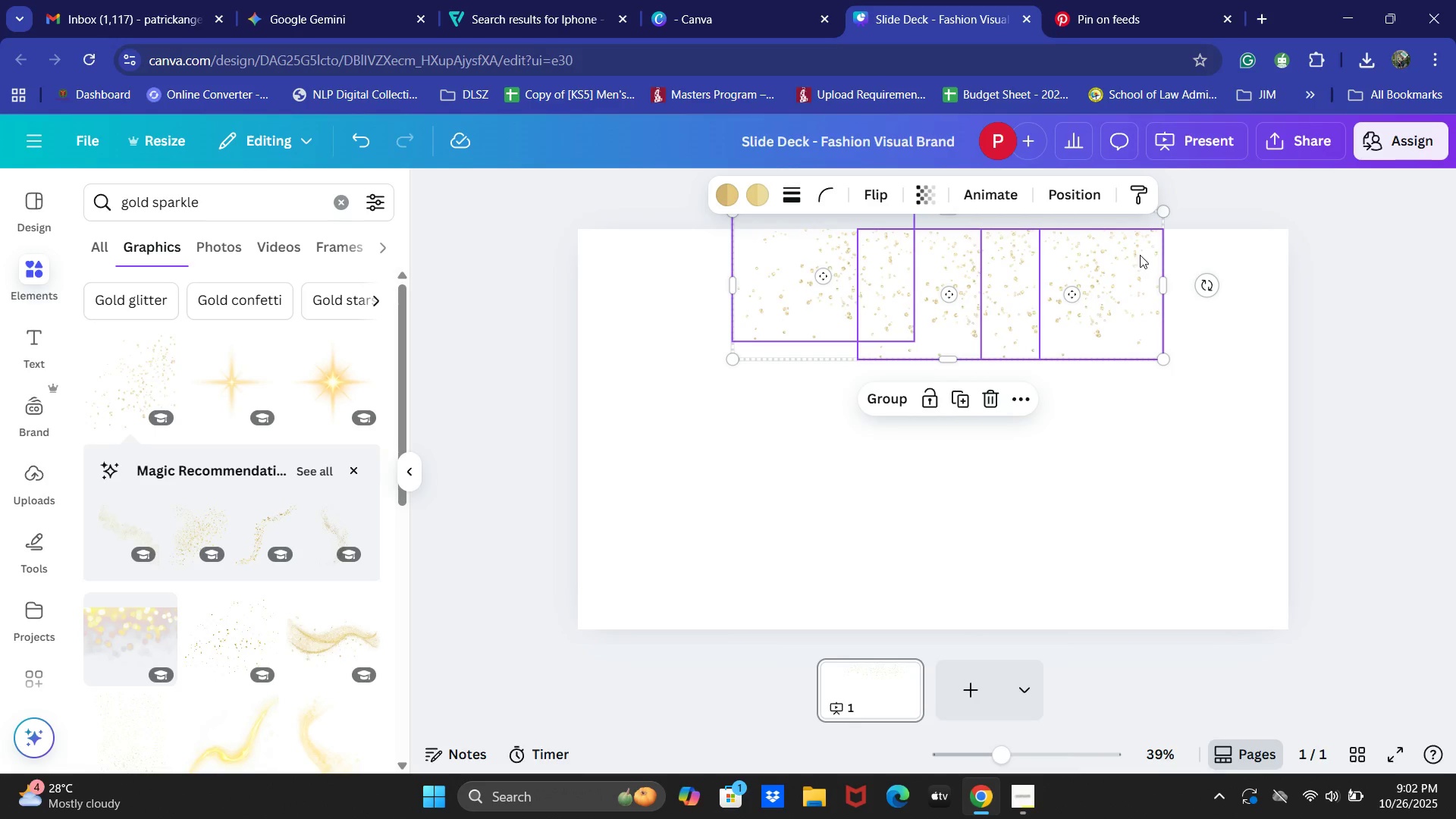 
key(ArrowLeft)
 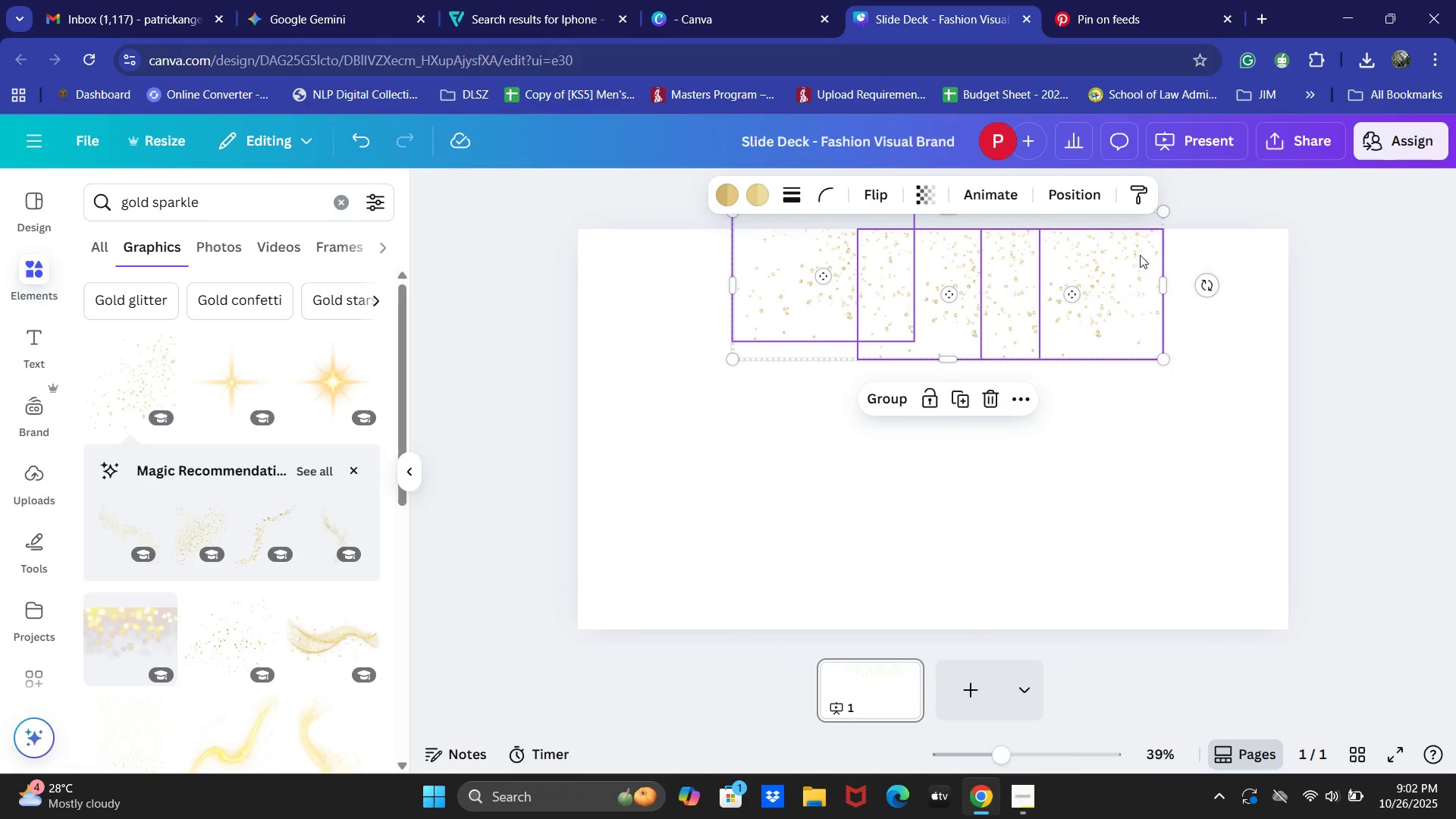 
hold_key(key=ArrowLeft, duration=0.44)
 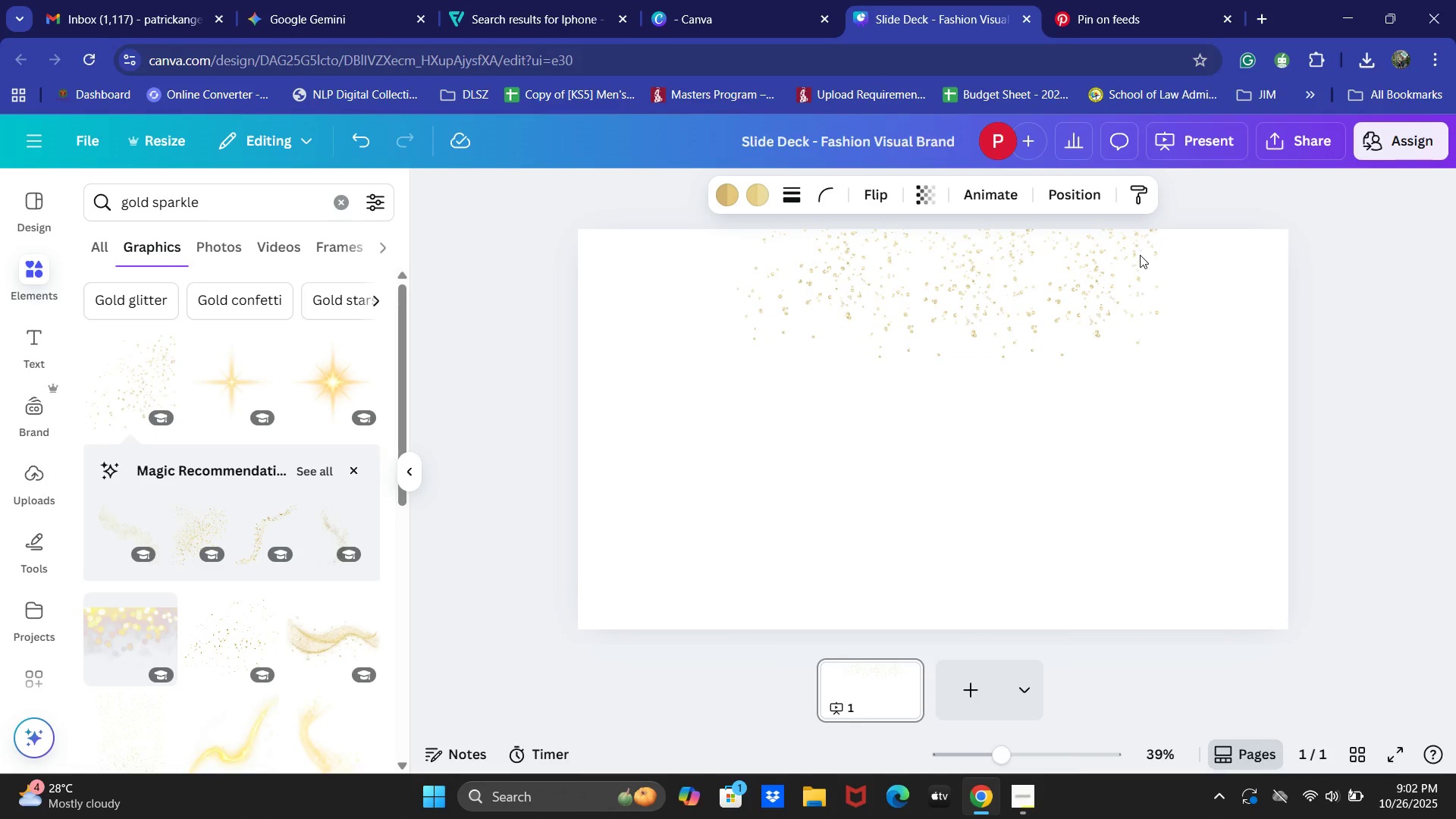 
key(ArrowLeft)
 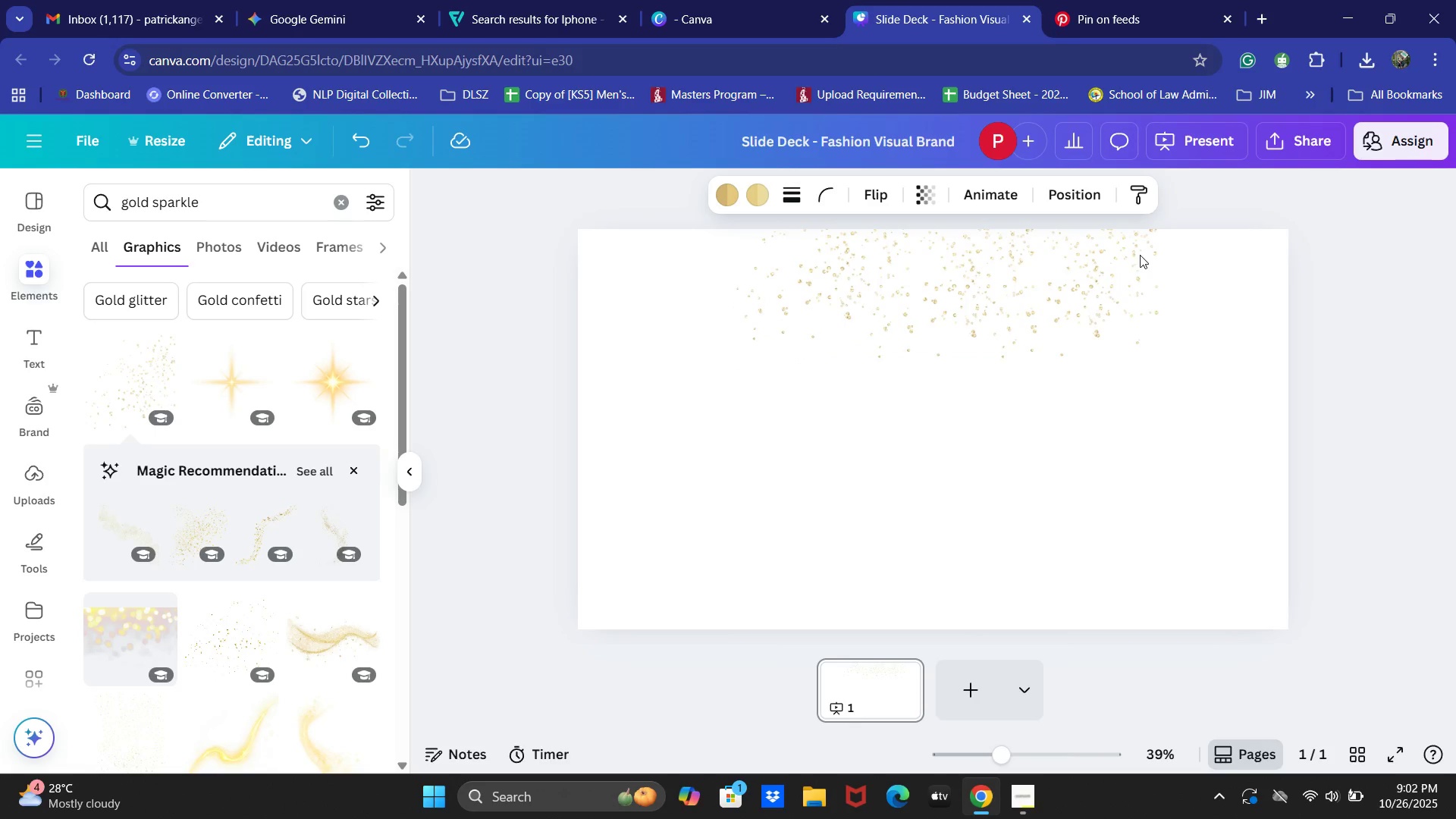 
hold_key(key=ArrowLeft, duration=1.5)
 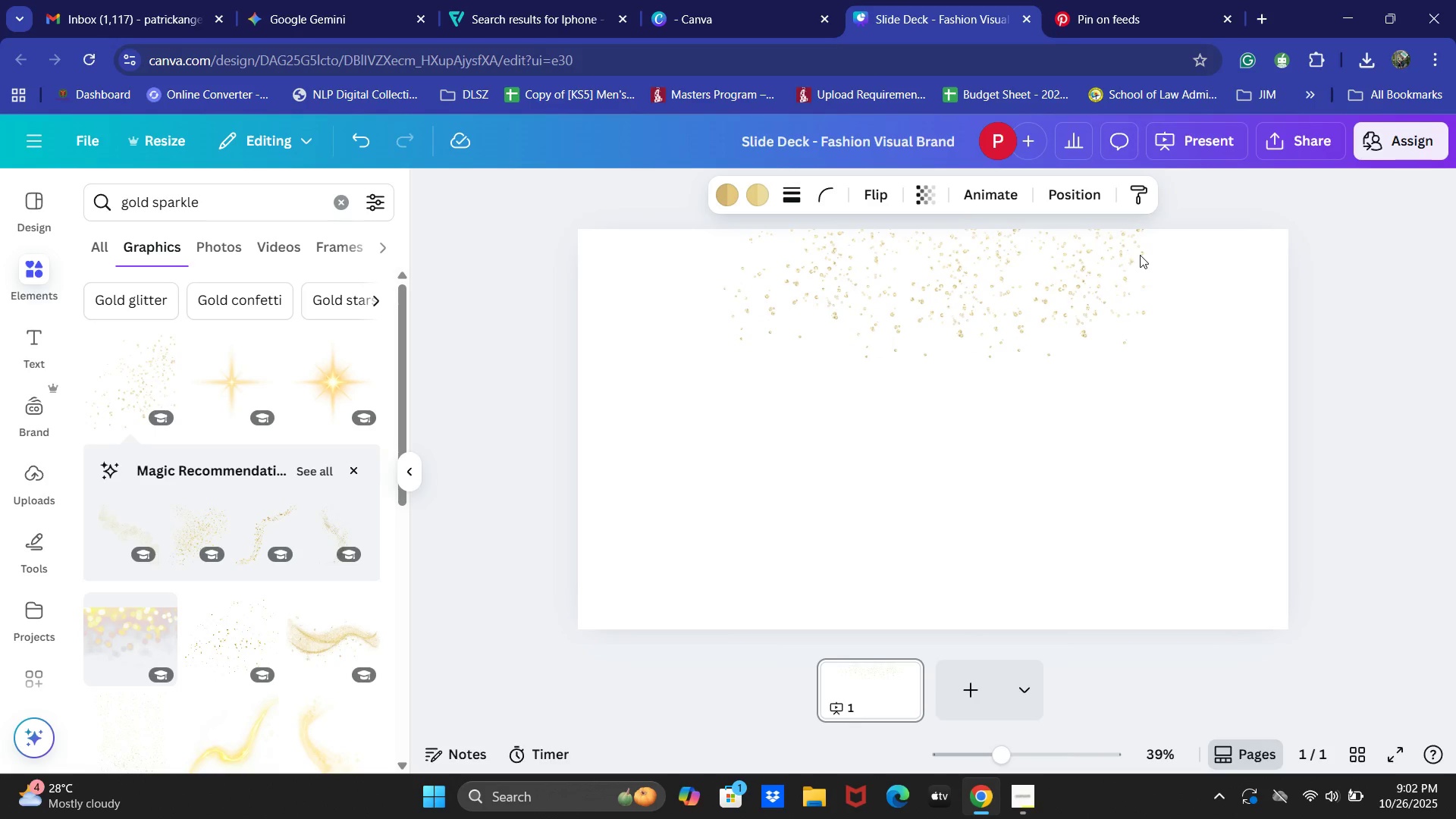 
key(ArrowLeft)
 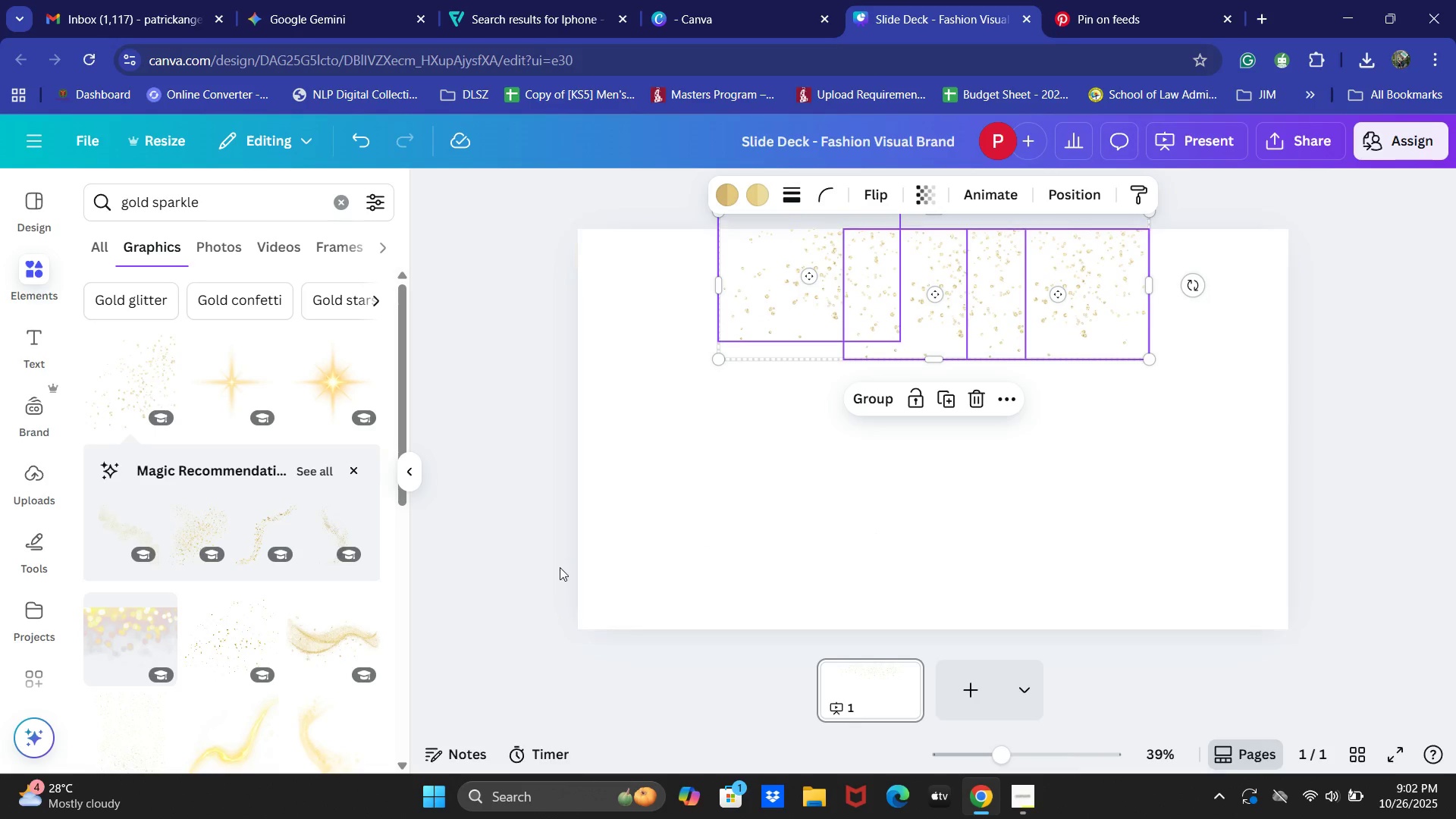 
scroll: coordinate [308, 559], scroll_direction: down, amount: 2.0
 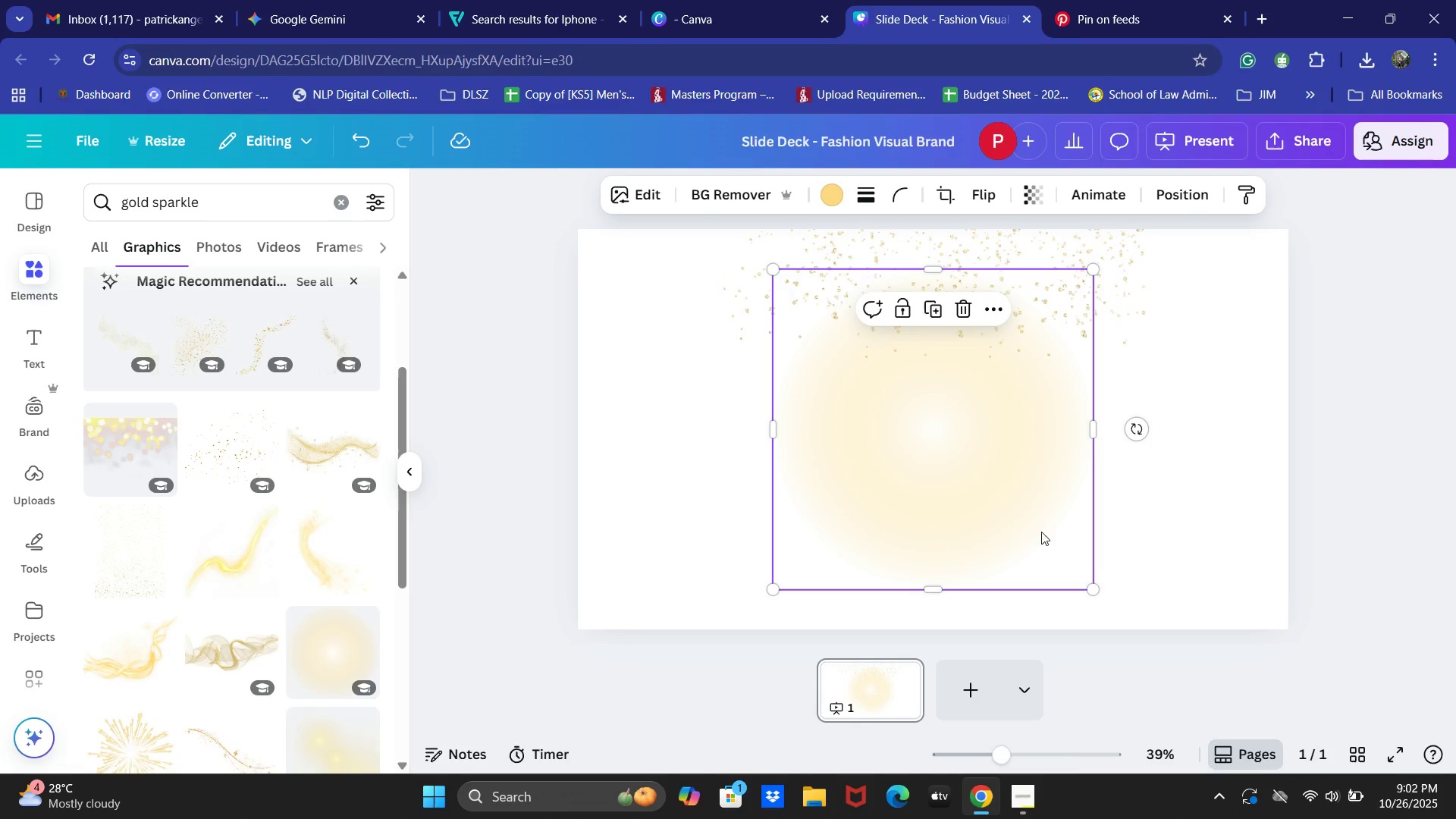 
left_click_drag(start_coordinate=[1093, 588], to_coordinate=[947, 450])
 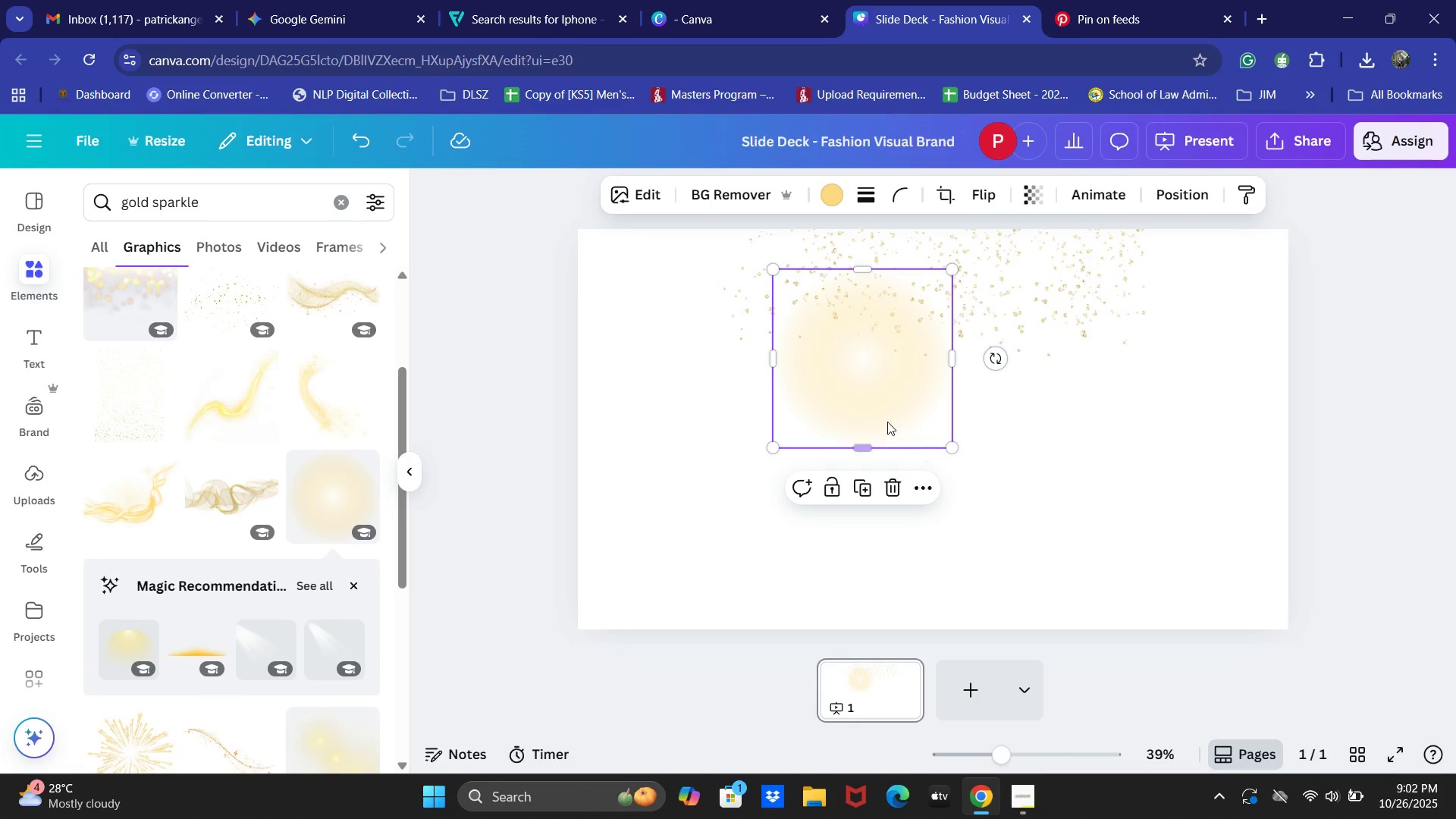 
left_click_drag(start_coordinate=[886, 421], to_coordinate=[963, 346])
 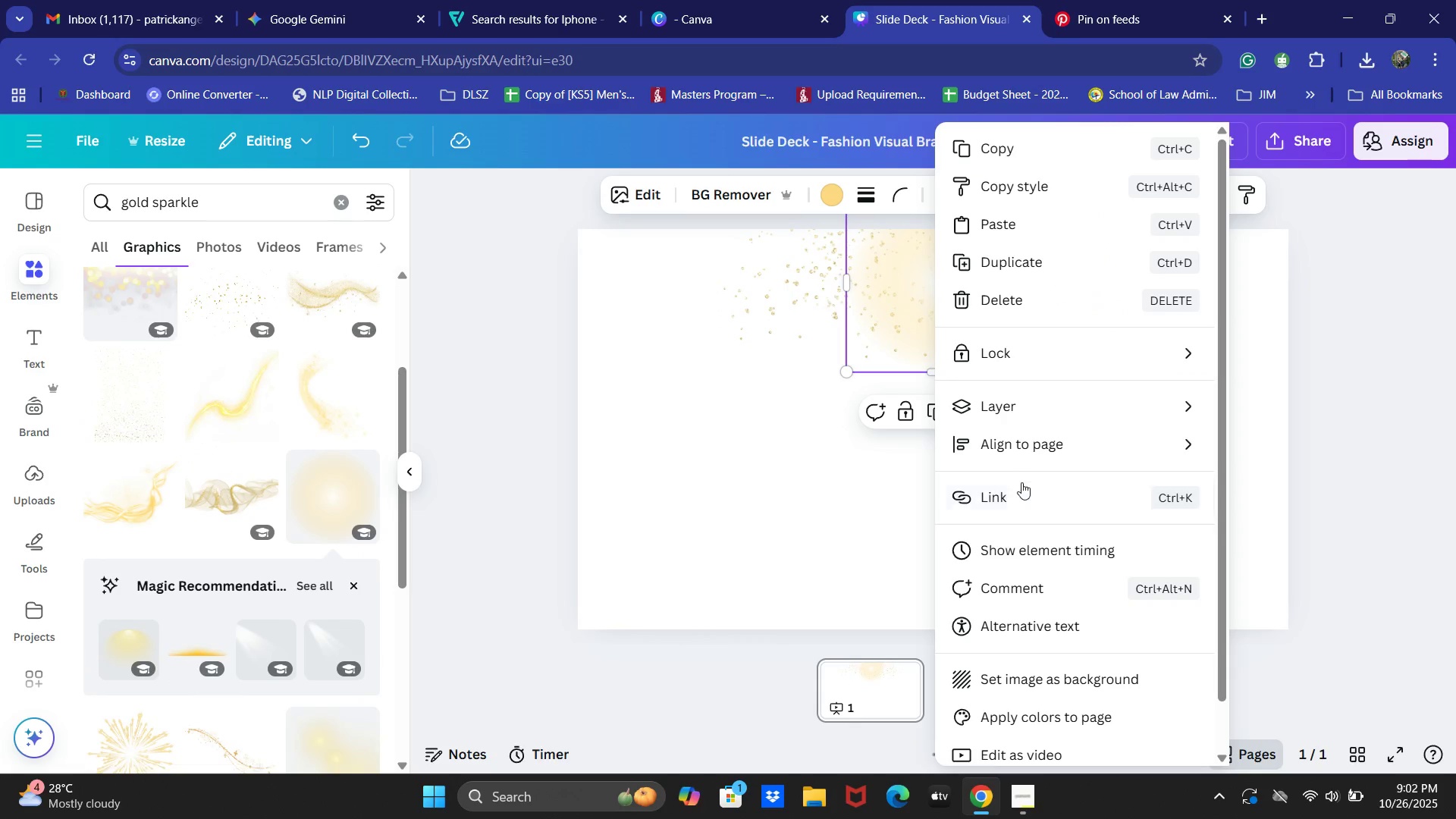 
left_click([998, 396])
 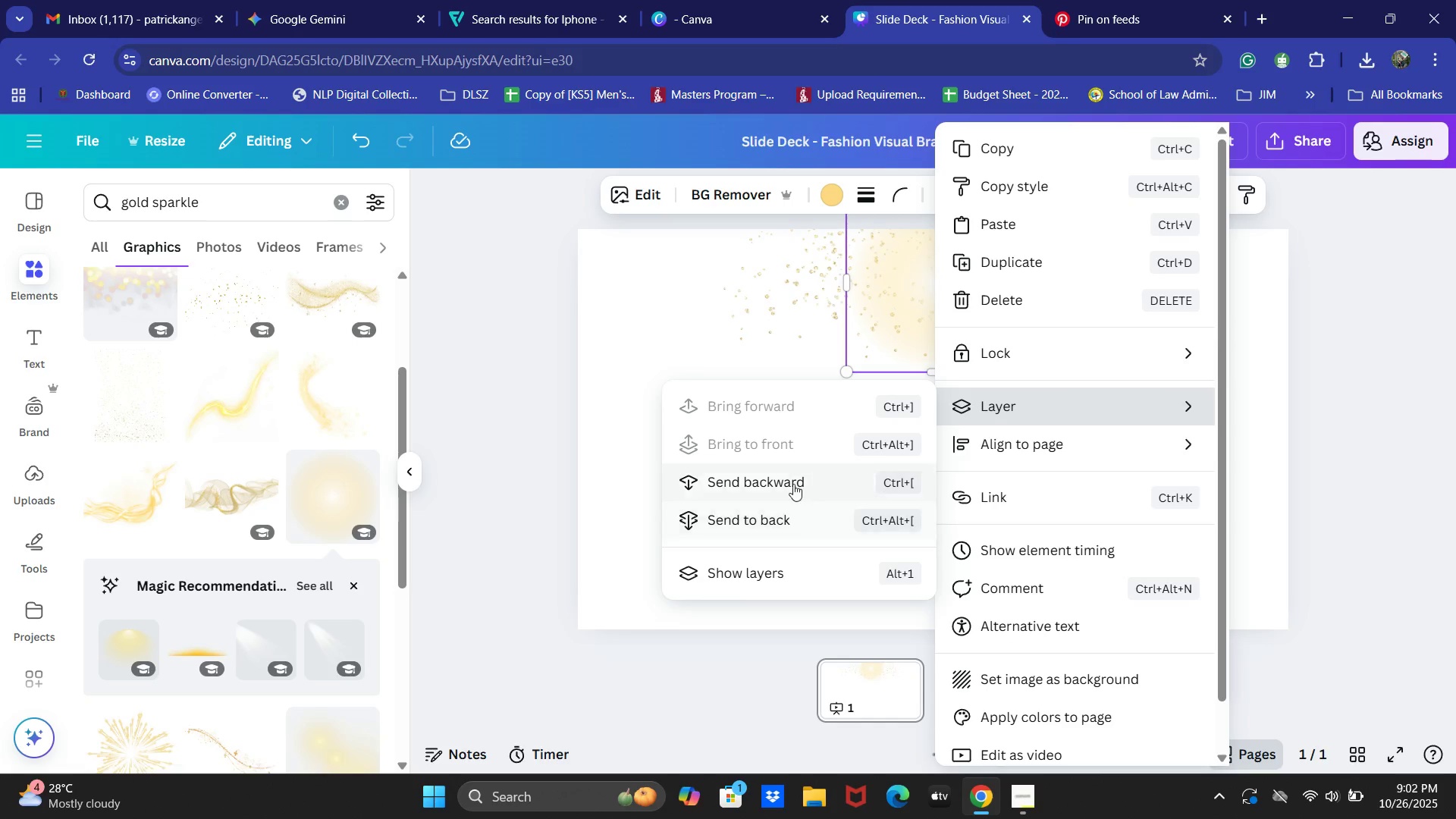 
double_click([656, 511])
 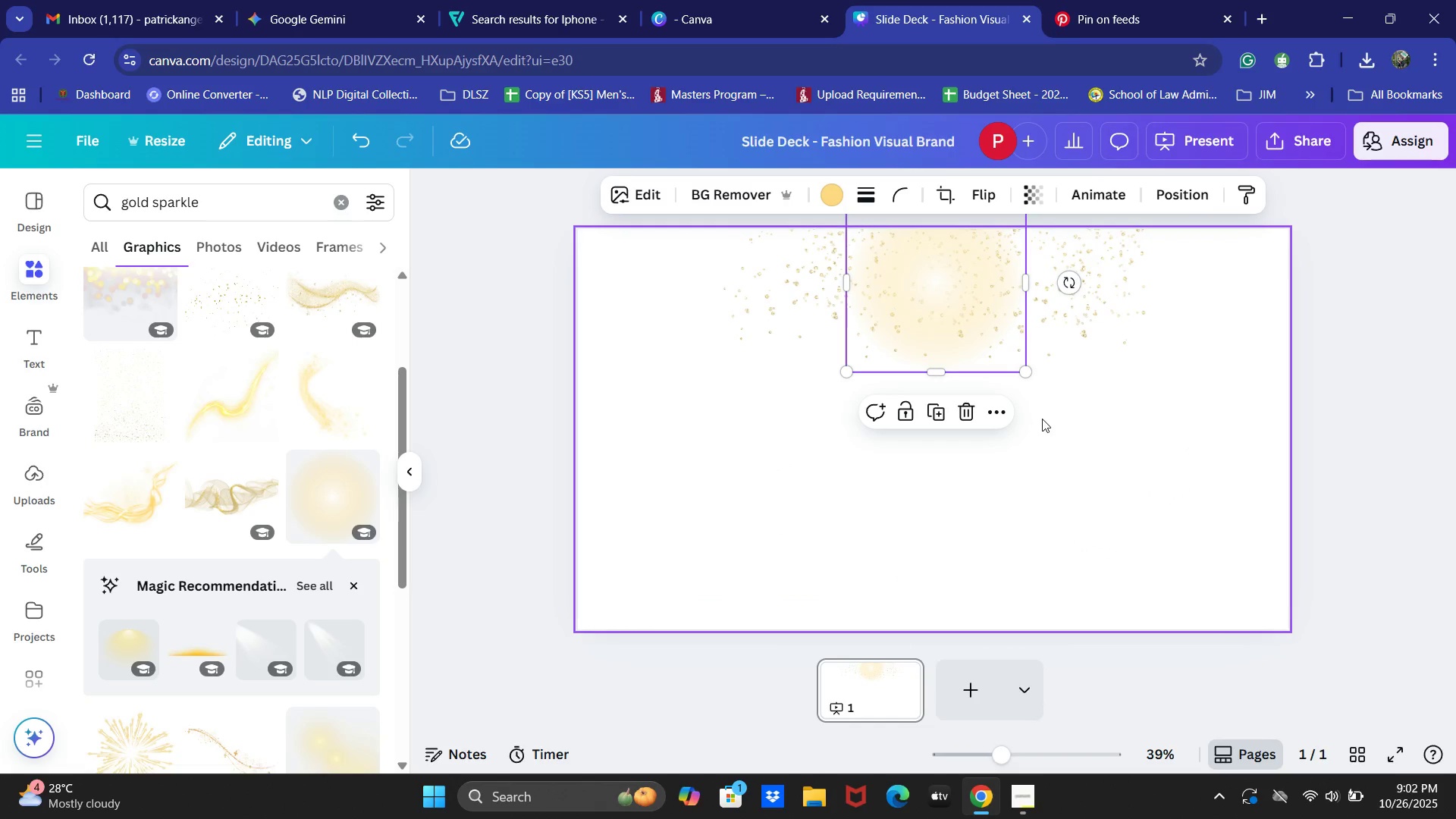 
left_click_drag(start_coordinate=[1028, 372], to_coordinate=[1017, 362])
 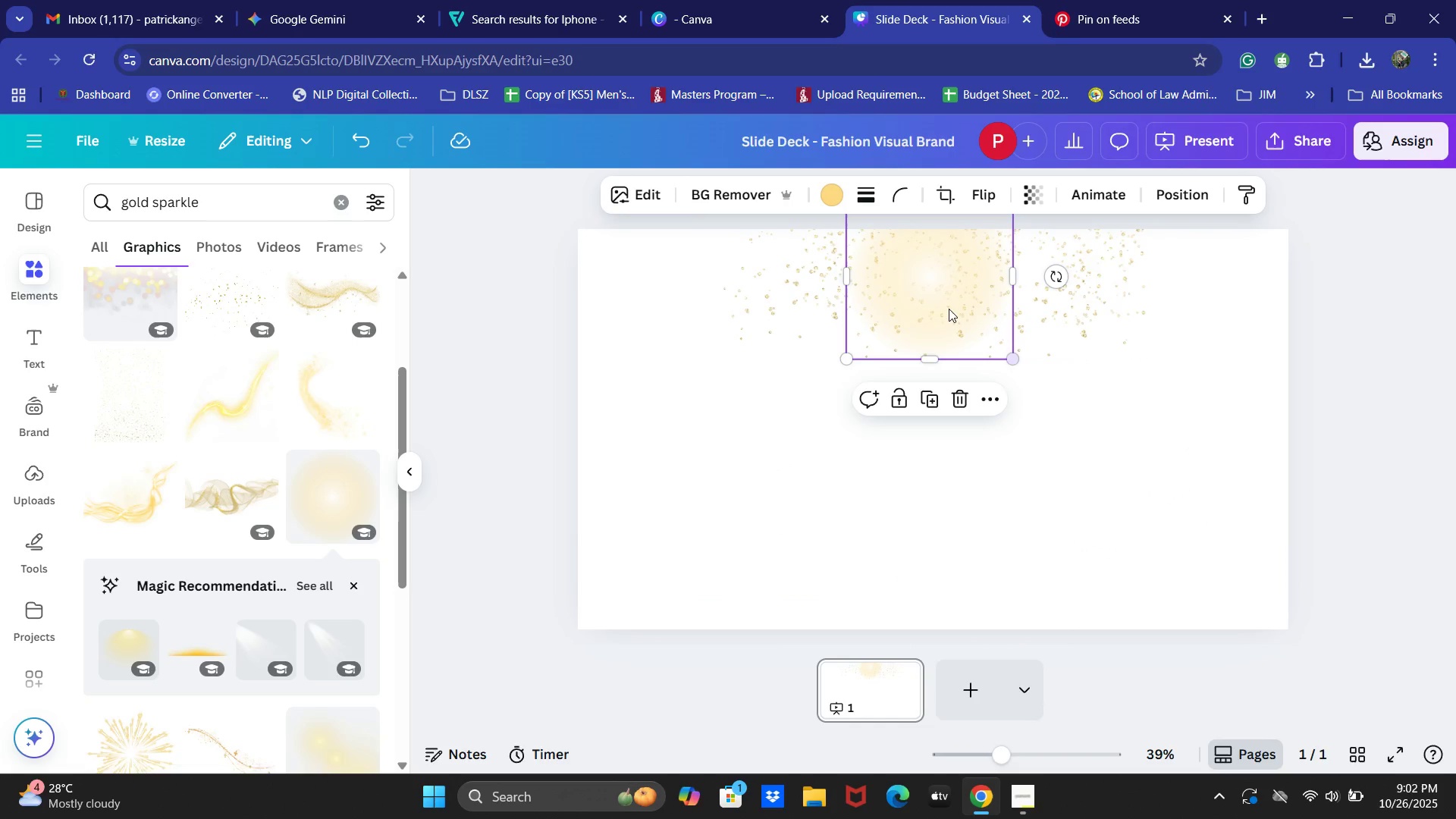 
left_click_drag(start_coordinate=[949, 307], to_coordinate=[950, 315])
 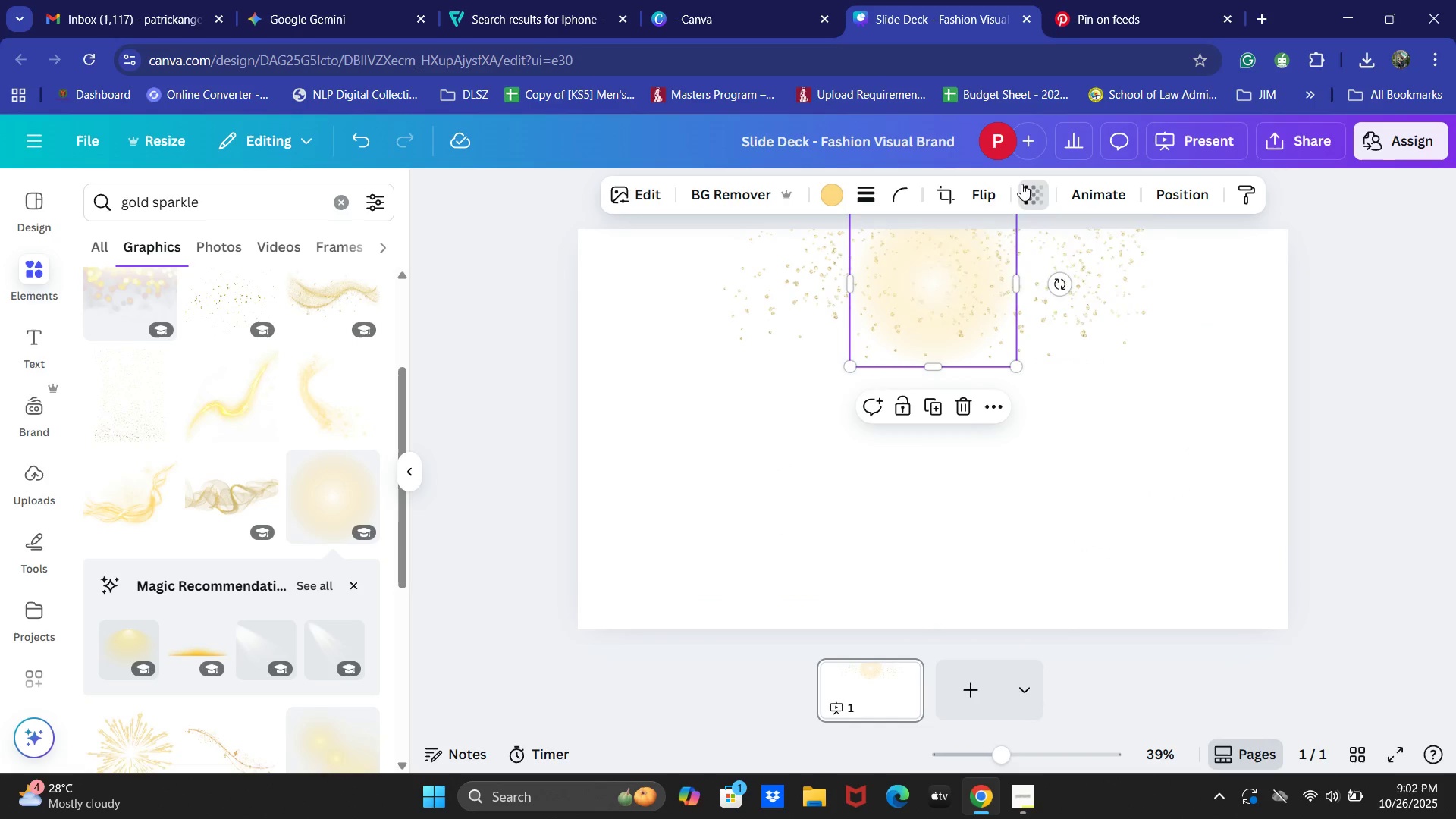 
left_click_drag(start_coordinate=[1064, 265], to_coordinate=[1007, 276])
 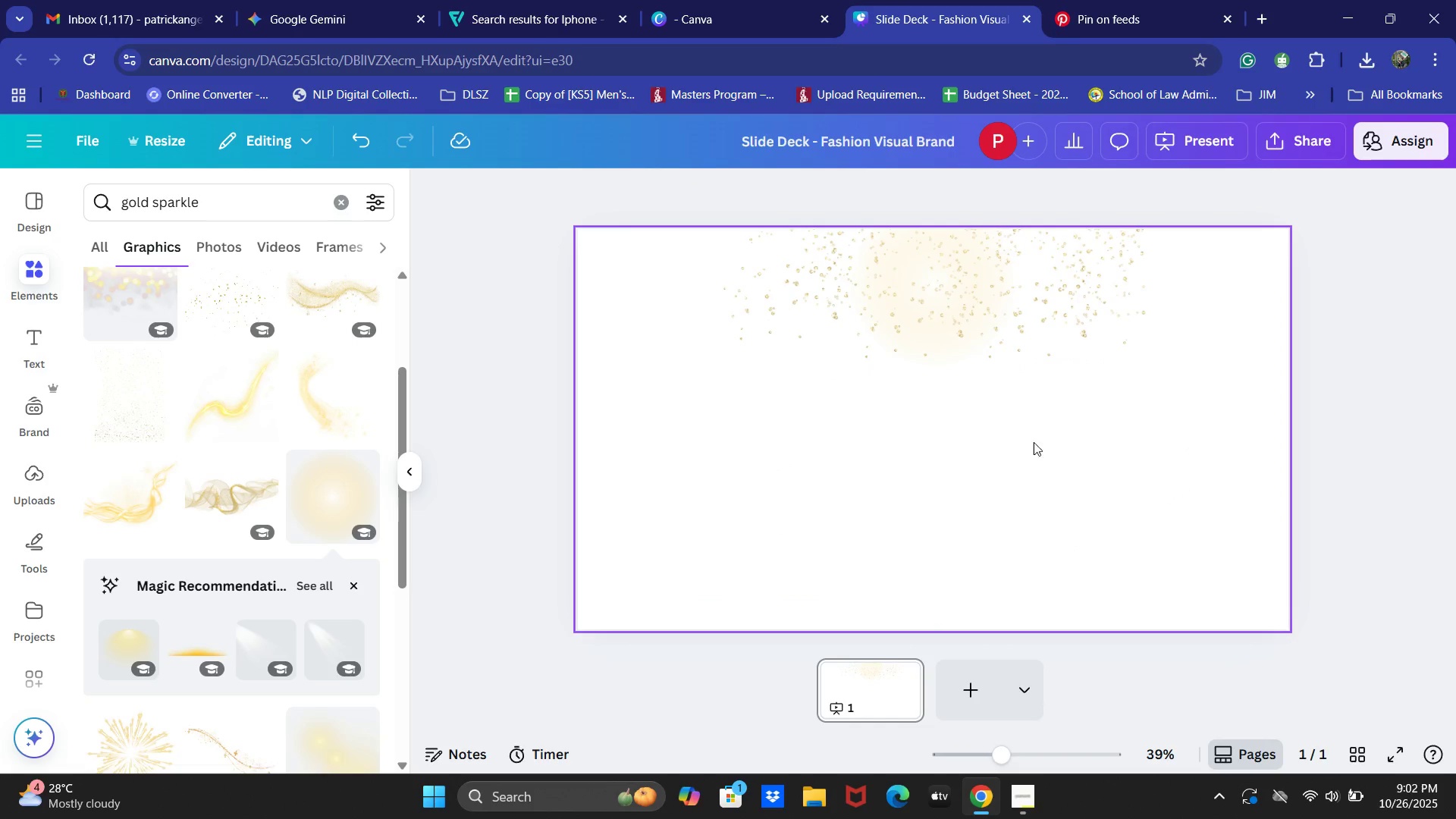 
left_click([921, 277])
 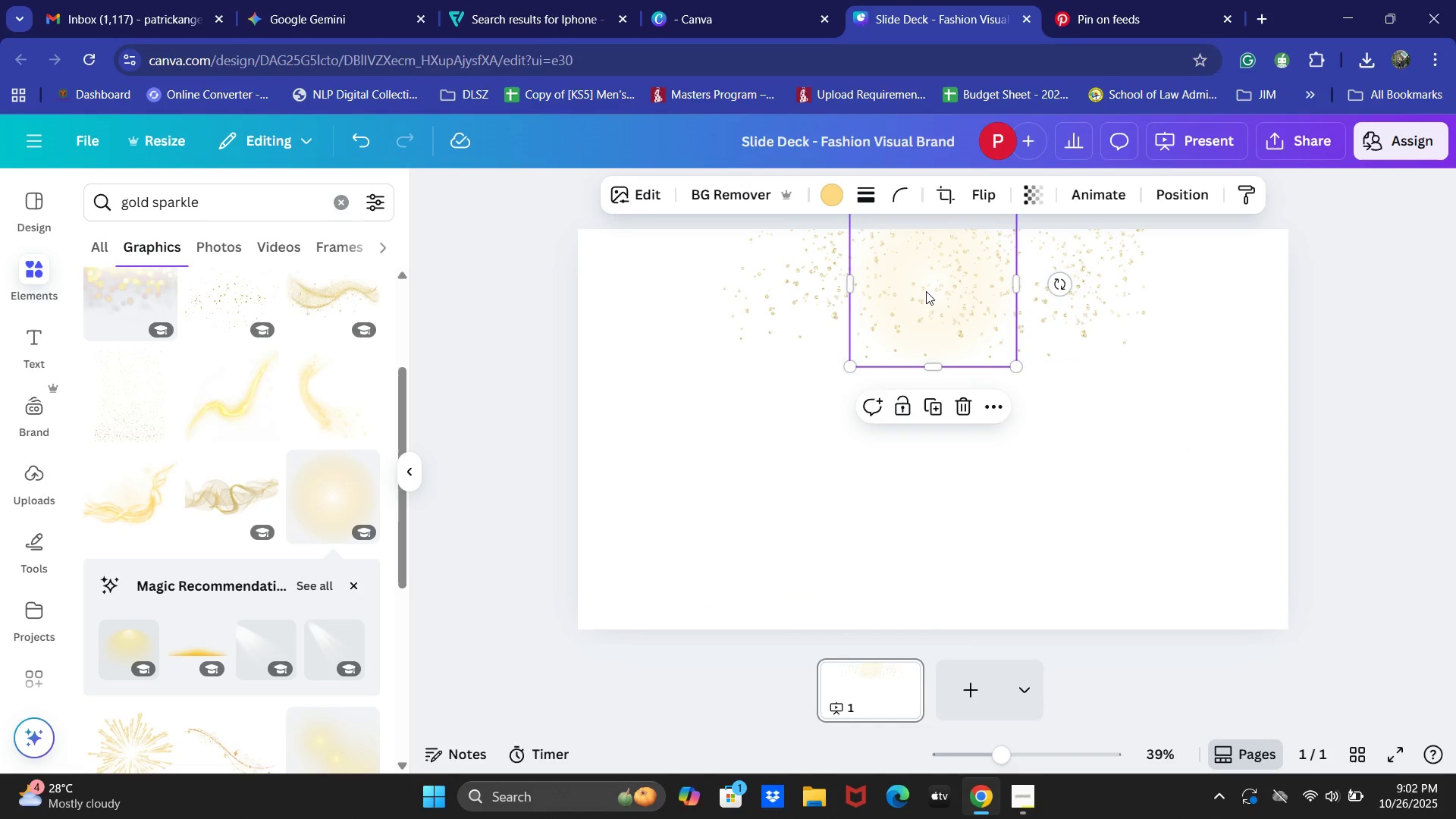 
key(Control+C)
 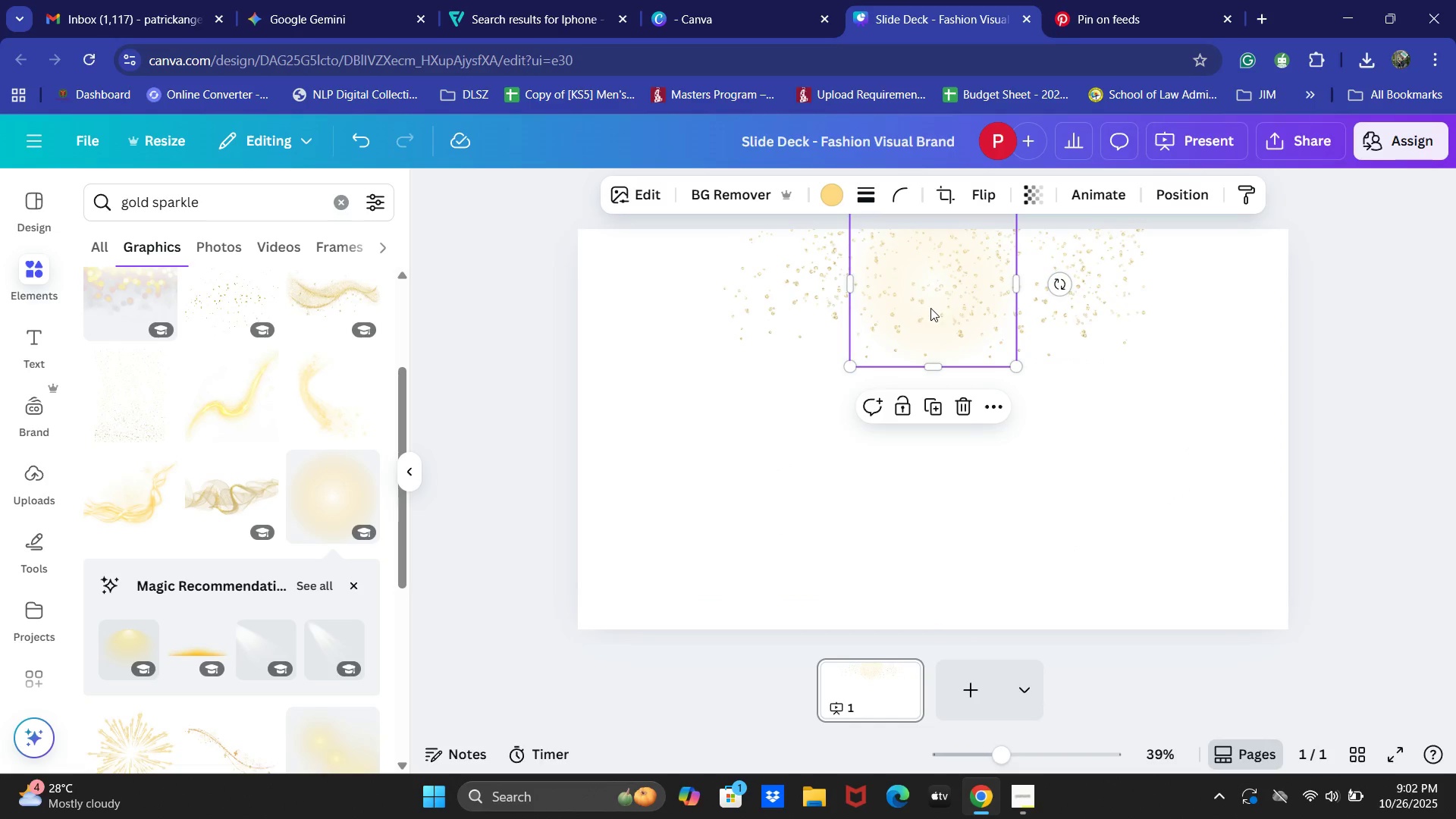 
key(Control+V)
 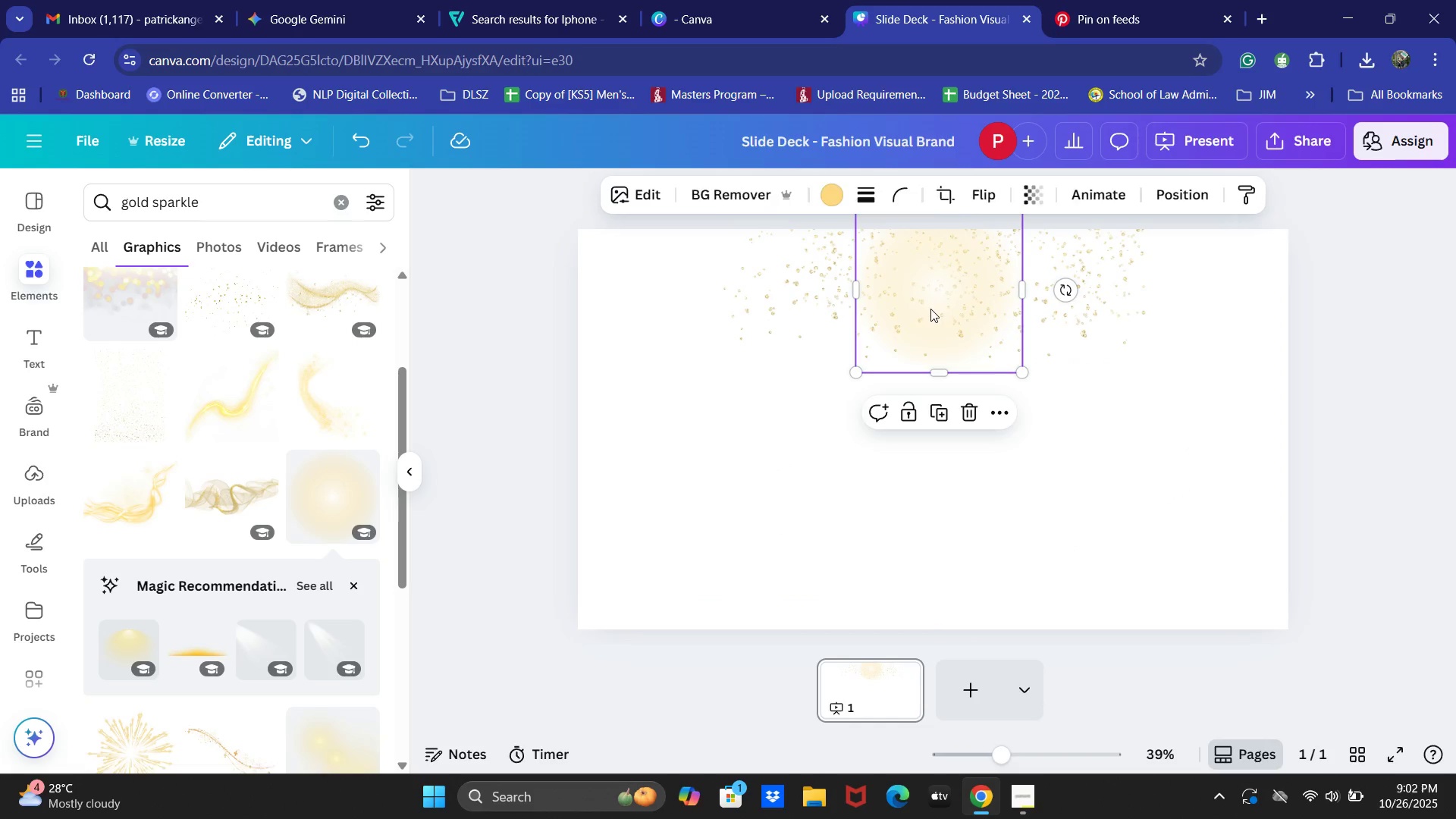 
left_click_drag(start_coordinate=[930, 309], to_coordinate=[765, 307])
 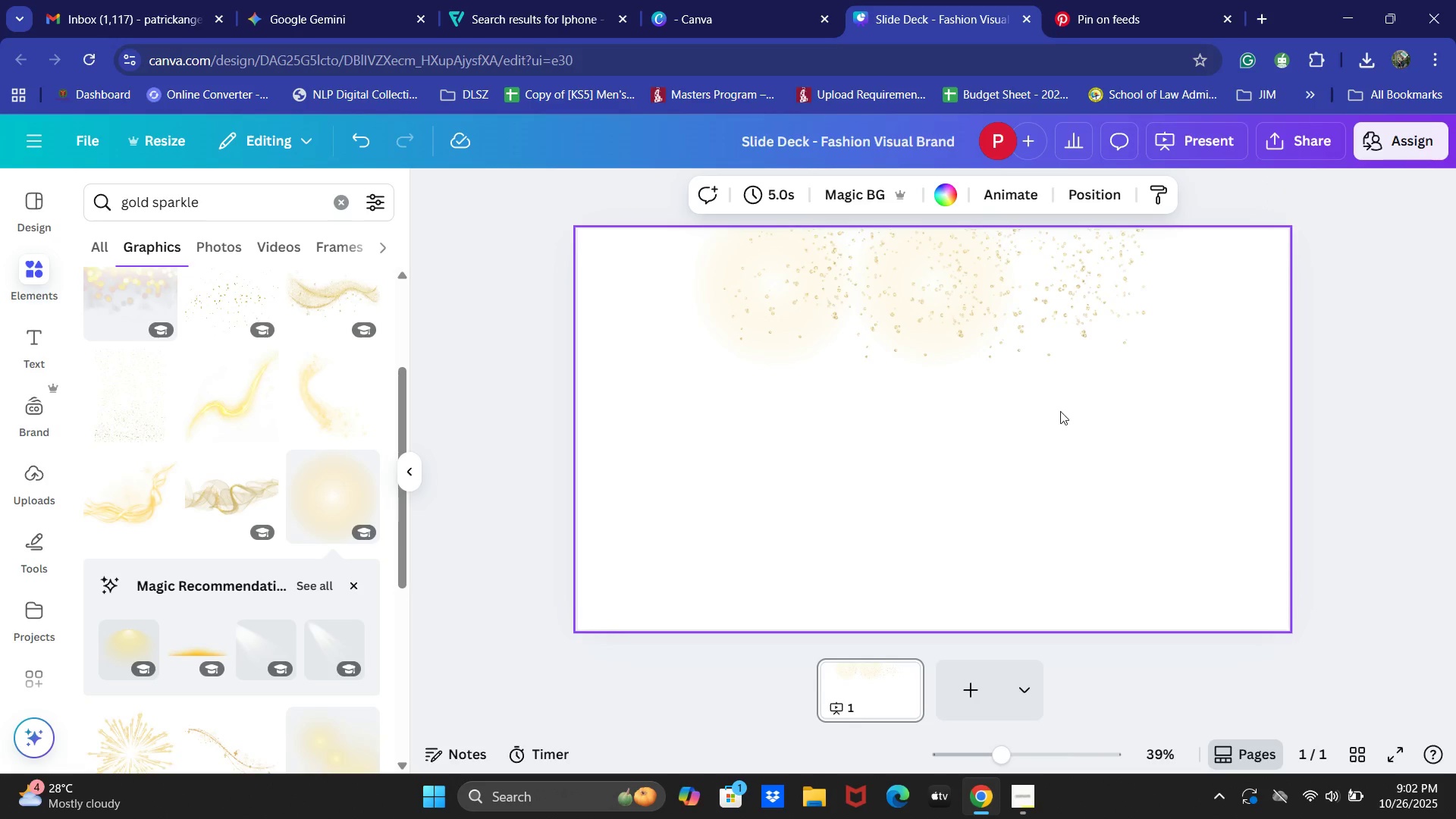 
left_click([956, 300])
 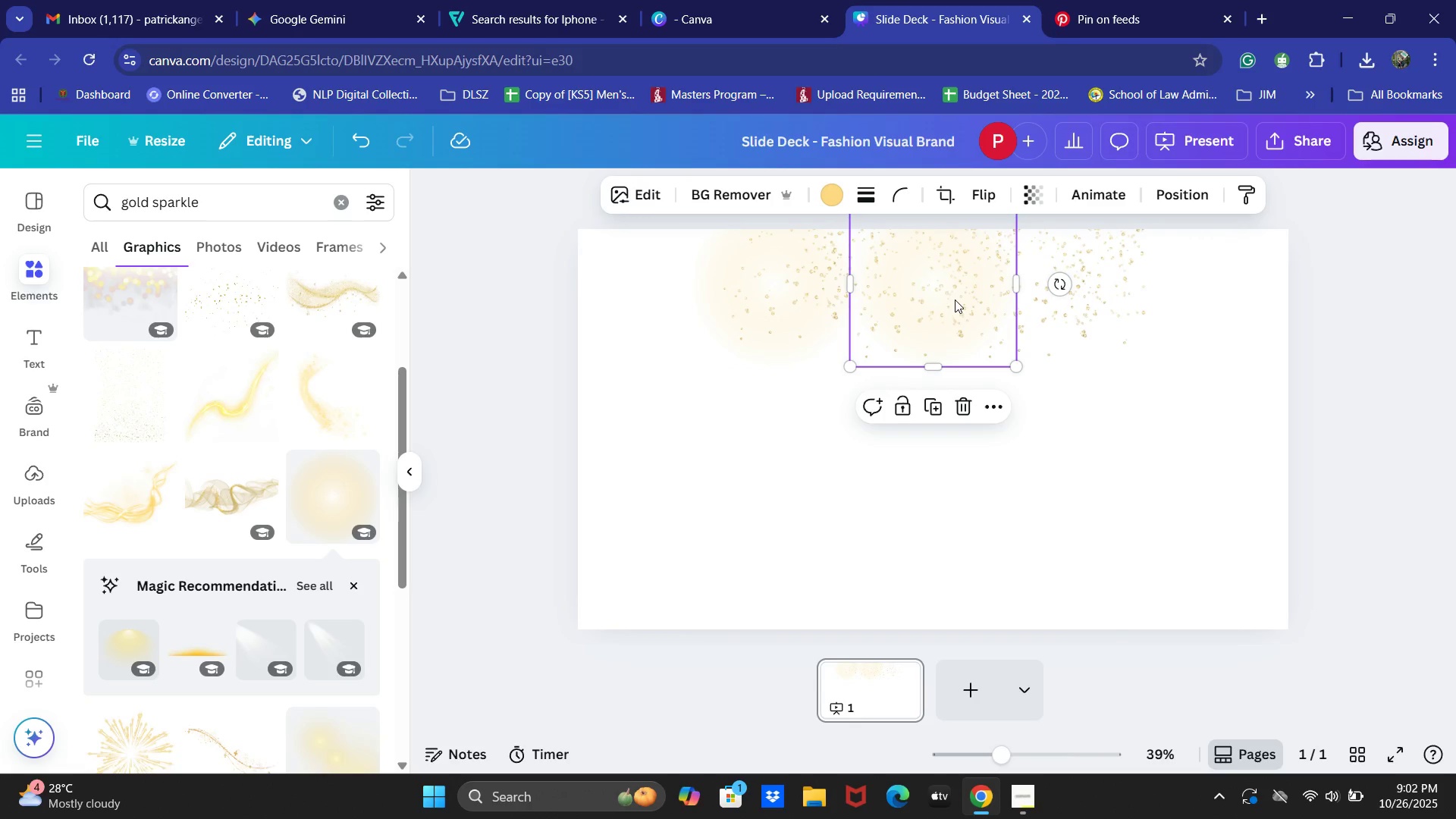 
key(Control+C)
 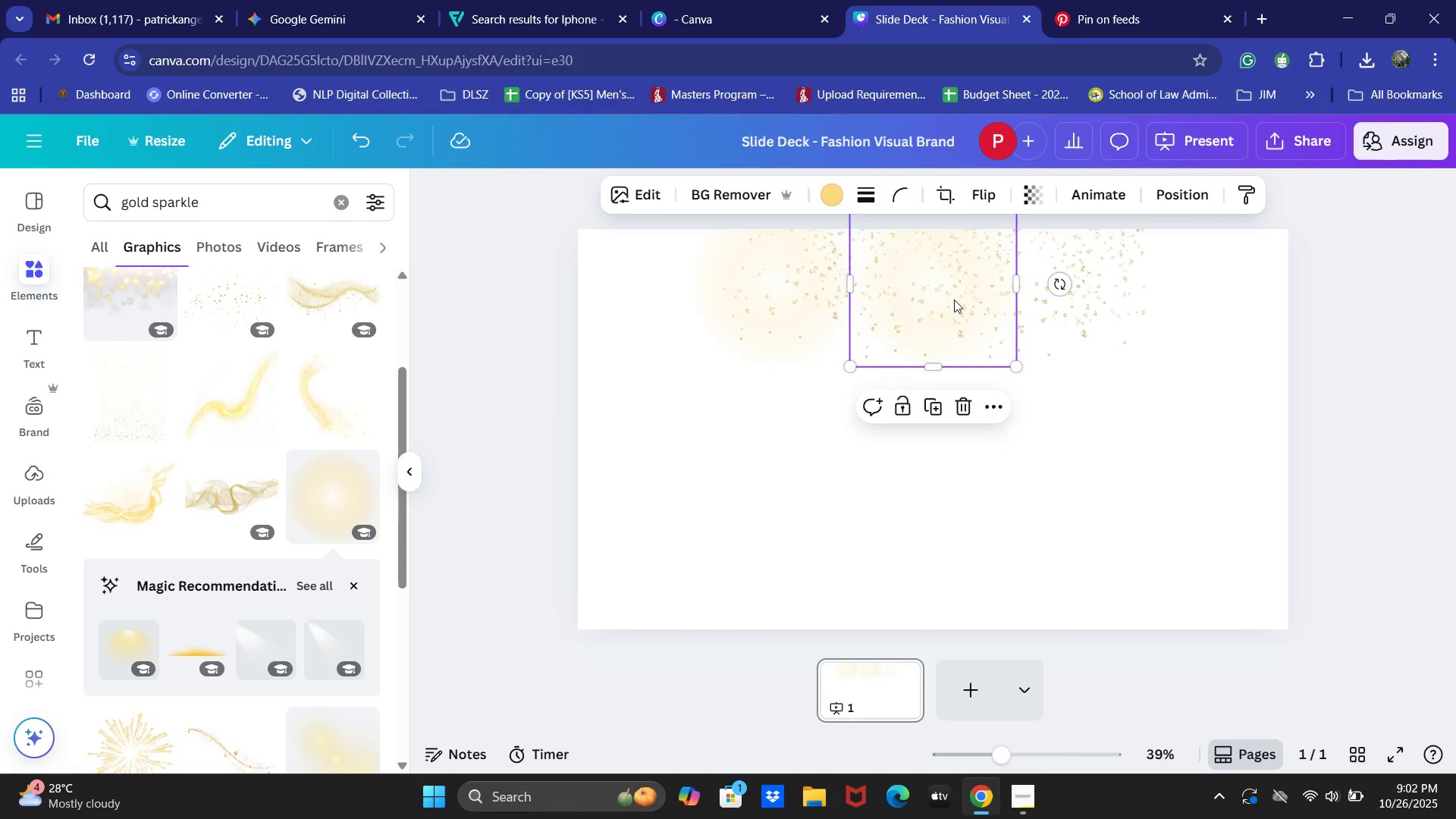 
key(Control+V)
 